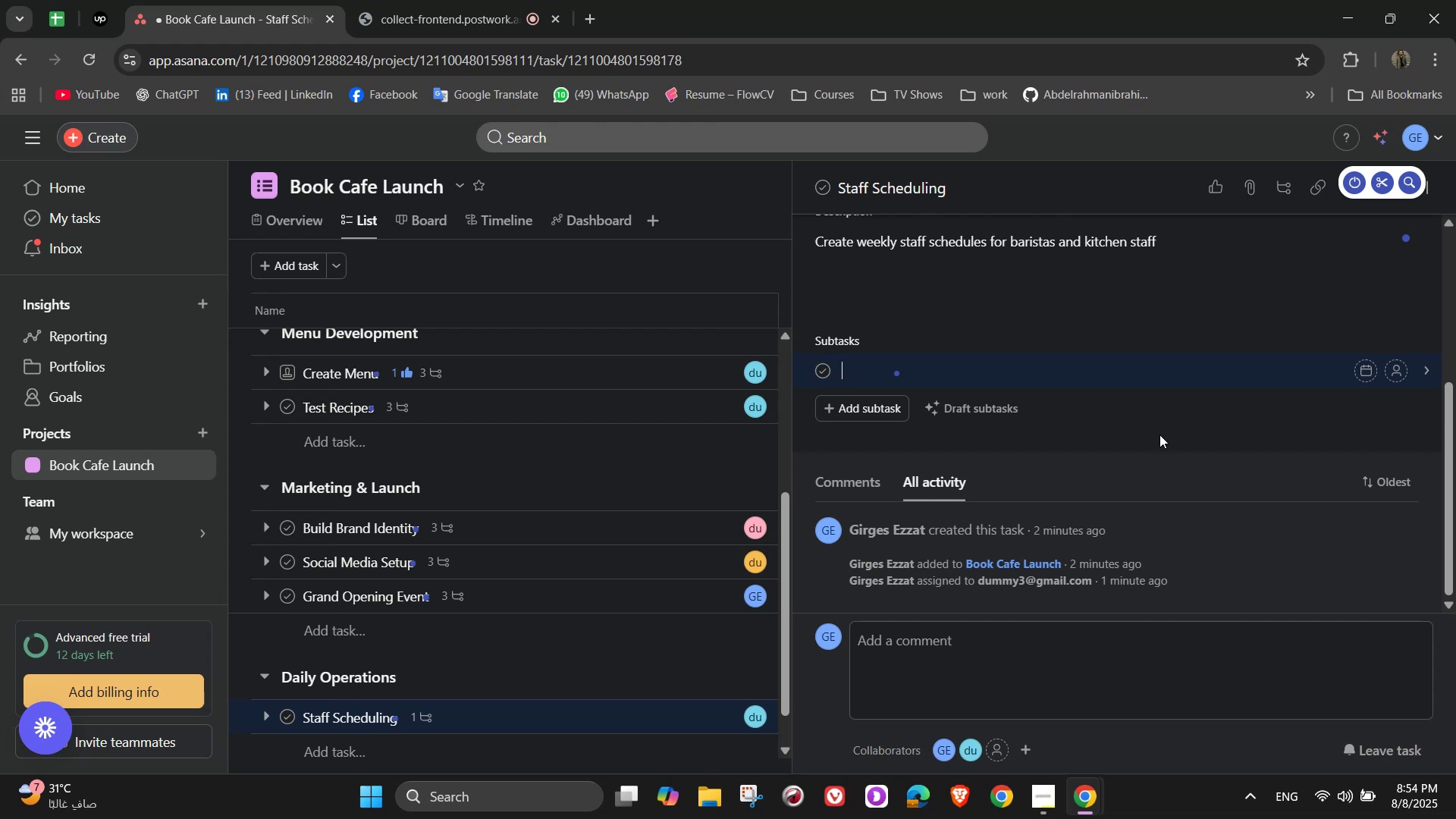 
wait(28.86)
 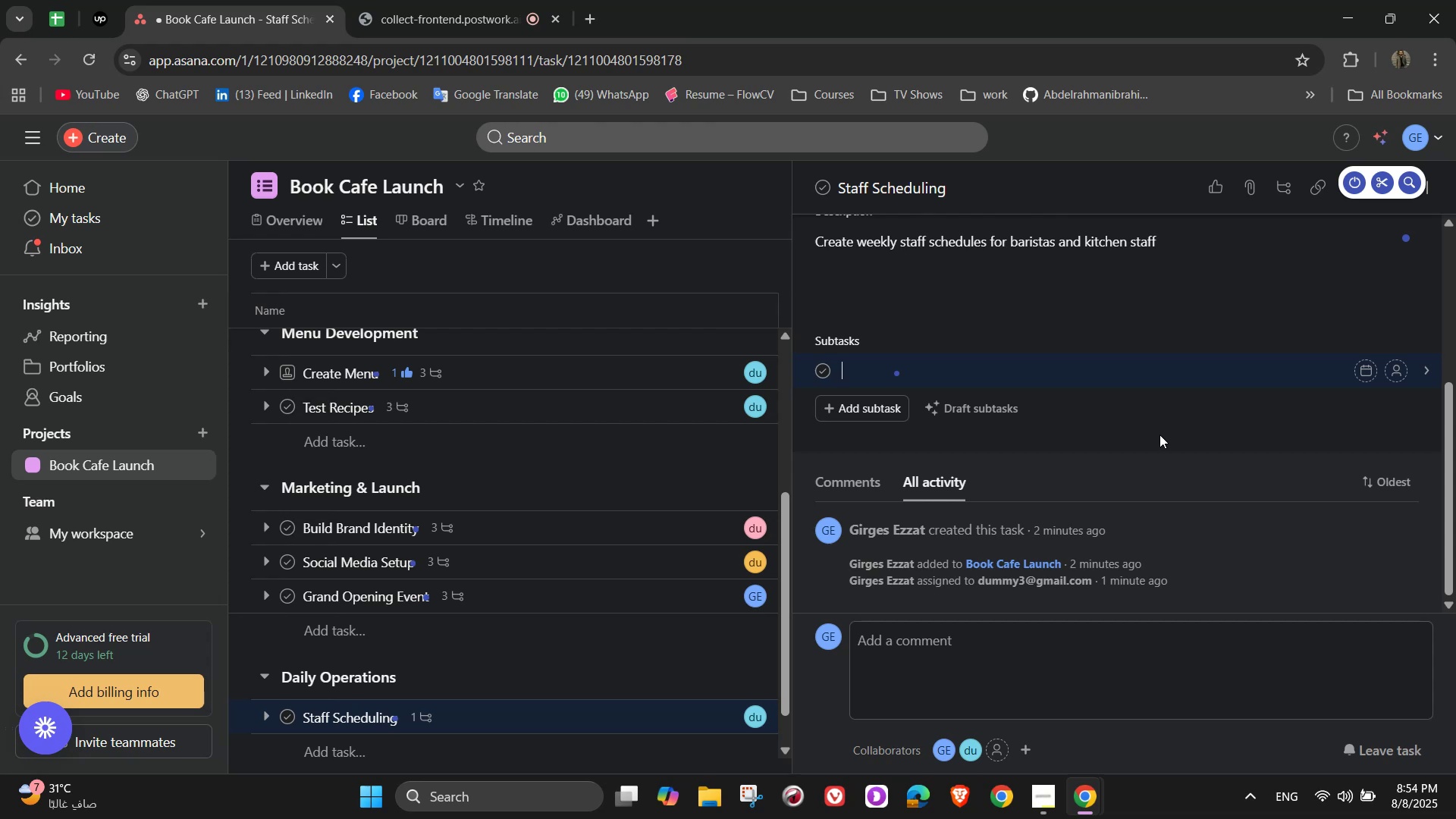 
type(s)
key(Backspace)
type(Assign shifts)
 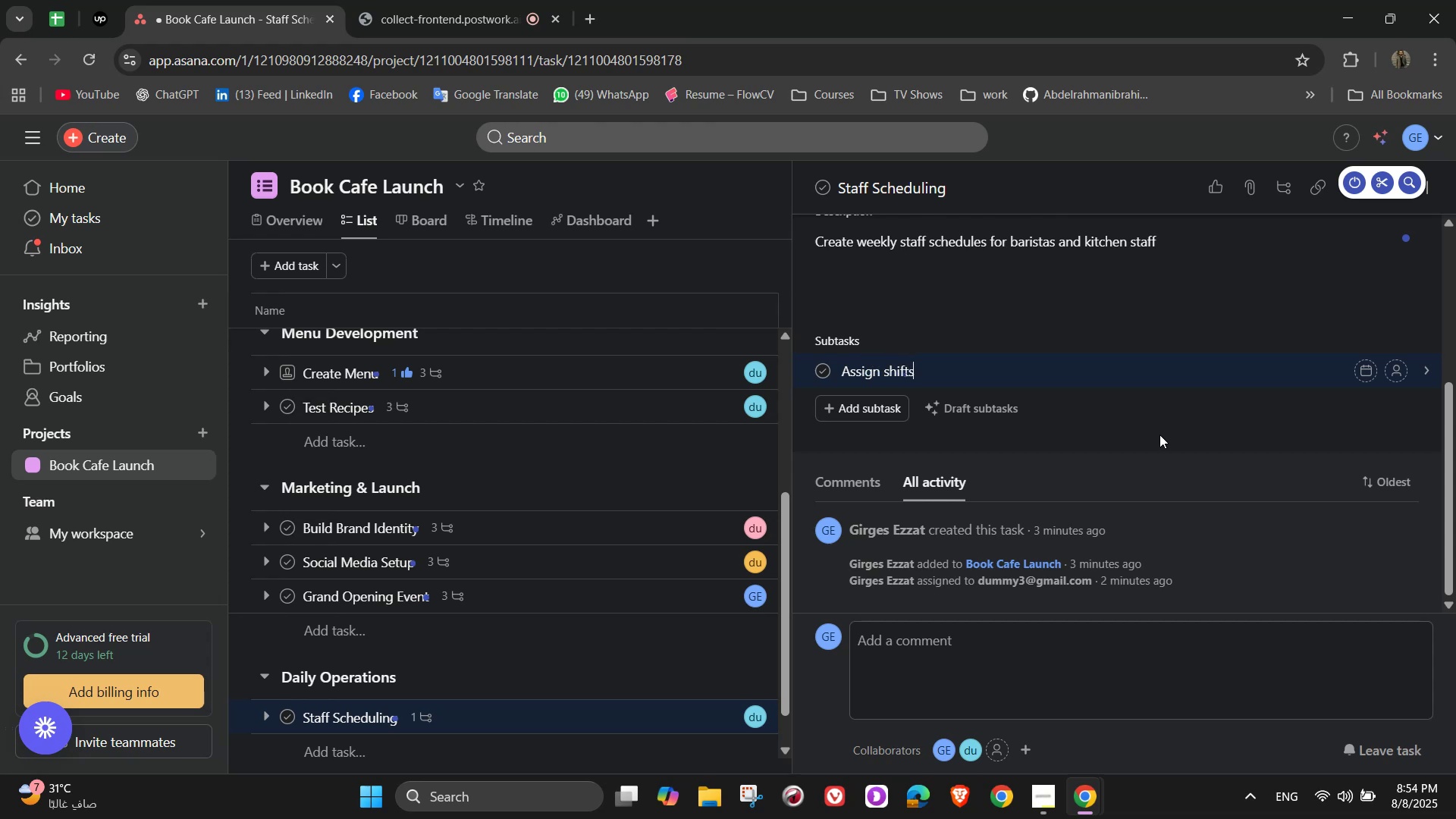 
key(Enter)
 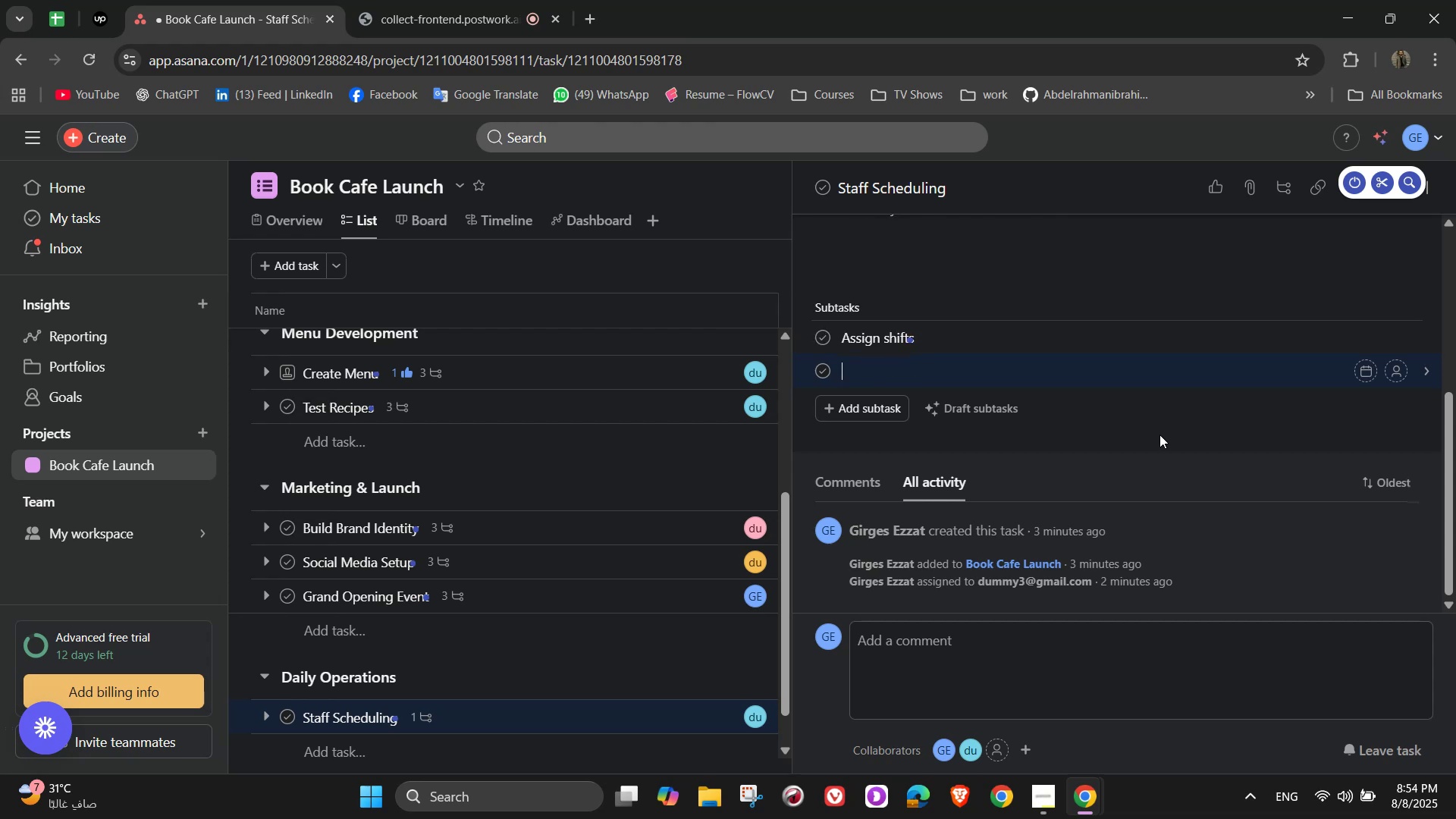 
type(Confirm av)
 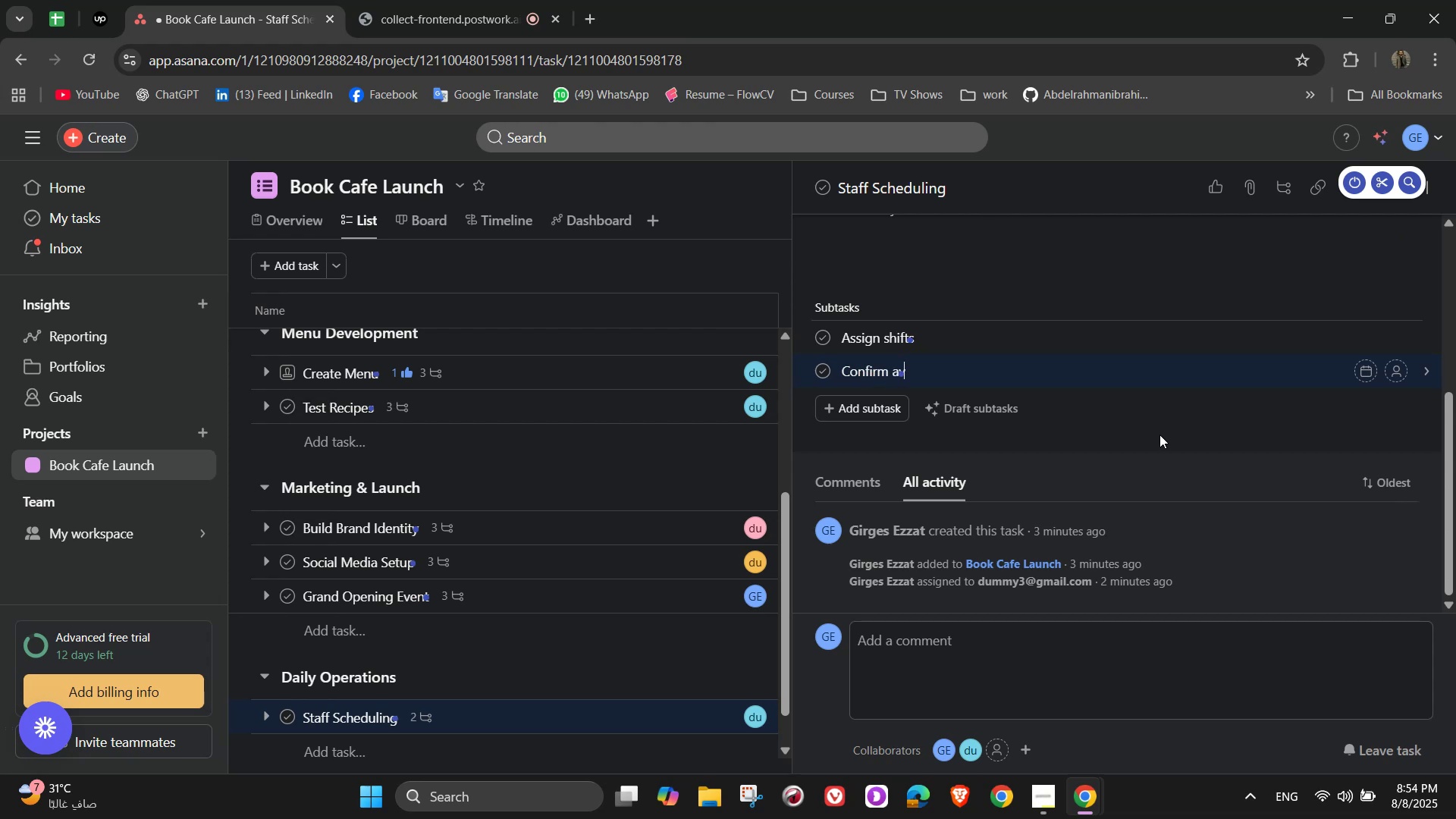 
type(ailability)
 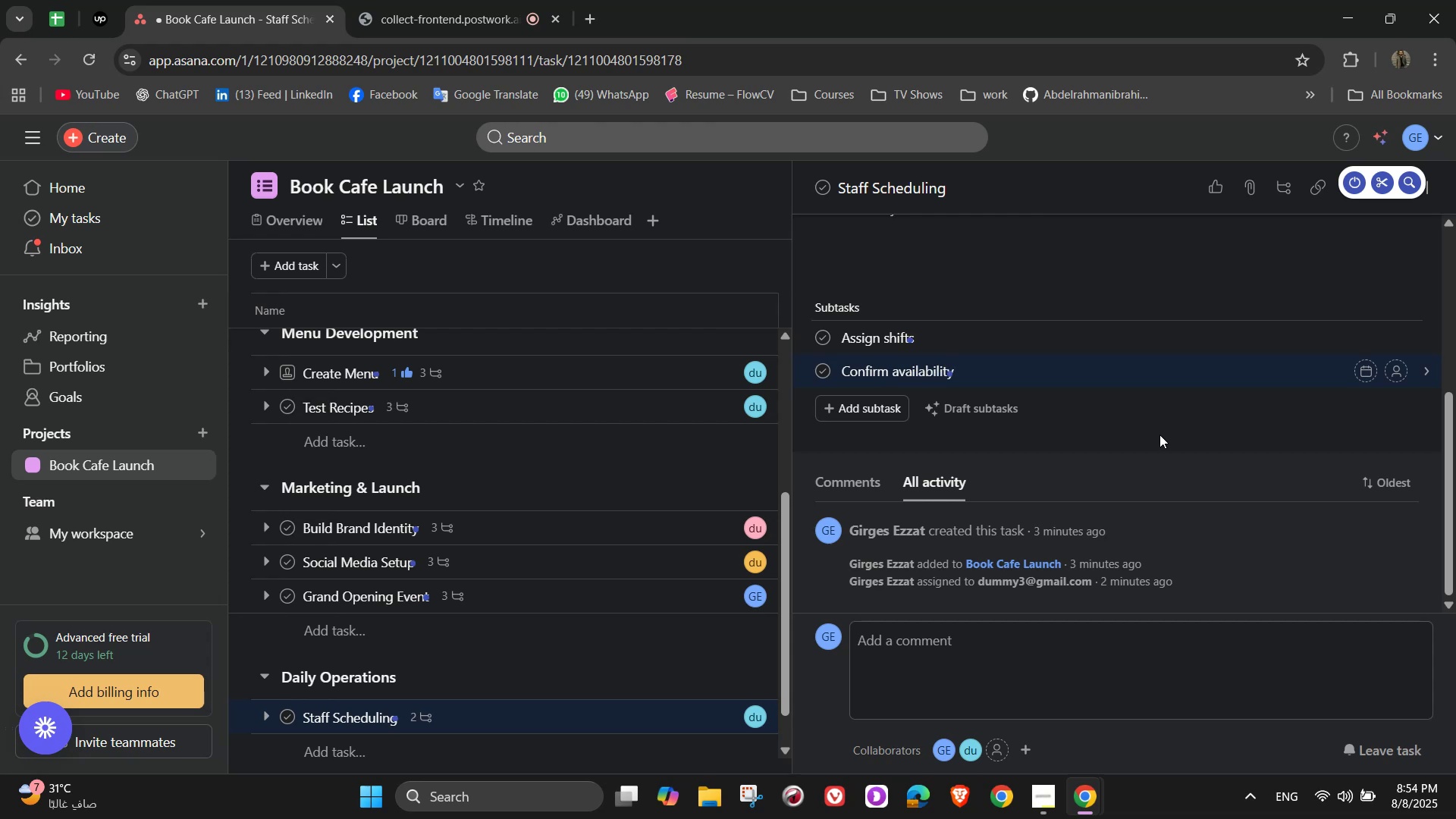 
key(Enter)
 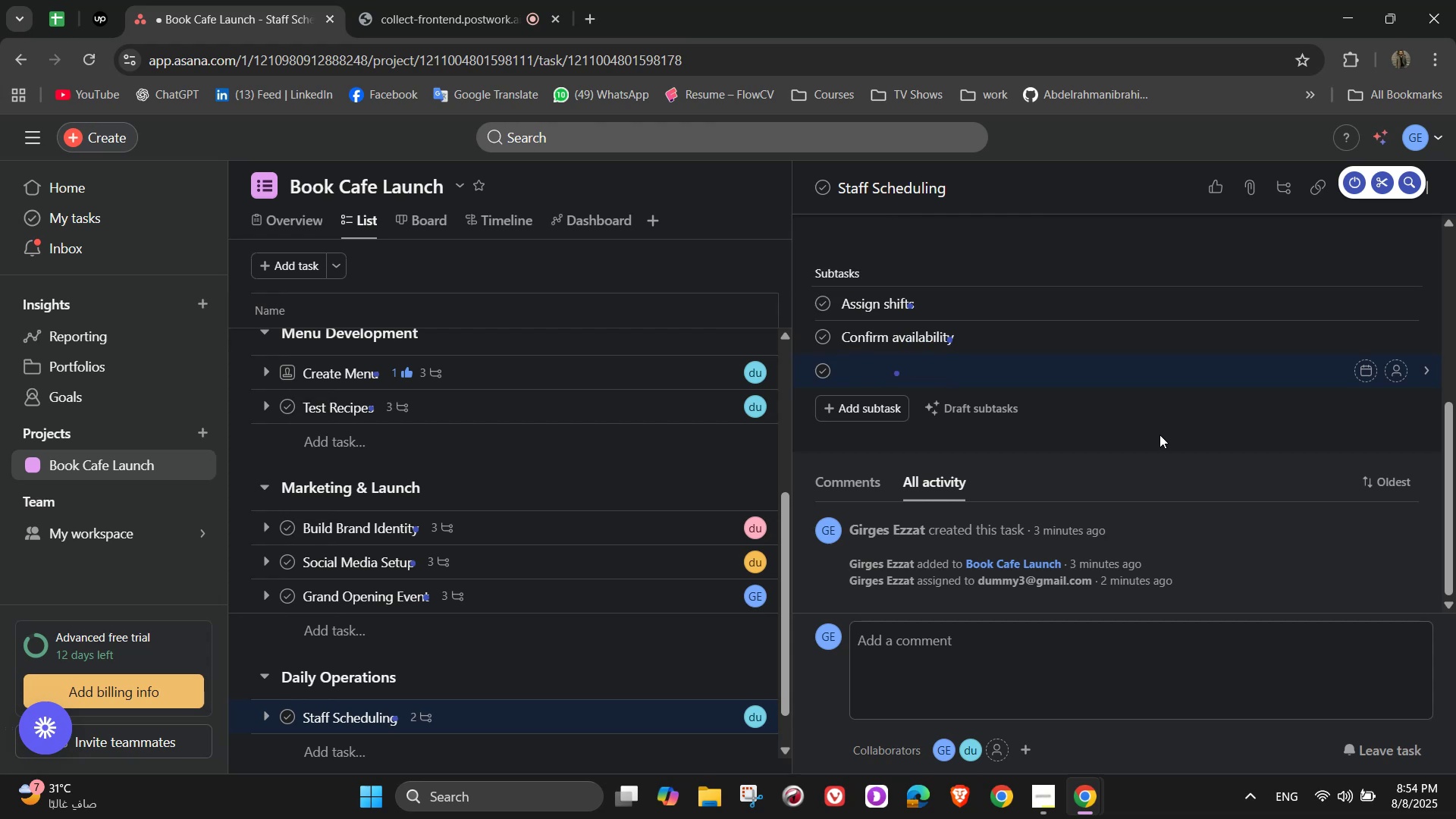 
type(Post)
 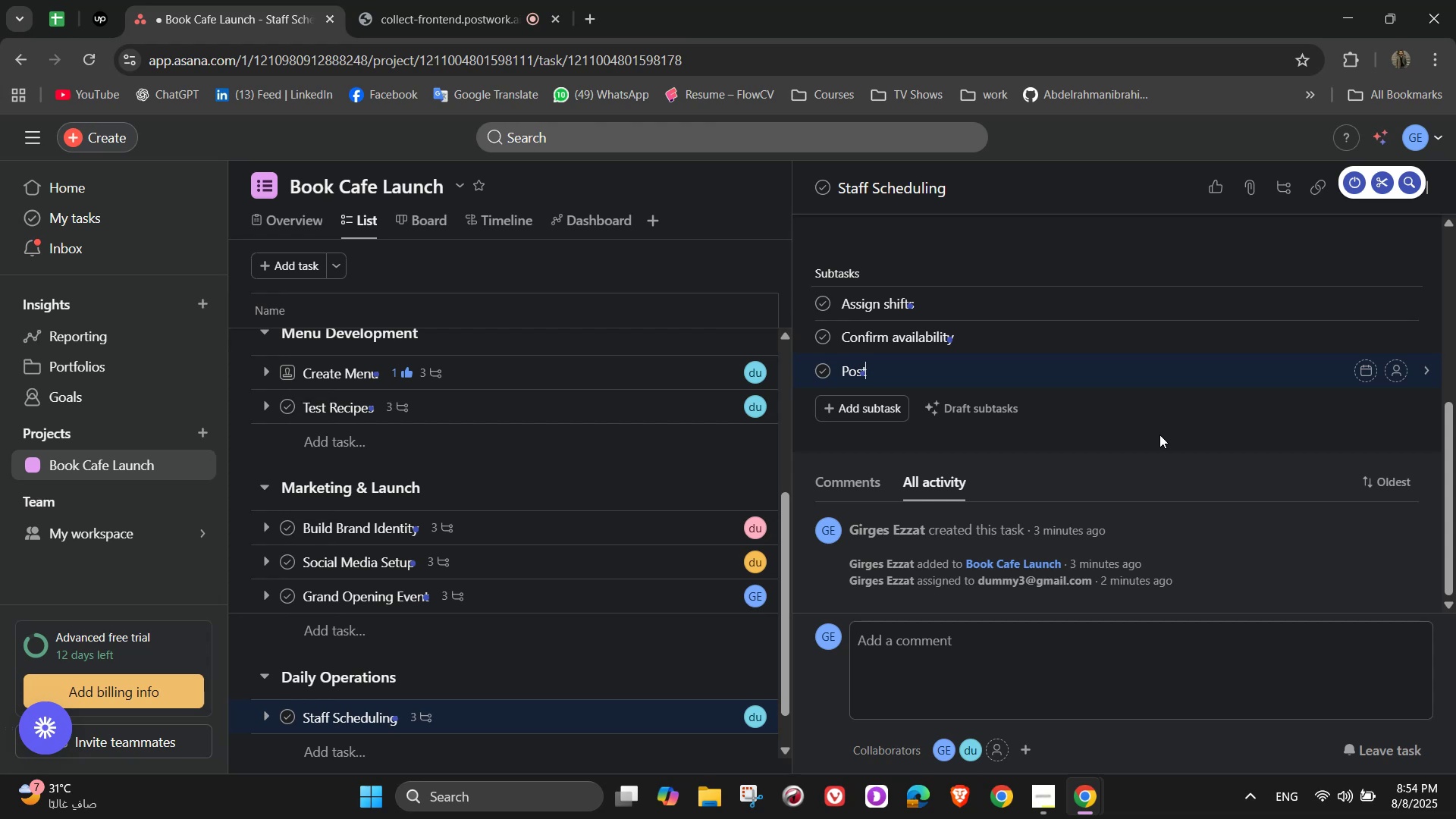 
type( sc)
 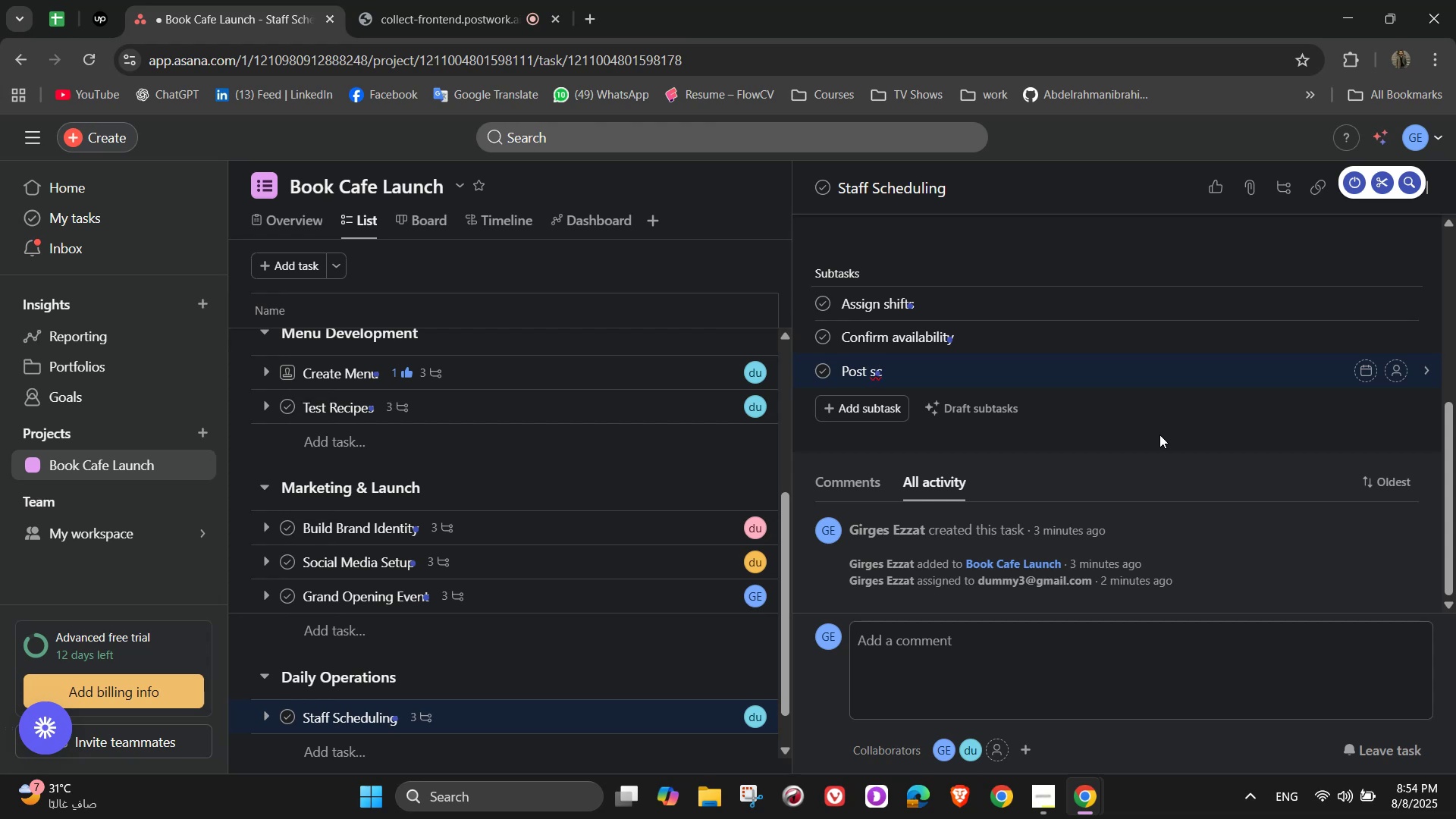 
type(hedule in break)
 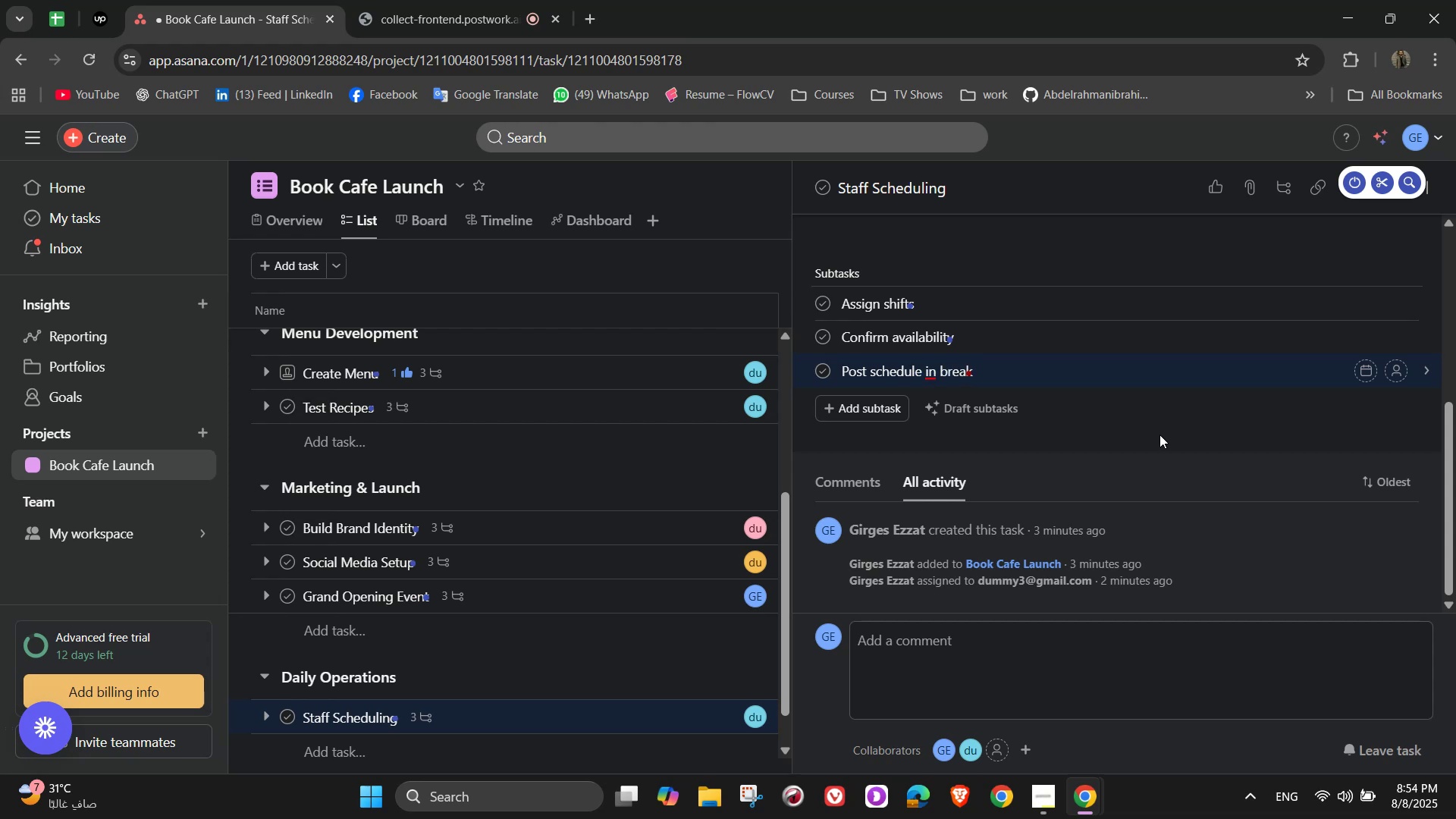 
type( room and asana)
 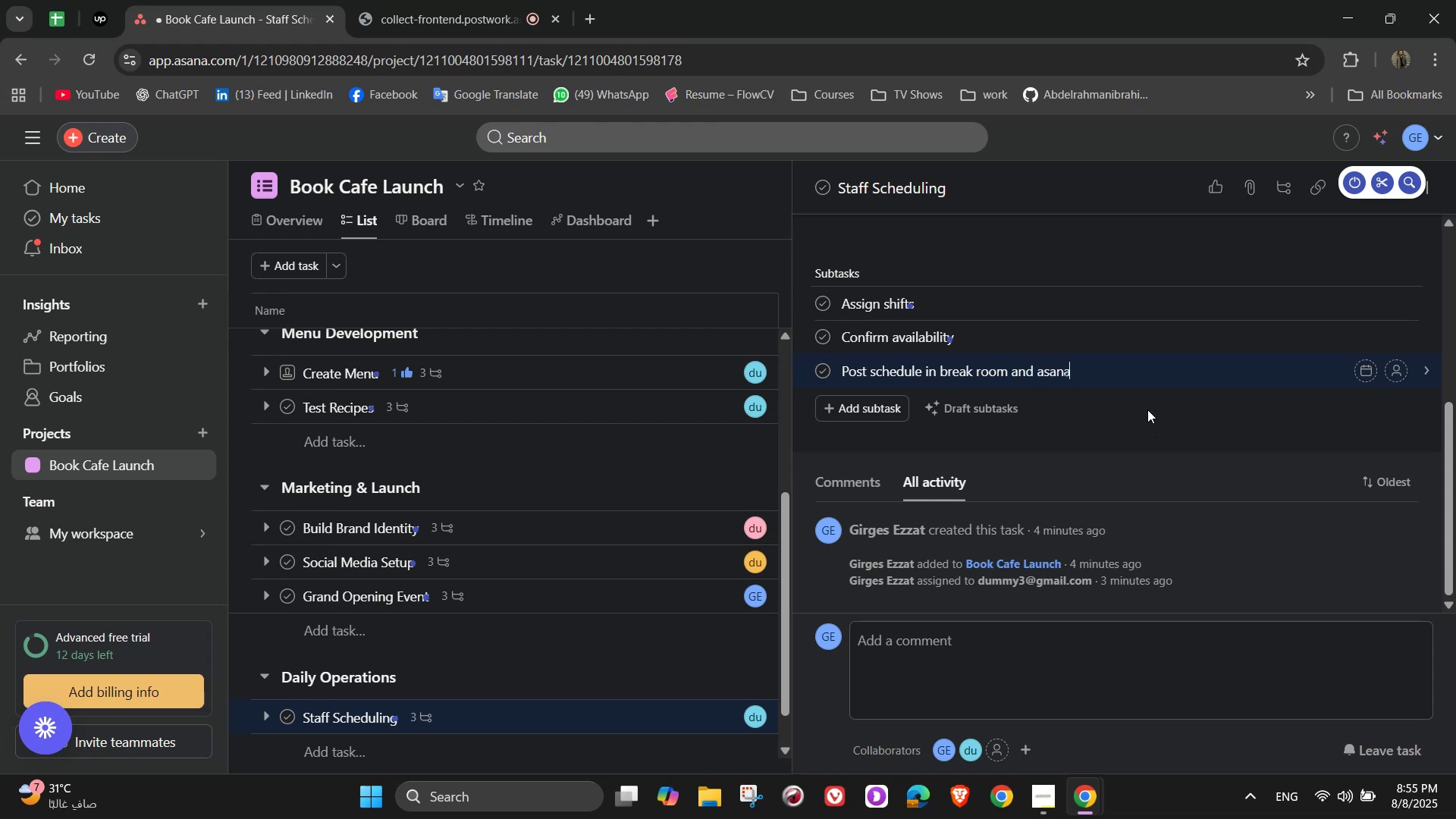 
left_click([1140, 391])
 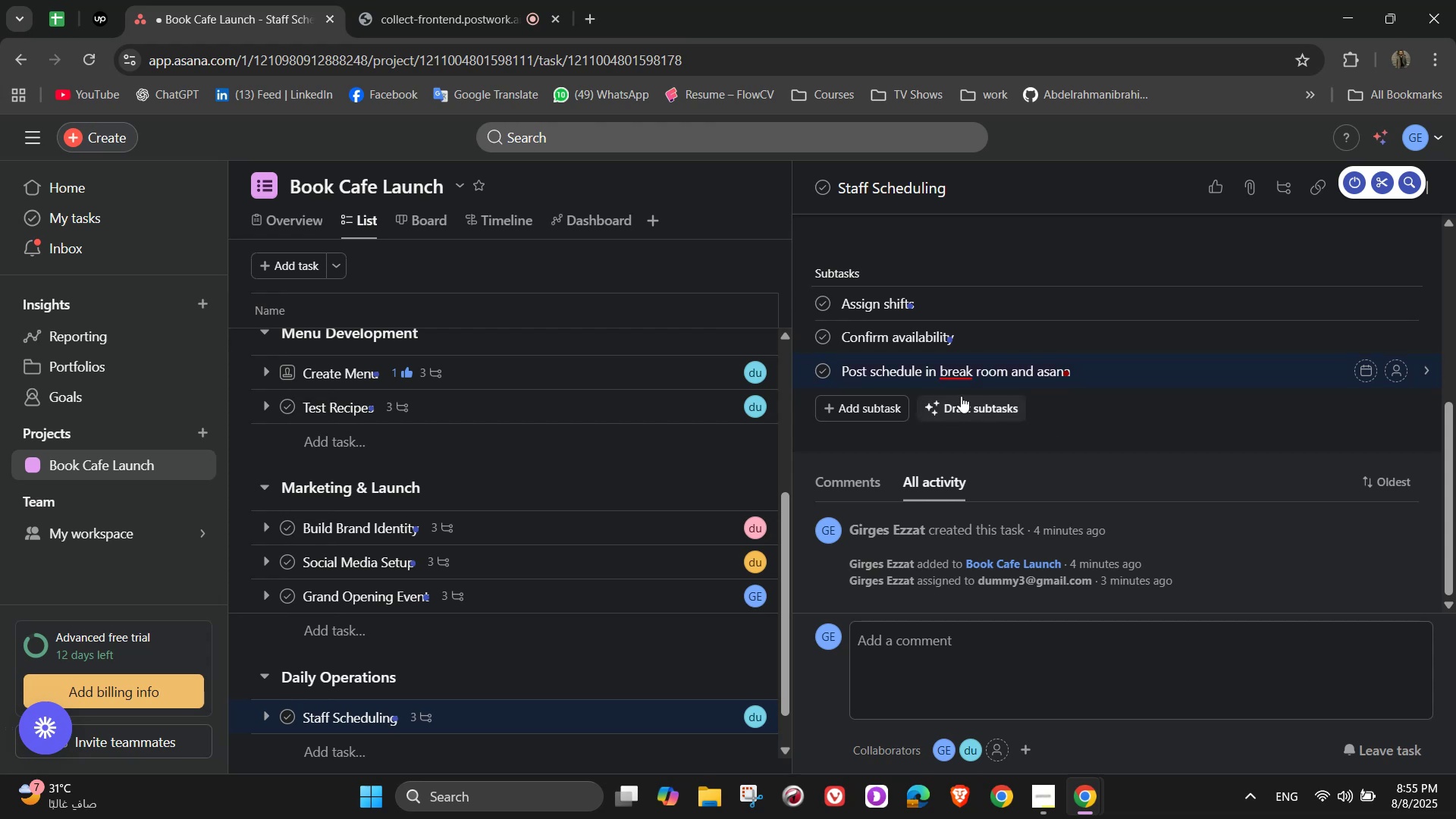 
wait(8.46)
 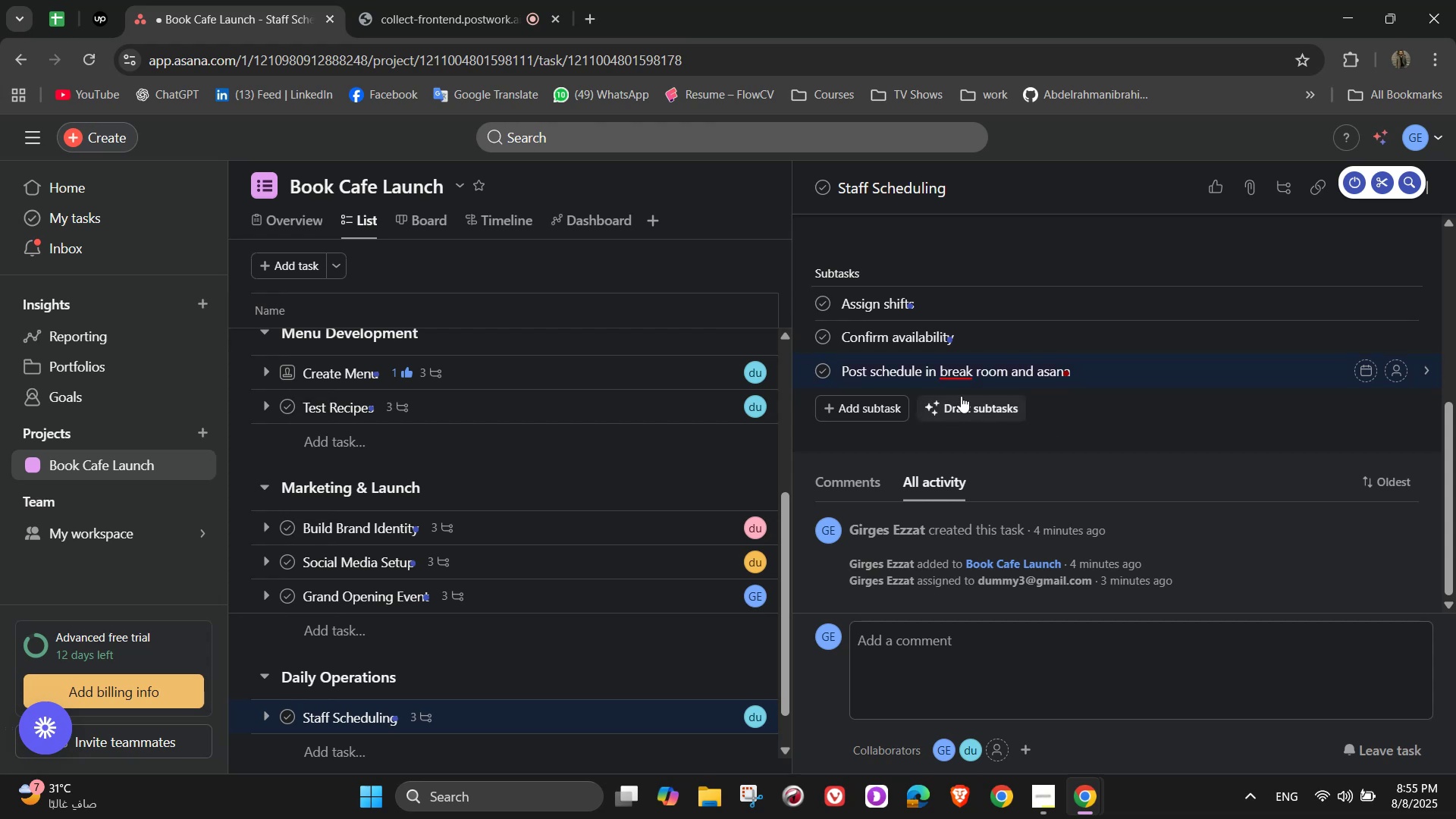 
left_click_drag(start_coordinate=[1045, 370], to_coordinate=[1040, 370])
 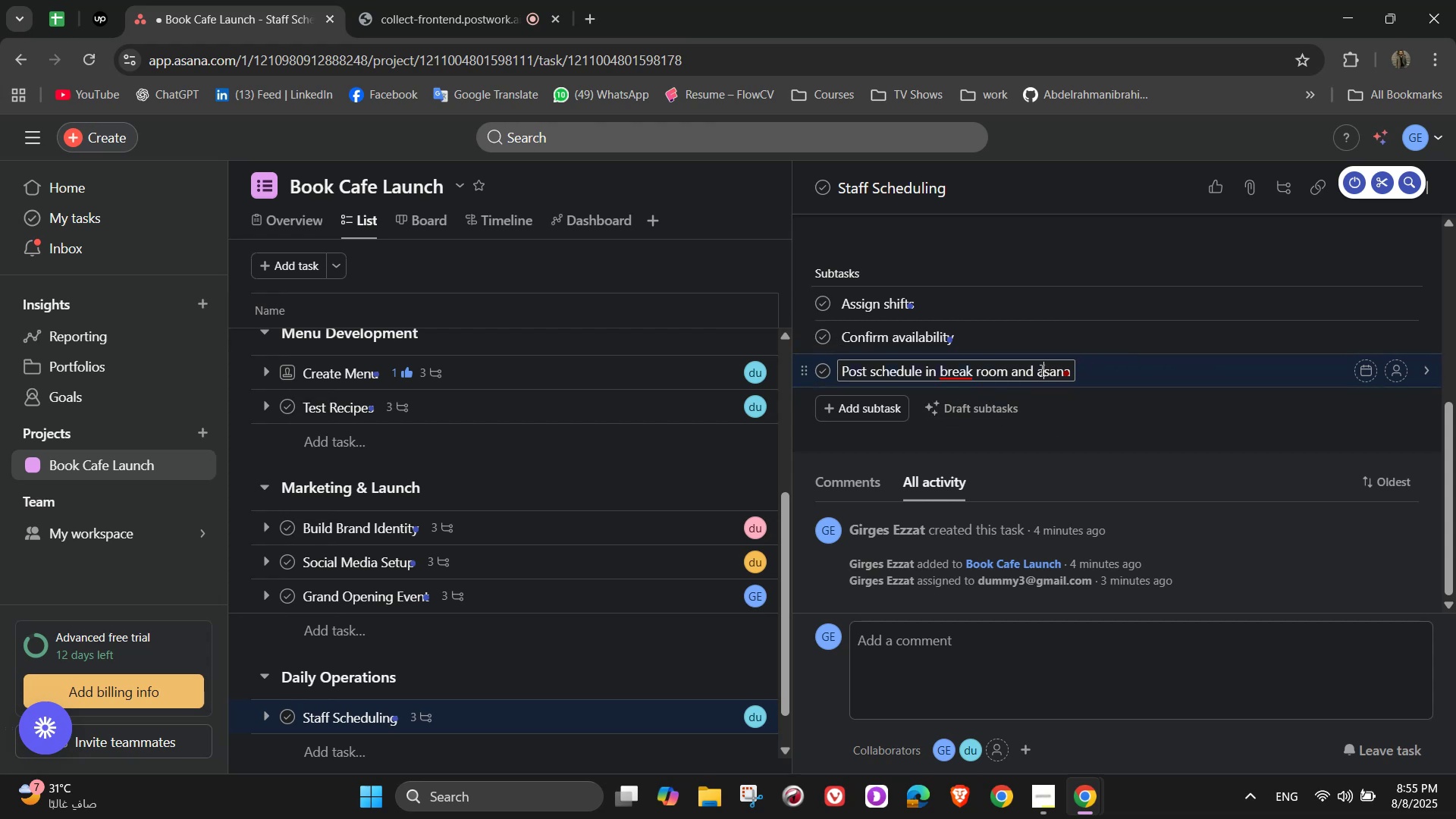 
hold_key(key=ShiftLeft, duration=0.37)
 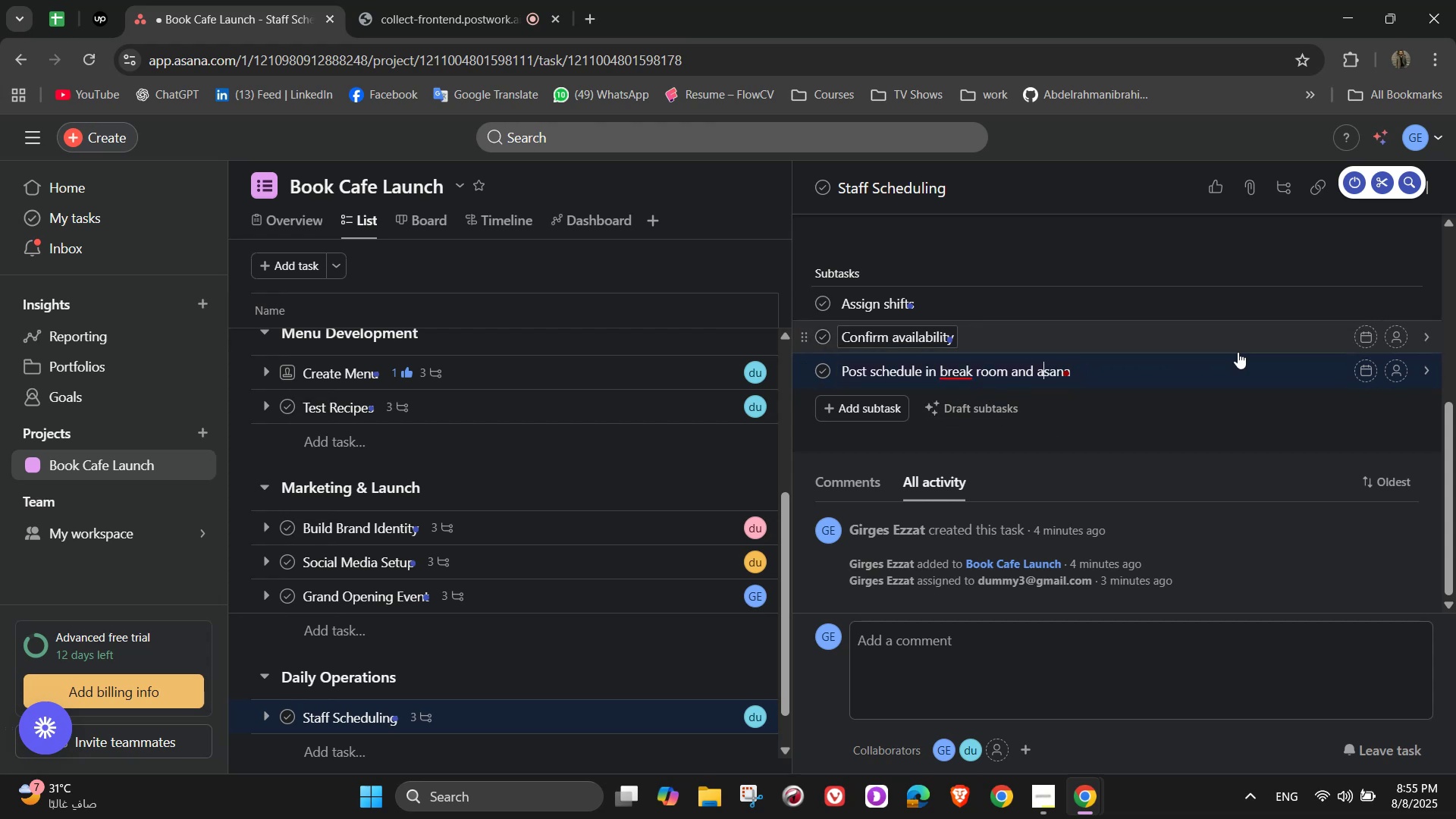 
key(Backspace)
 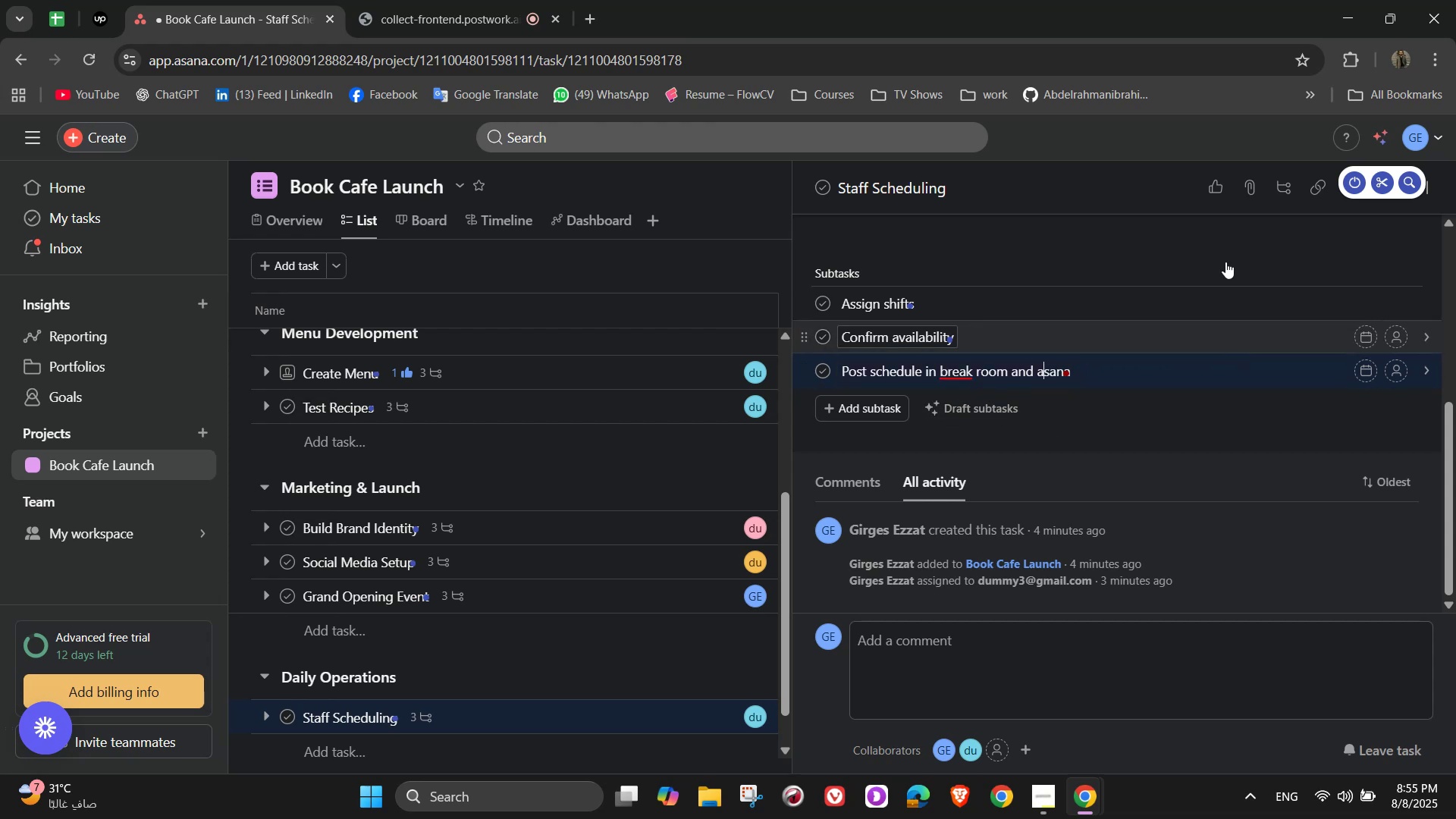 
key(Shift+ShiftLeft)
 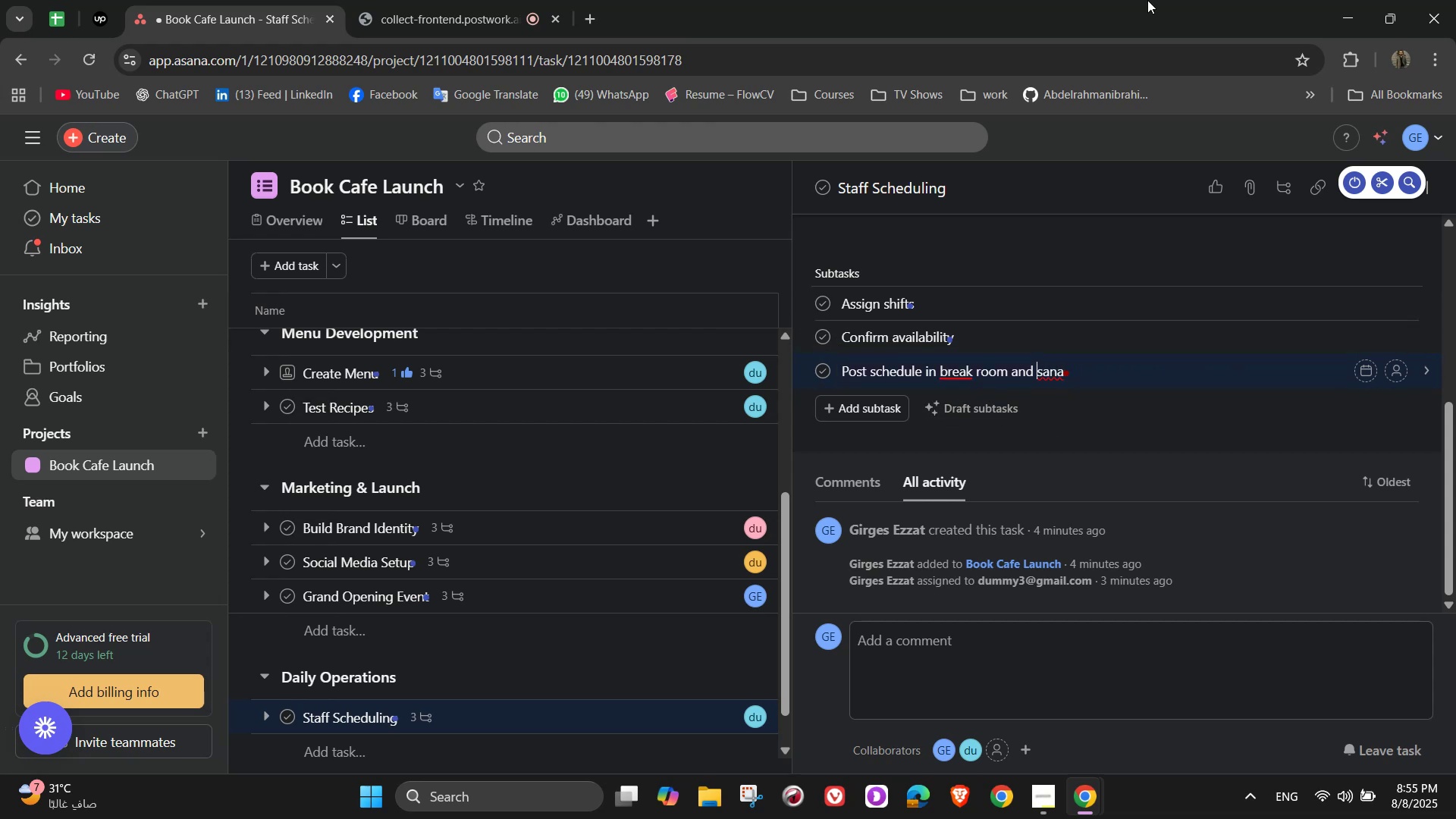 
key(Shift+A)
 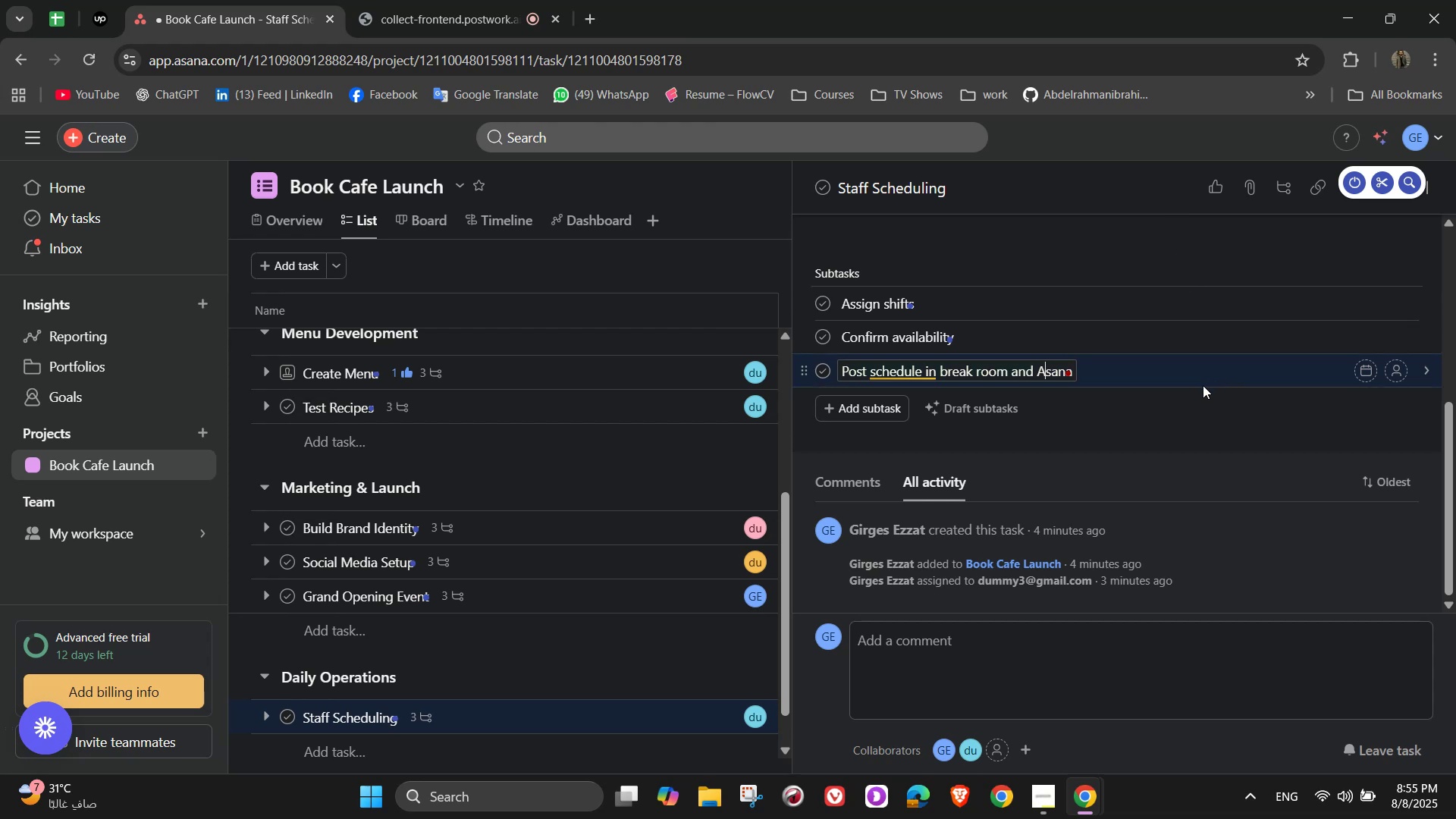 
left_click([734, 466])
 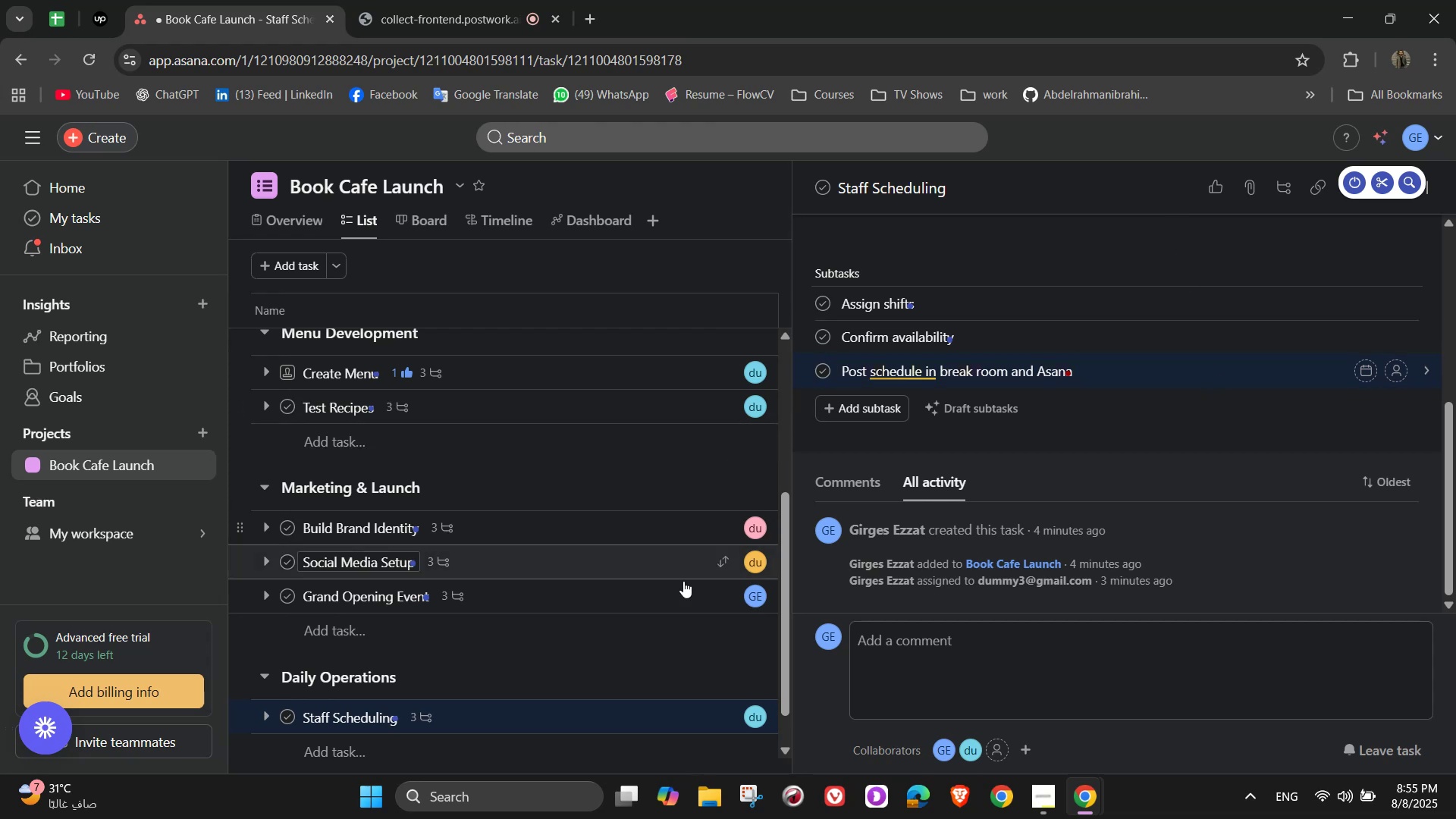 
scroll: coordinate [485, 739], scroll_direction: down, amount: 1.0
 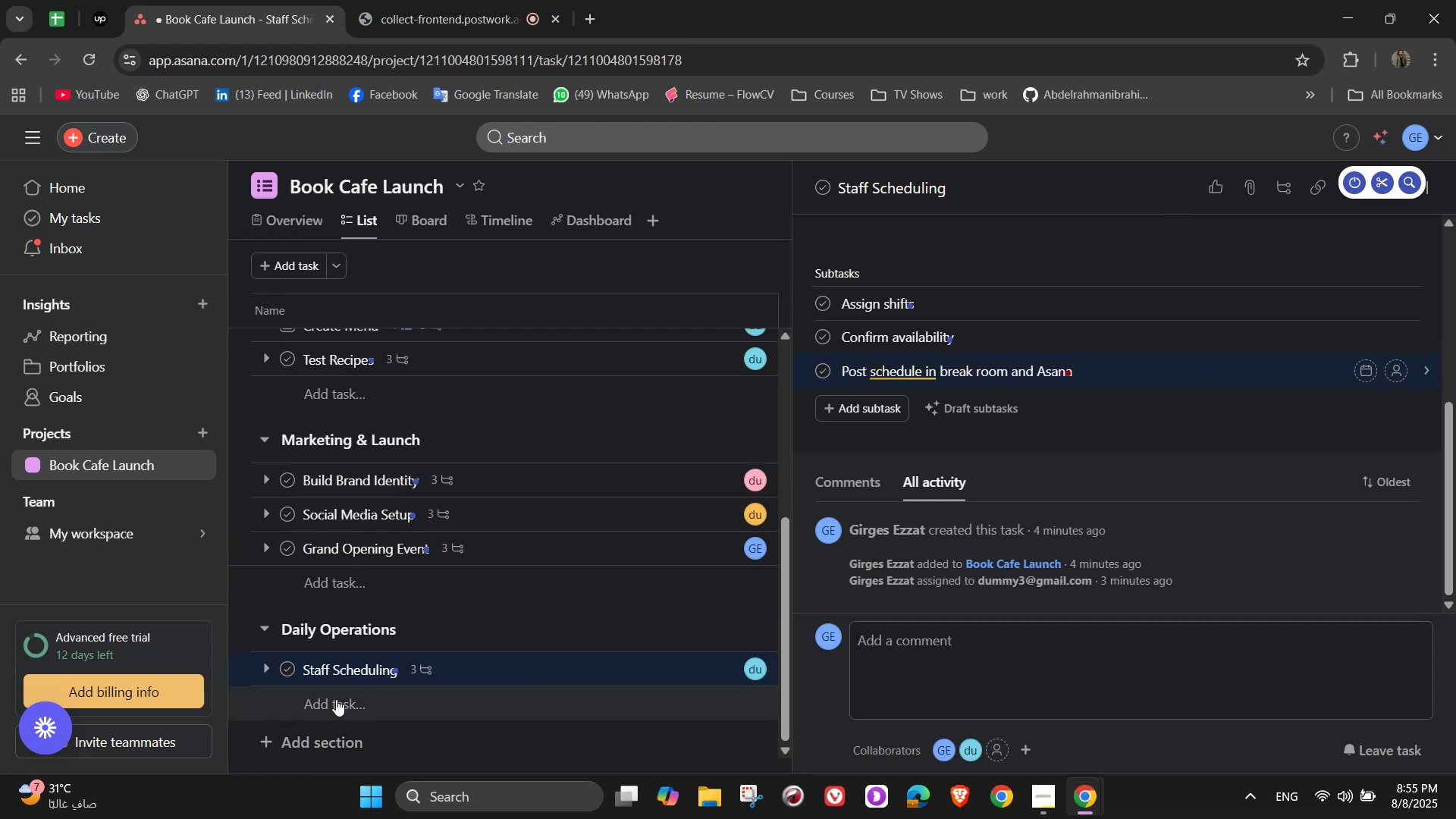 
left_click([336, 699])
 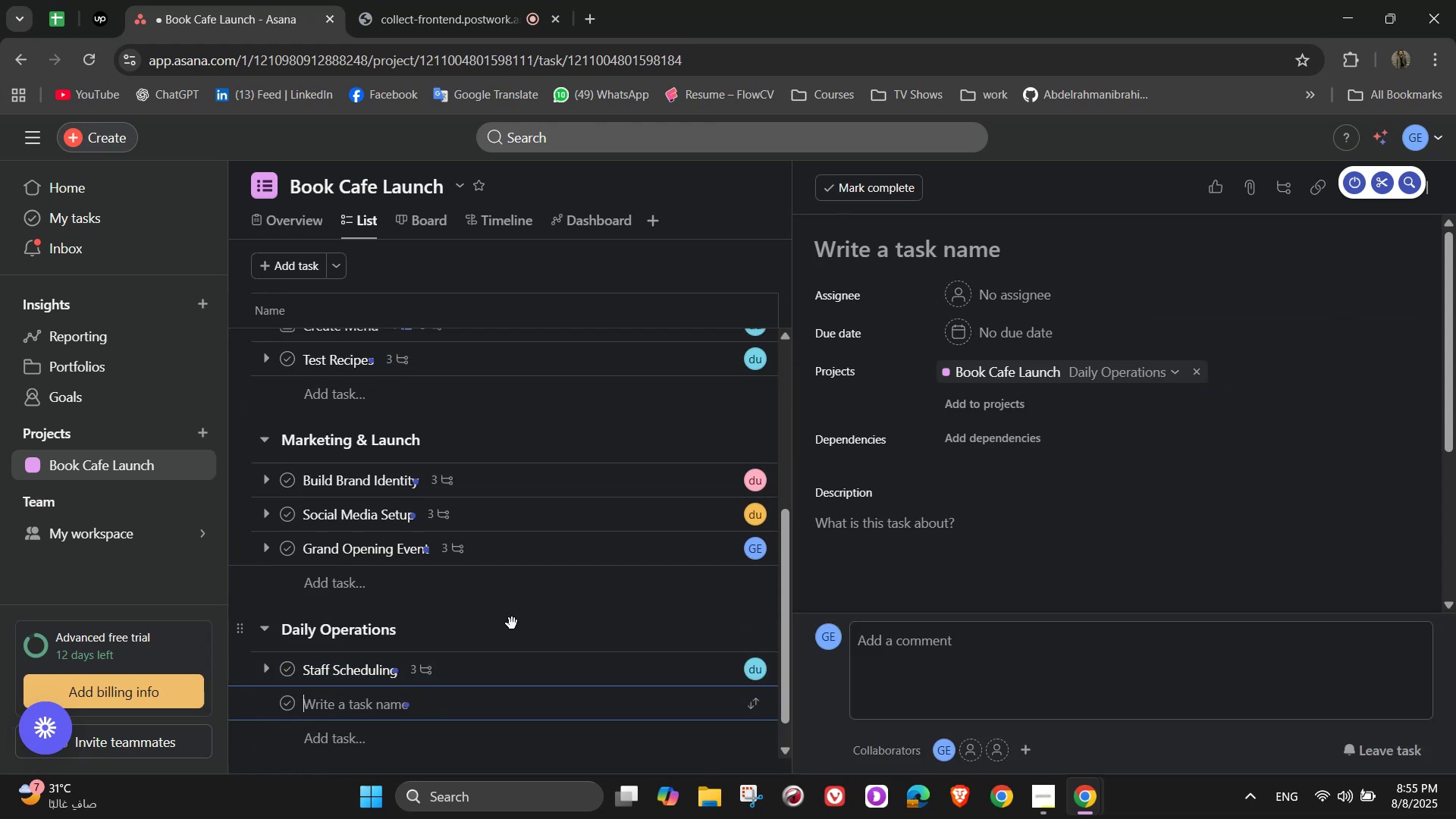 
type(Inventory Management)
 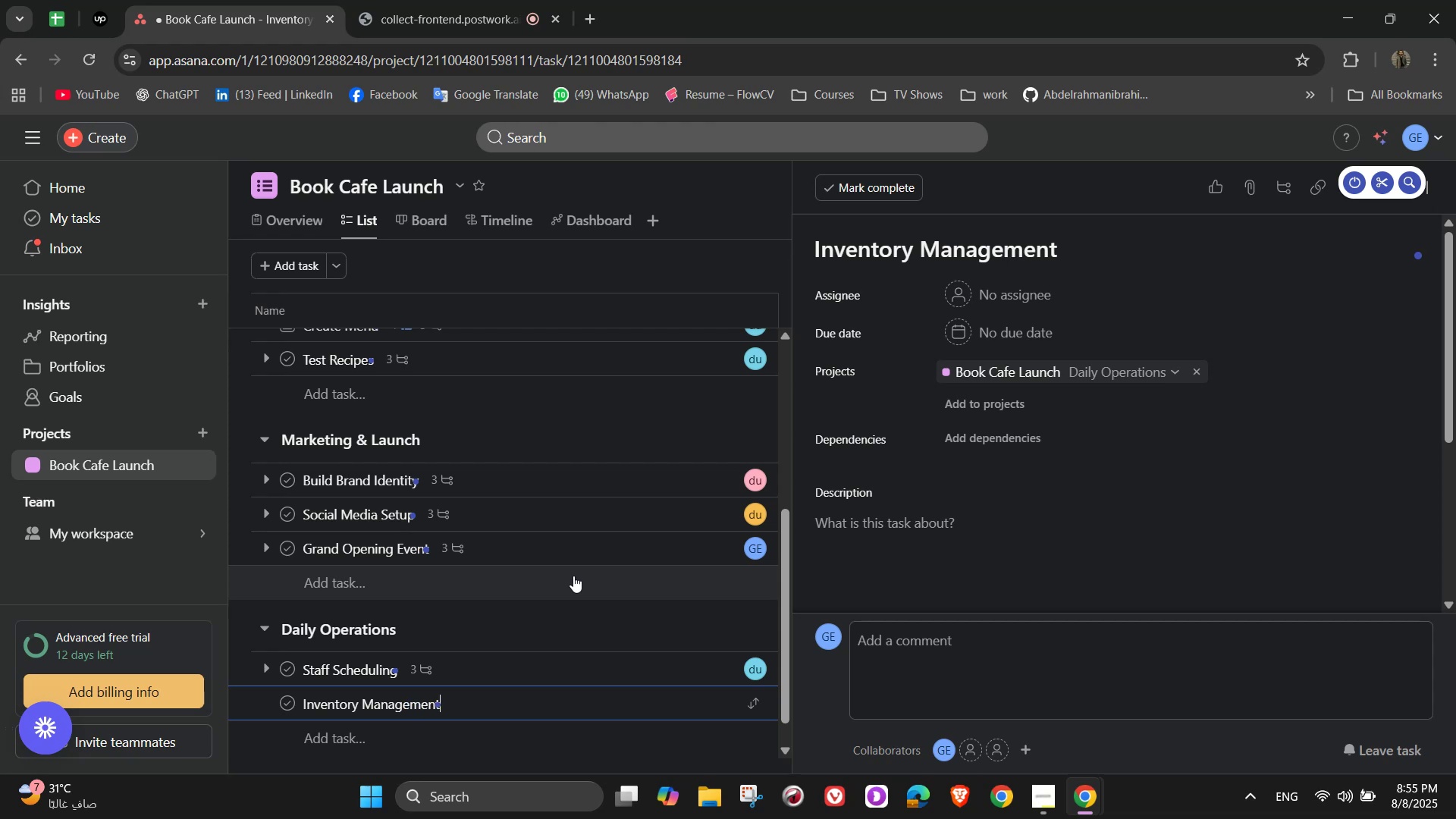 
wait(9.5)
 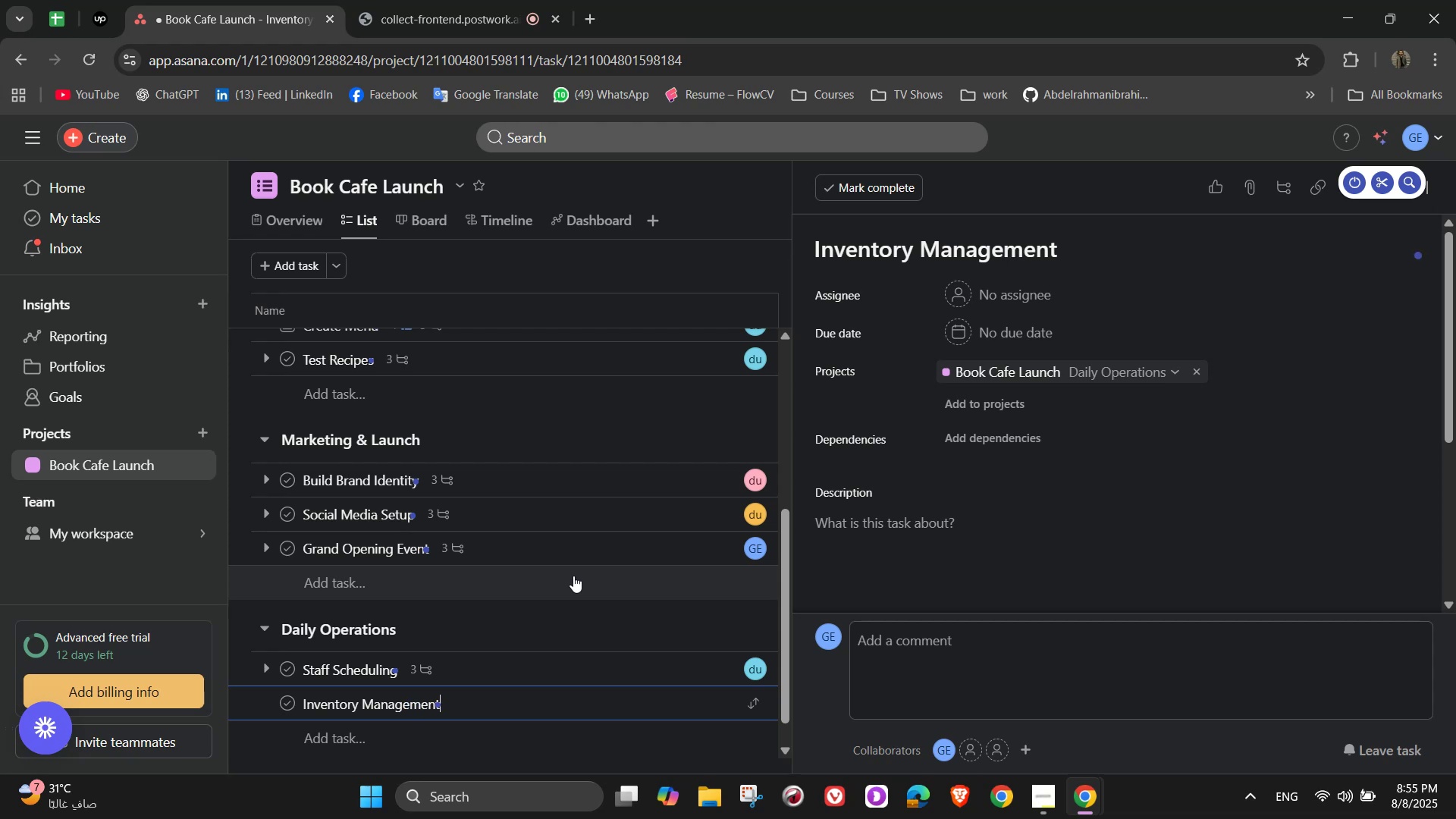 
left_click([1028, 293])
 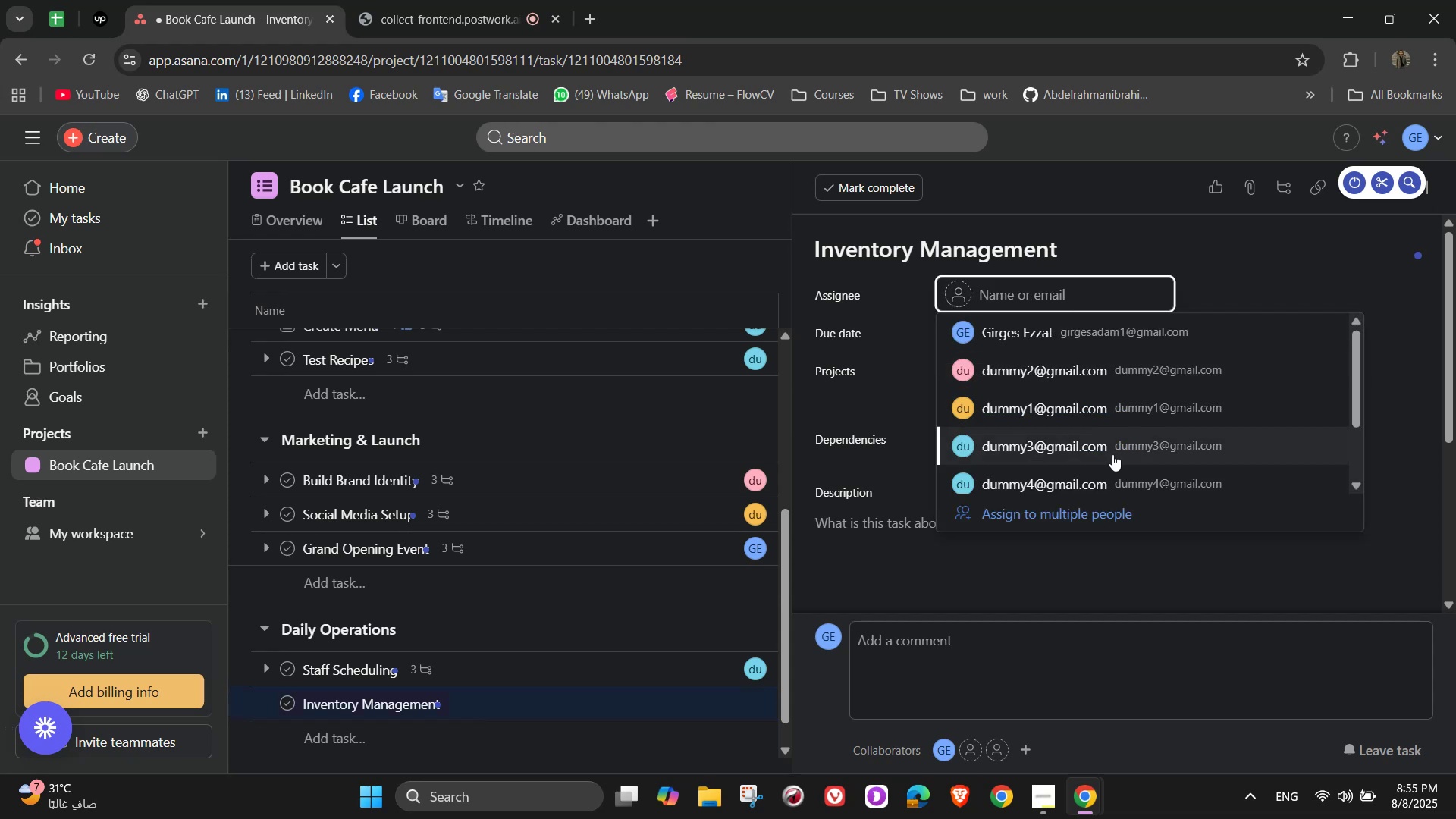 
wait(6.55)
 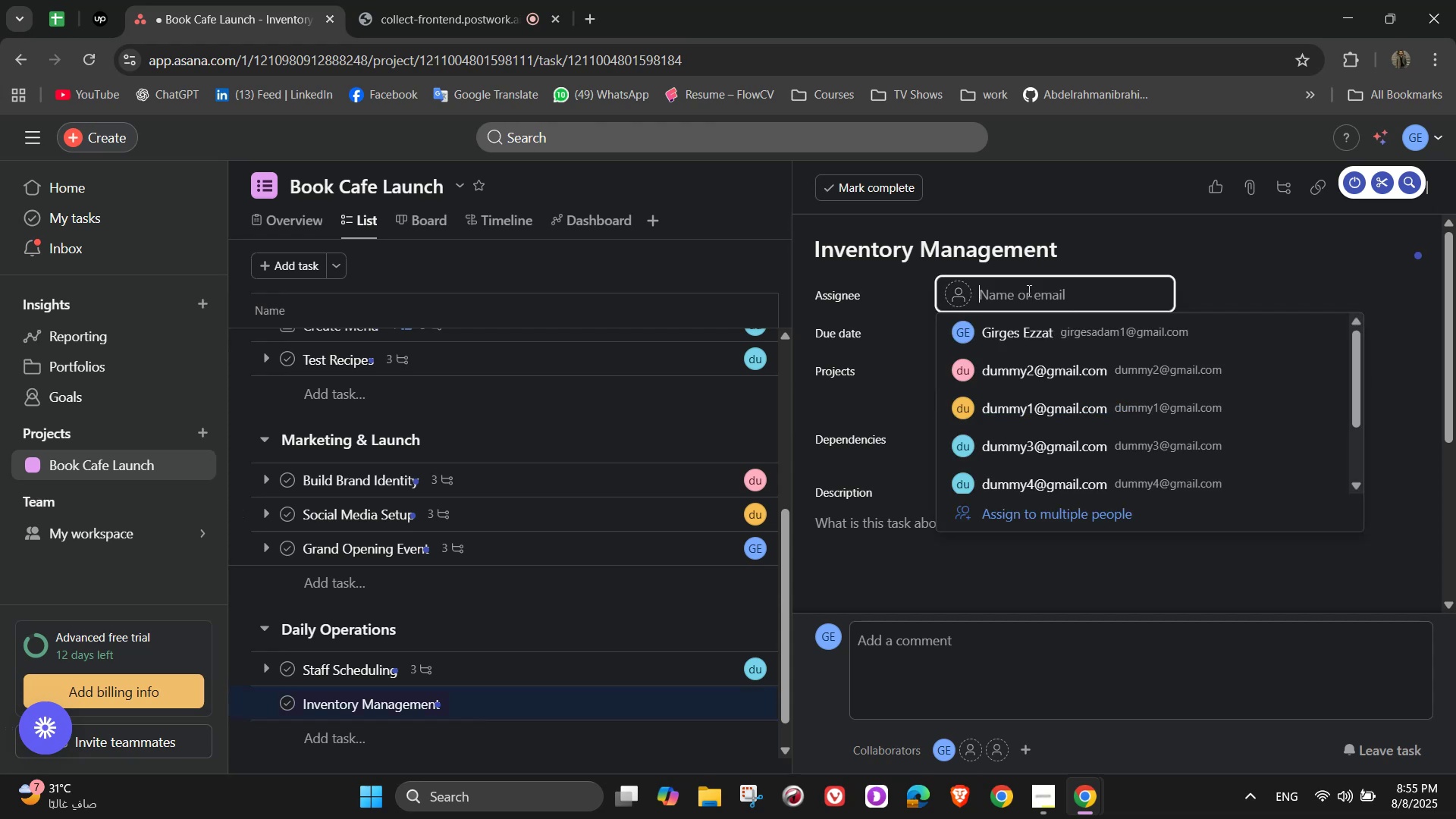 
left_click_drag(start_coordinate=[1045, 475], to_coordinate=[1103, 366])
 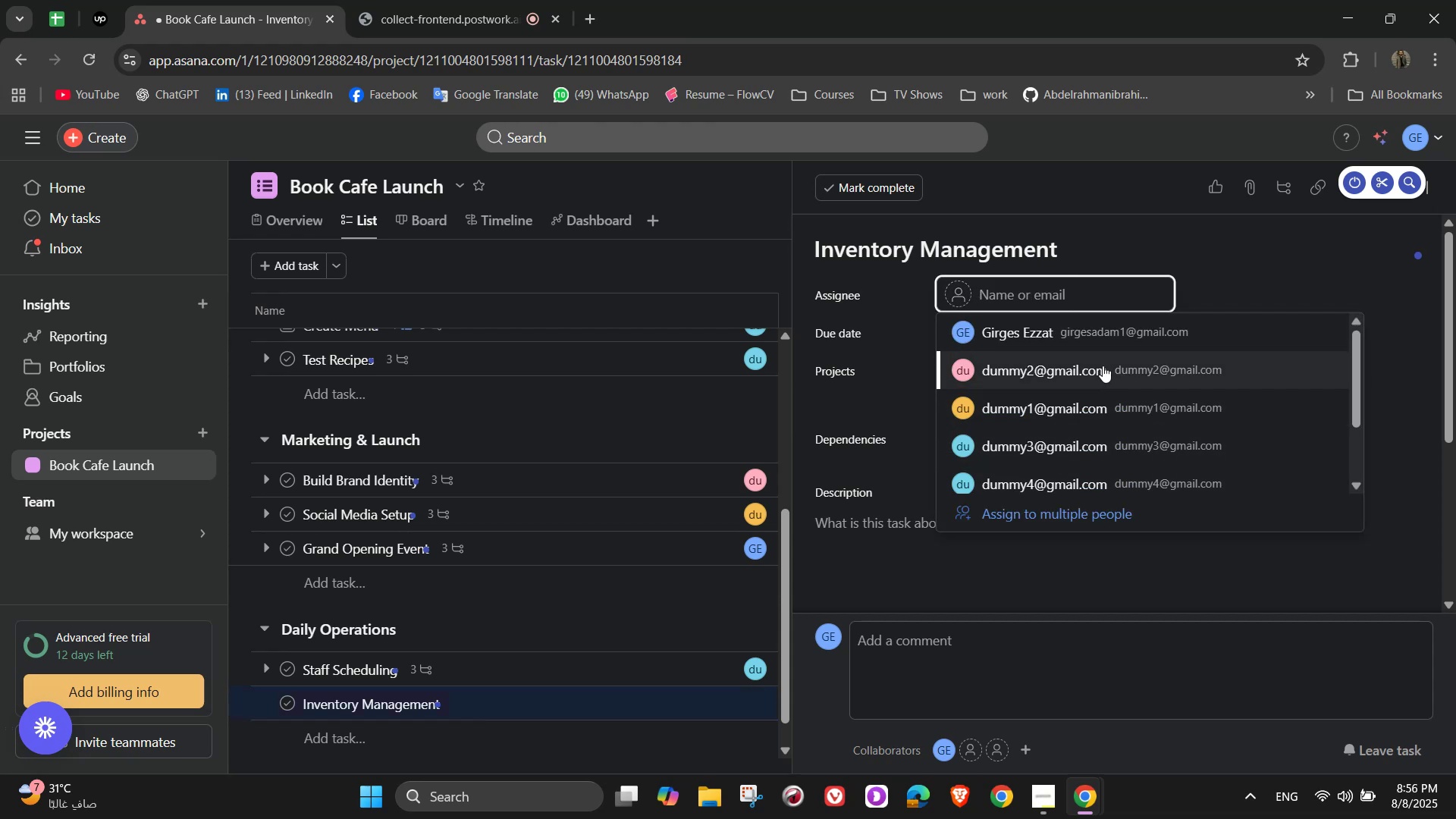 
left_click([1103, 366])
 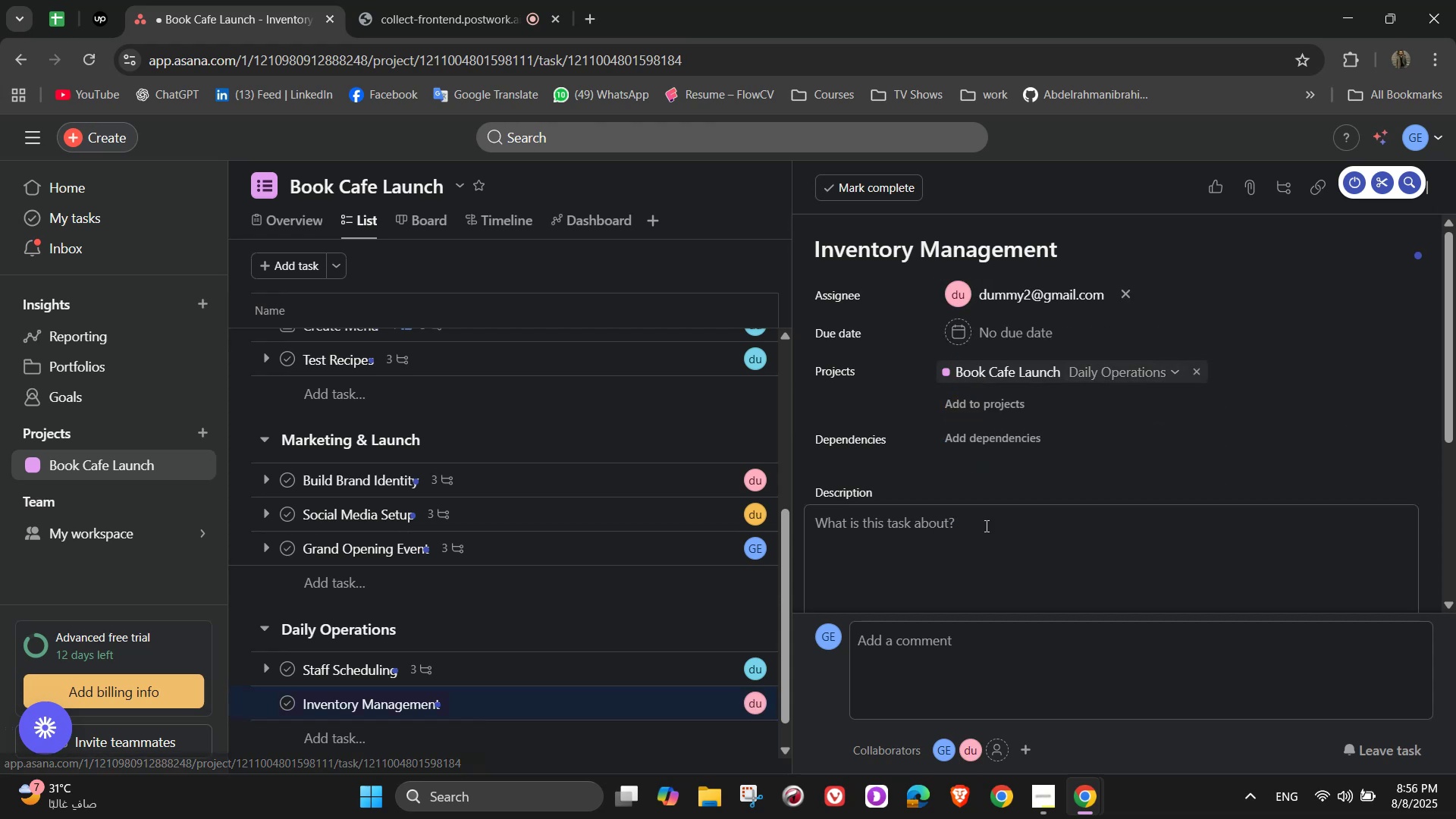 
left_click([968, 516])
 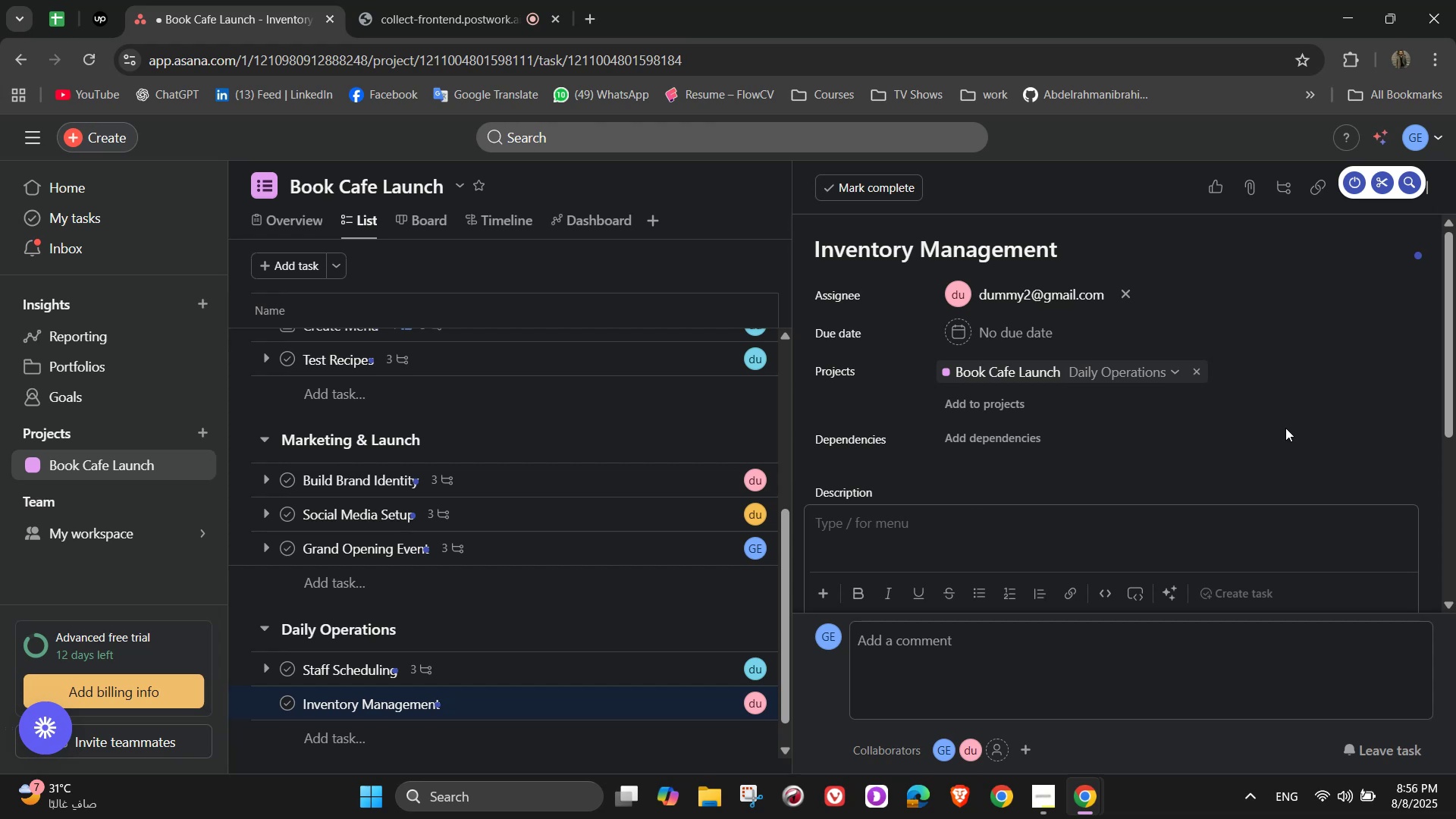 
wait(5.13)
 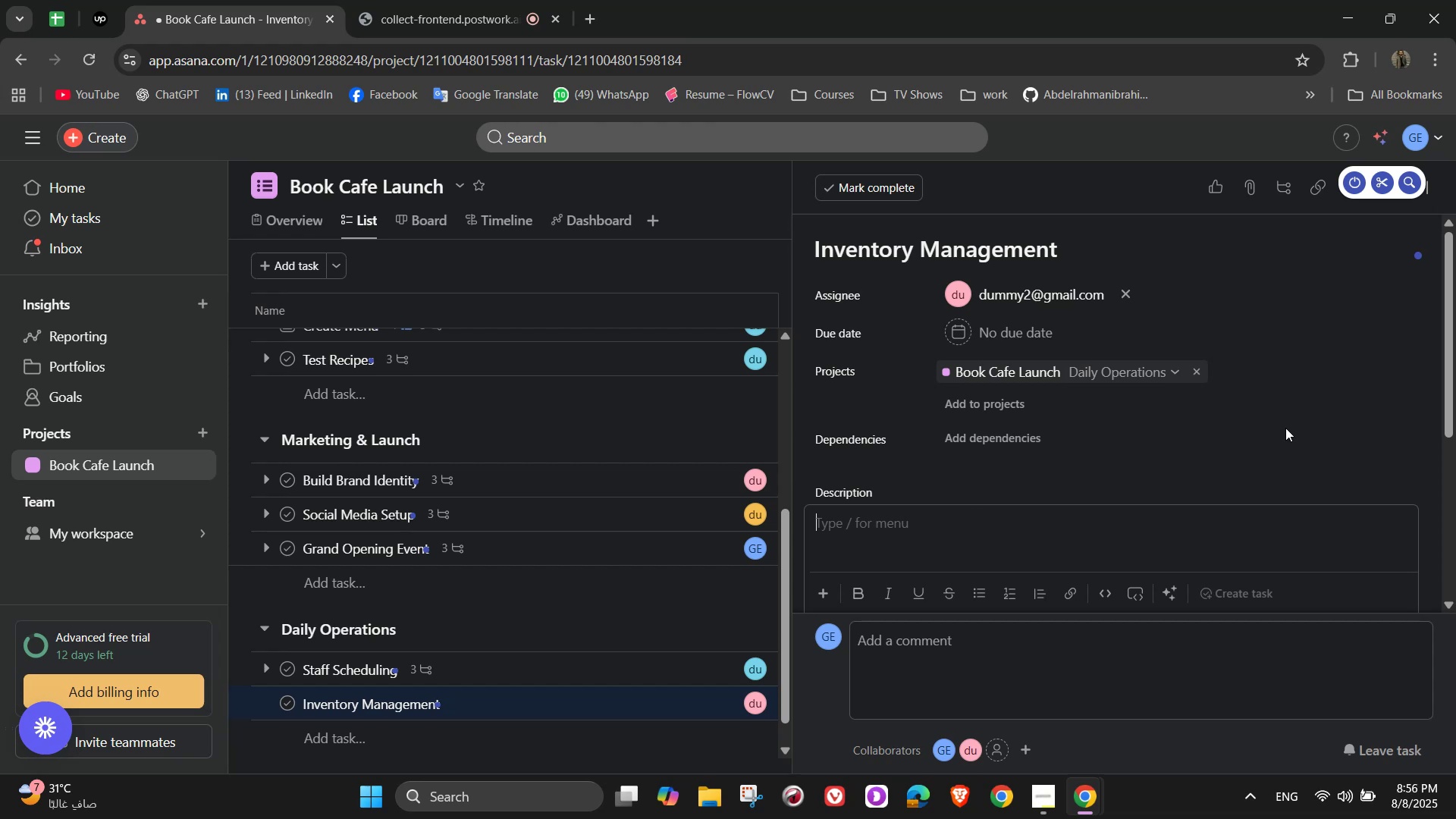 
hold_key(key=ShiftLeft, duration=1.52)
 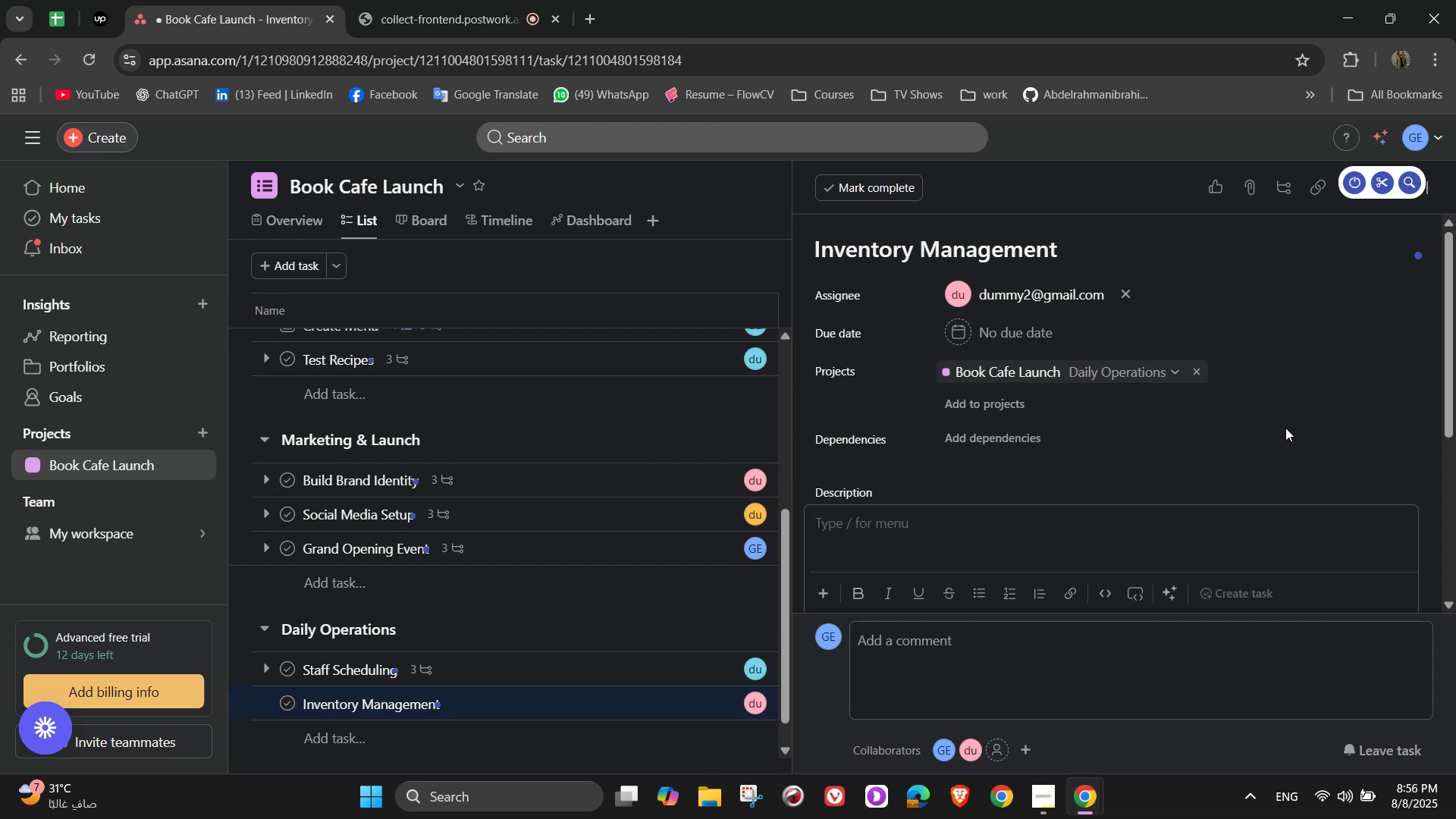 
hold_key(key=ShiftLeft, duration=1.51)
 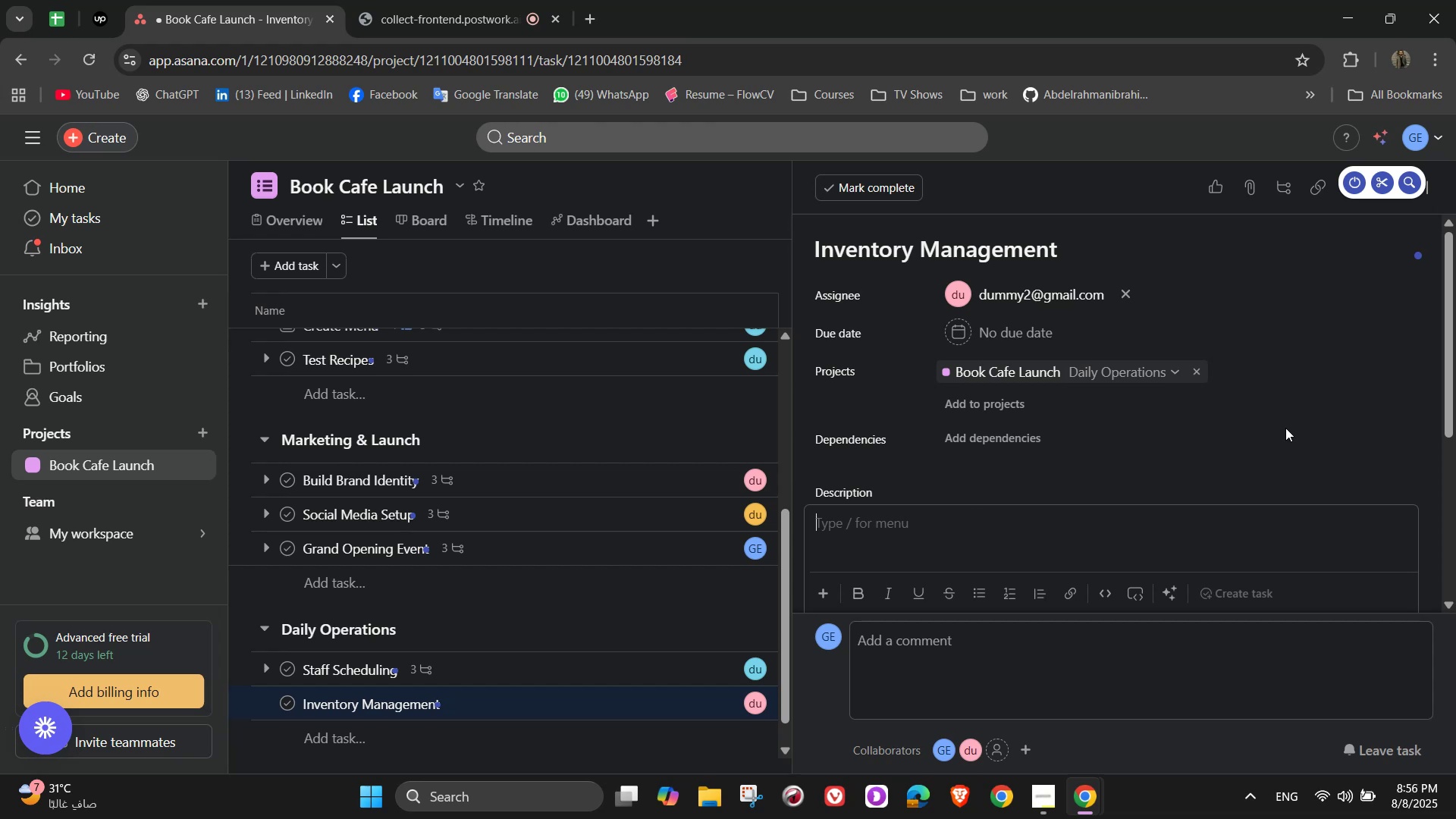 
type(Maintain stock of coffee beans, mild)
key(Backspace)
key(Backspace)
type(lk)
 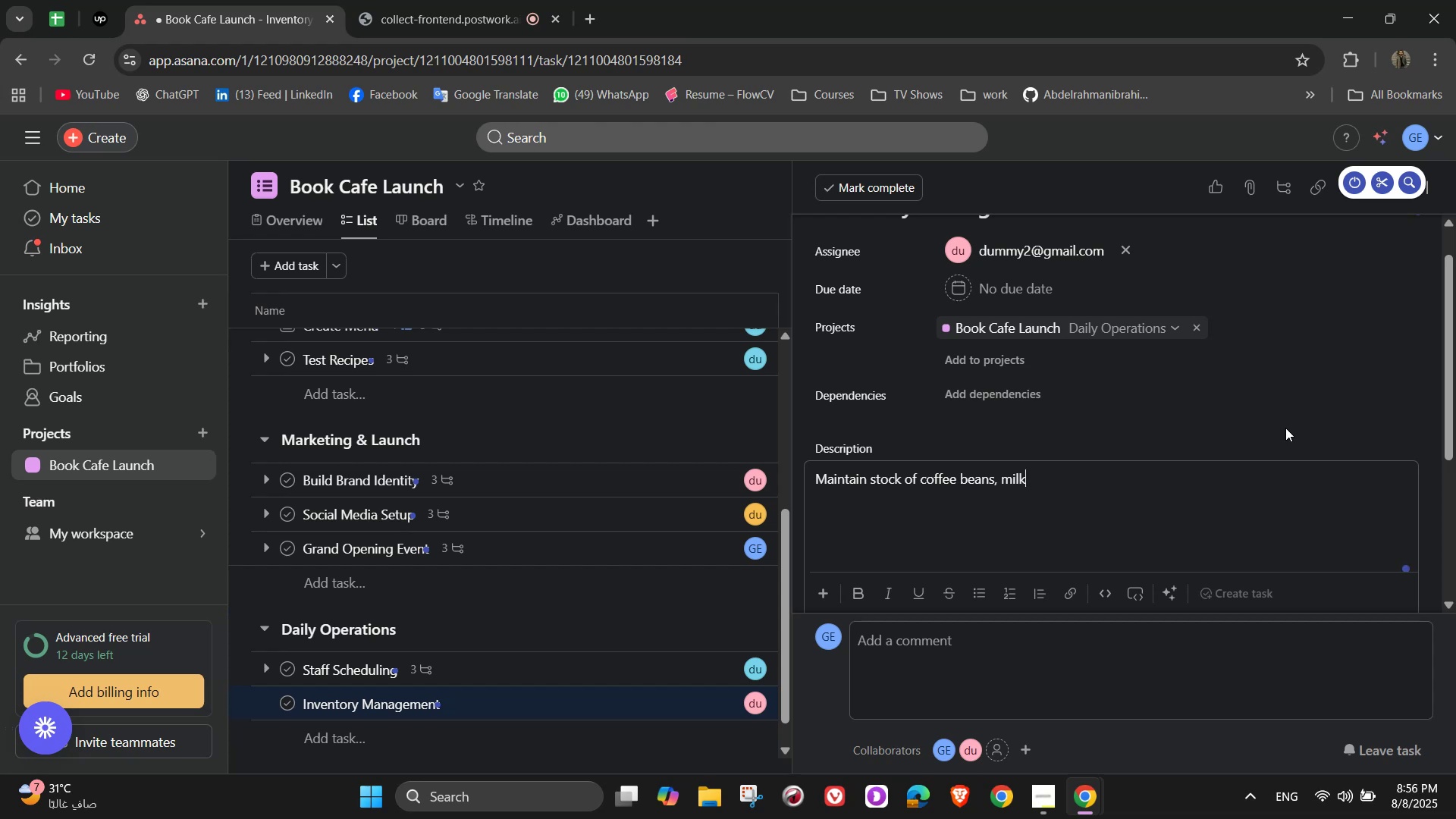 
type(, and food supplies)
 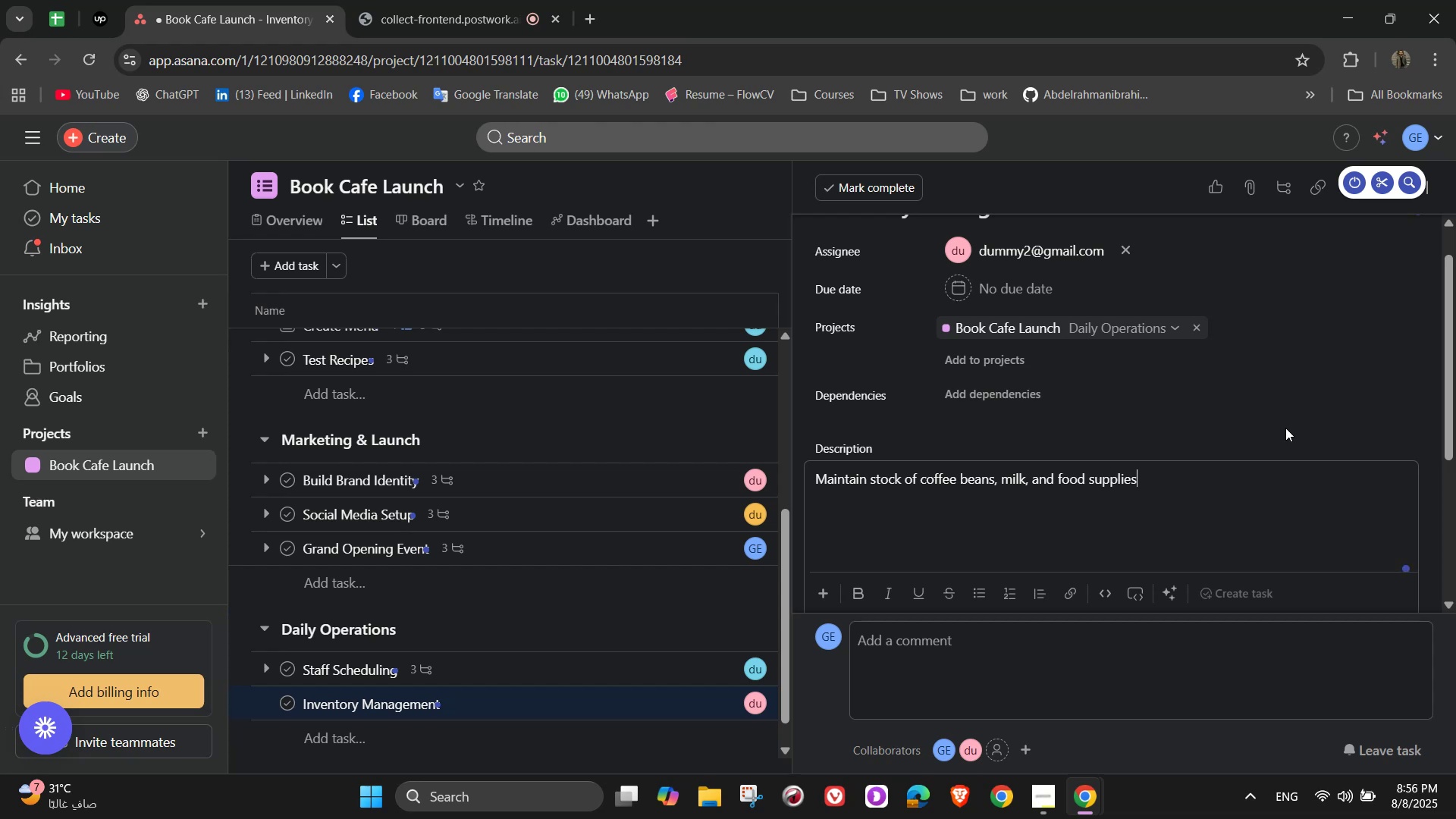 
scroll: coordinate [1269, 427], scroll_direction: down, amount: 2.0
 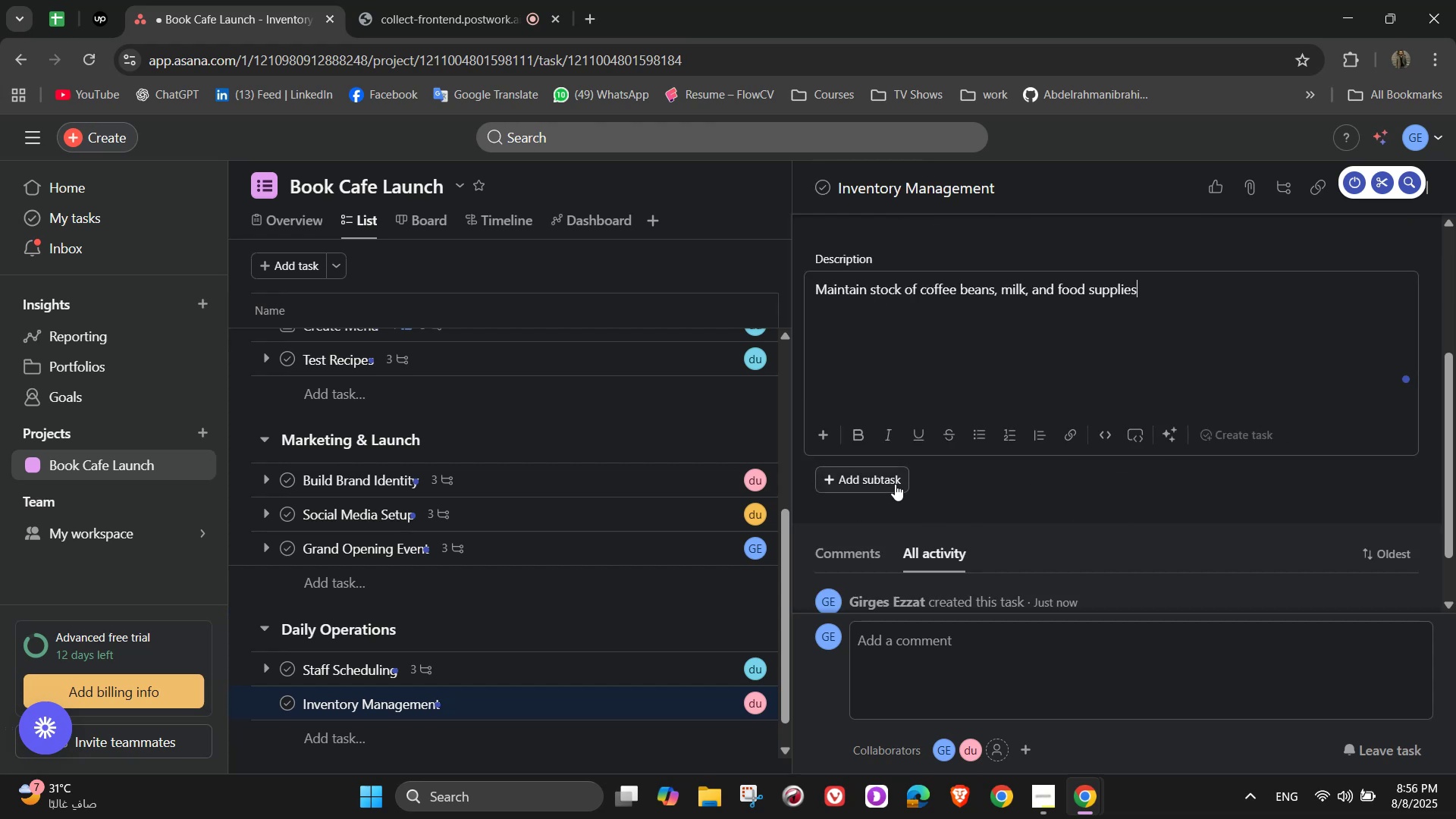 
left_click([925, 491])
 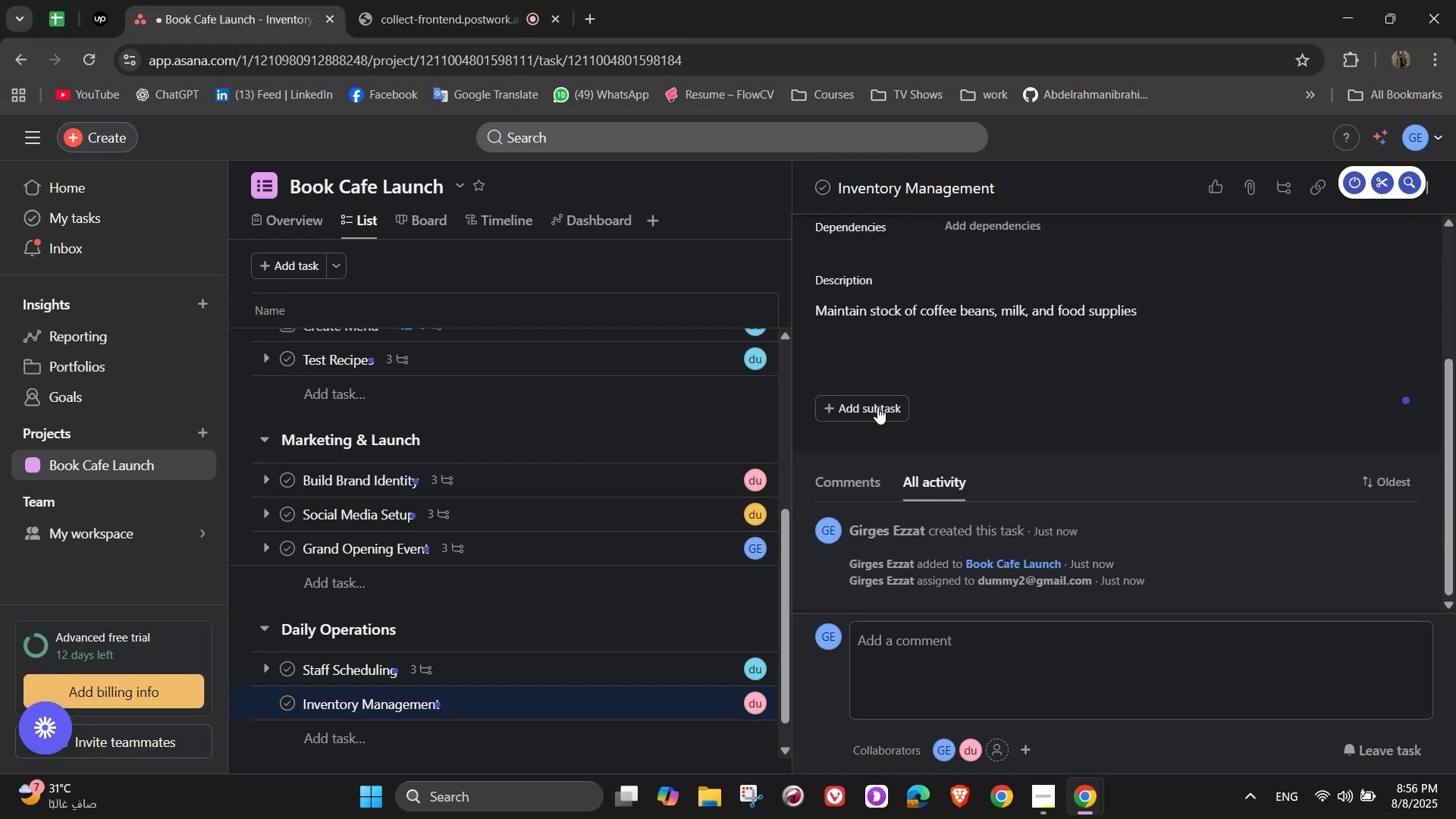 
left_click([872, 403])
 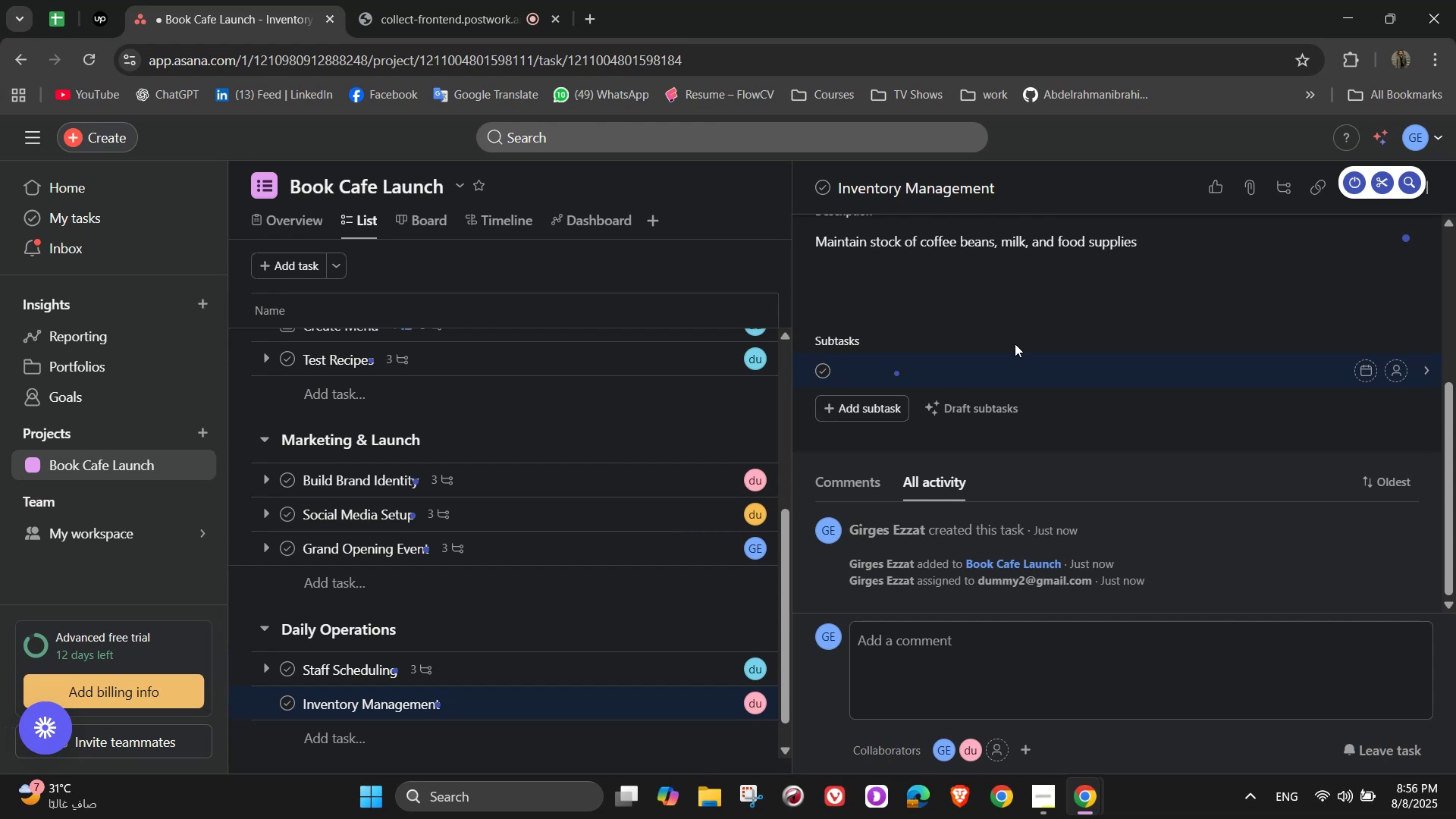 
type(Weekly inventory check)
 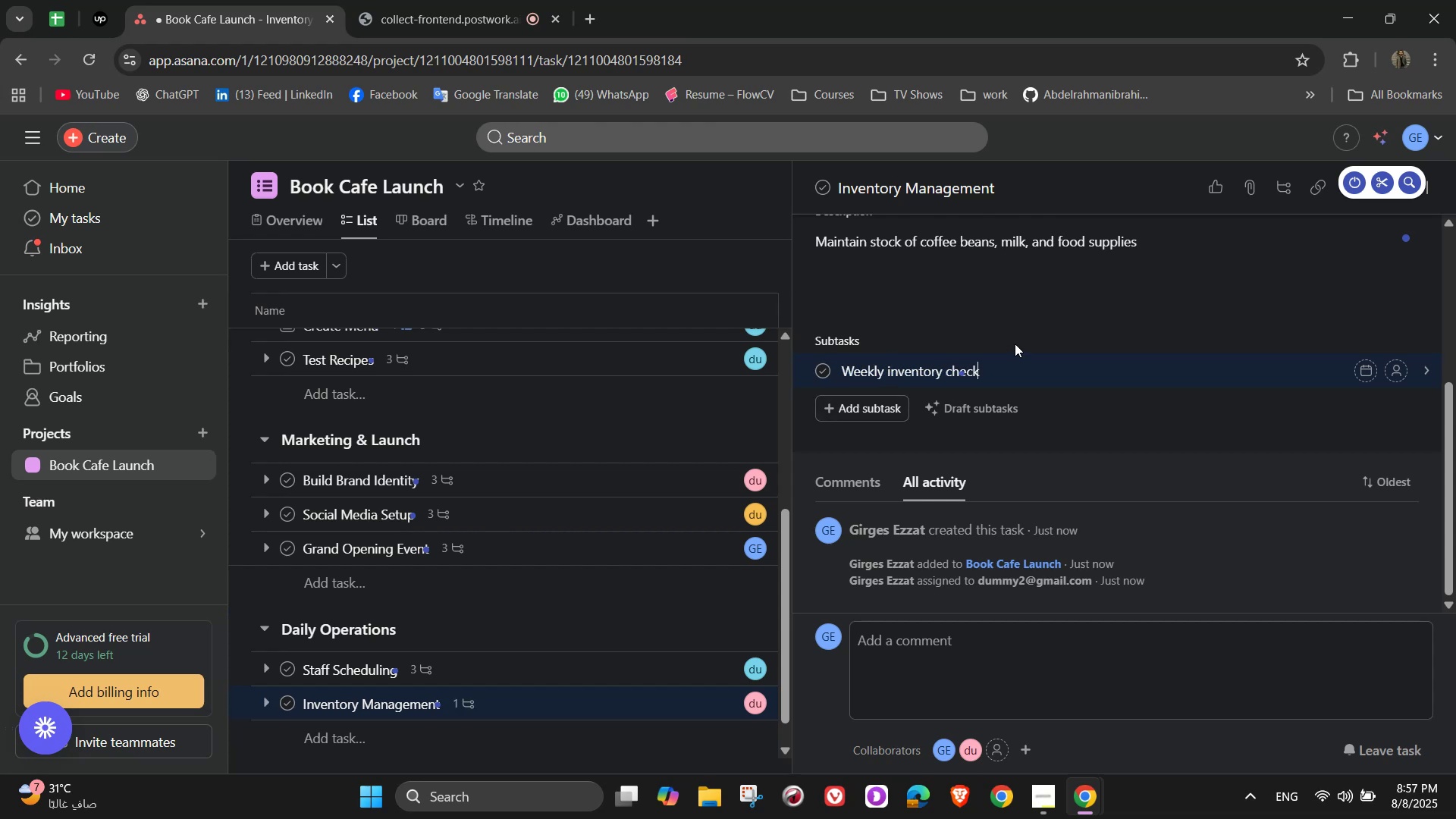 
key(Enter)
 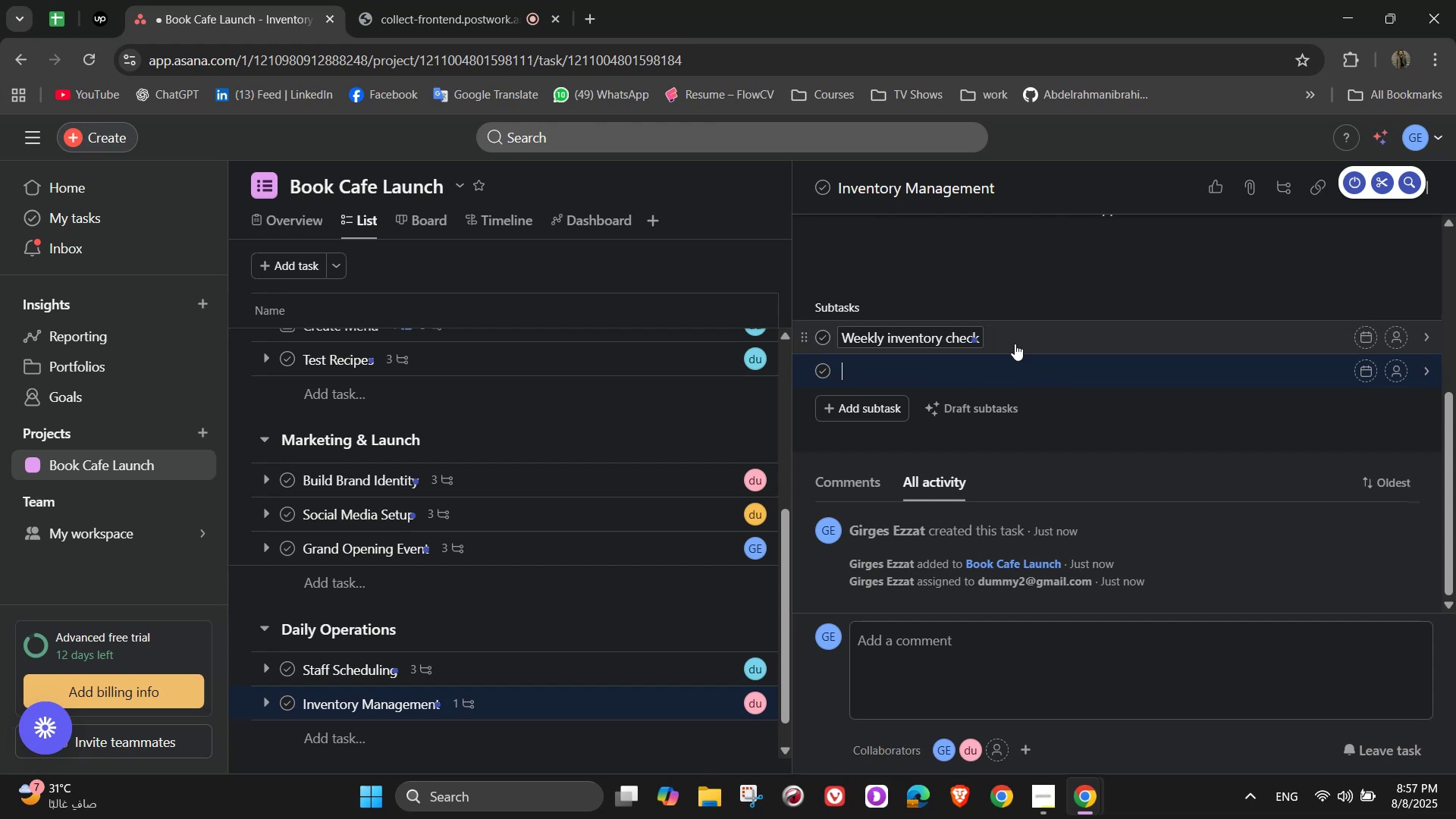 
type(place supplier orders)
 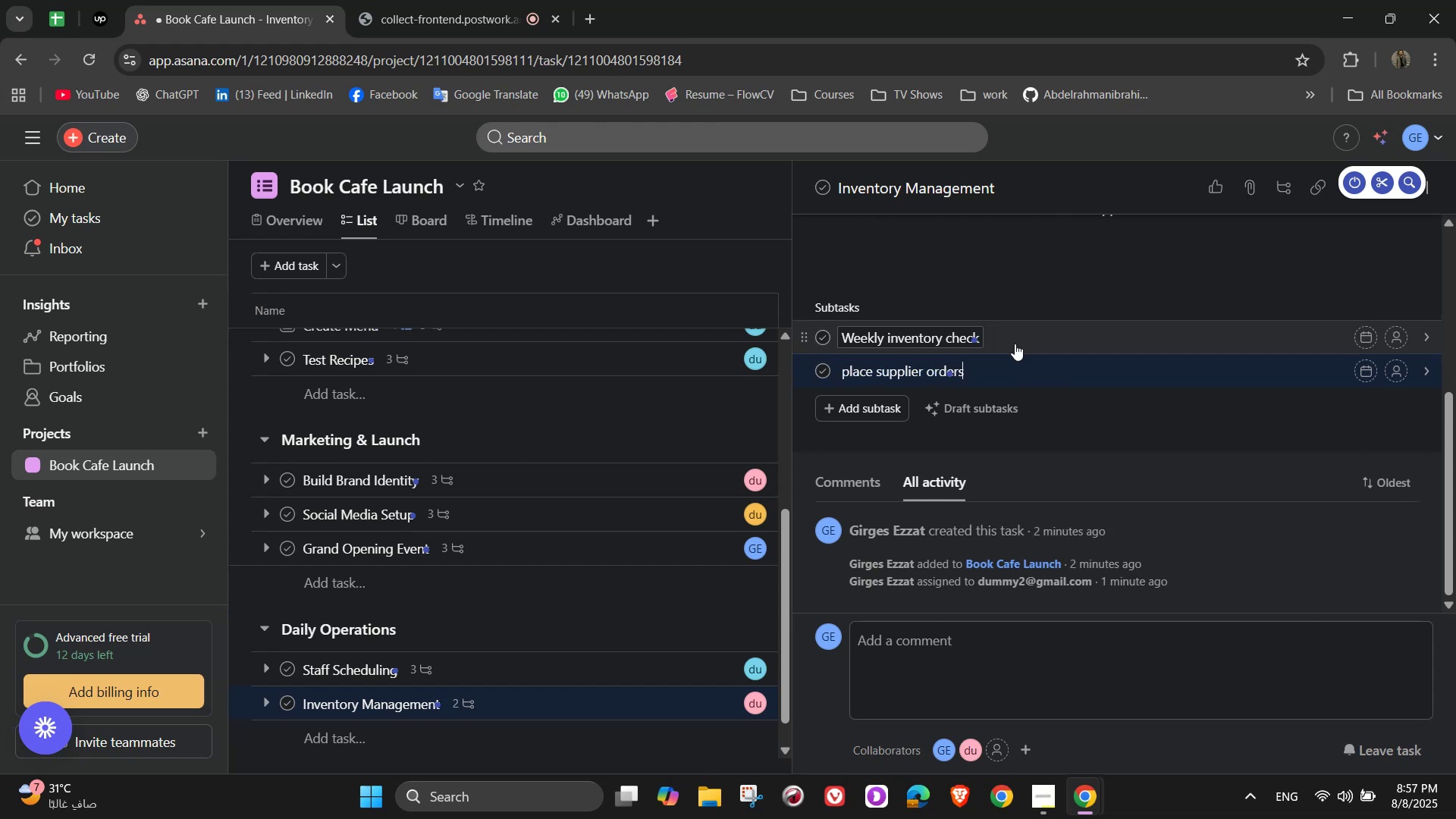 
key(Enter)
 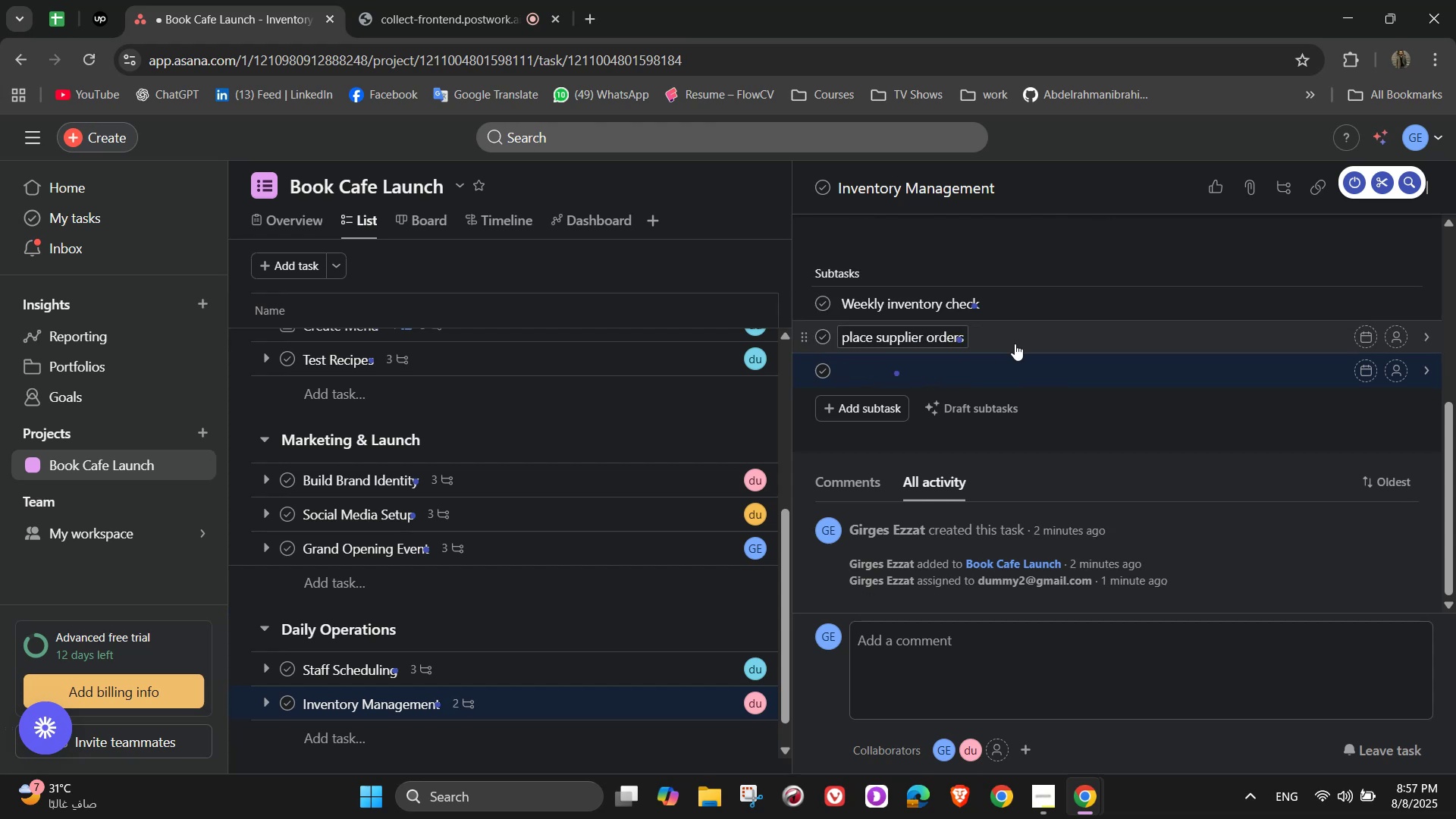 
type(Recieve and store deliveries)
 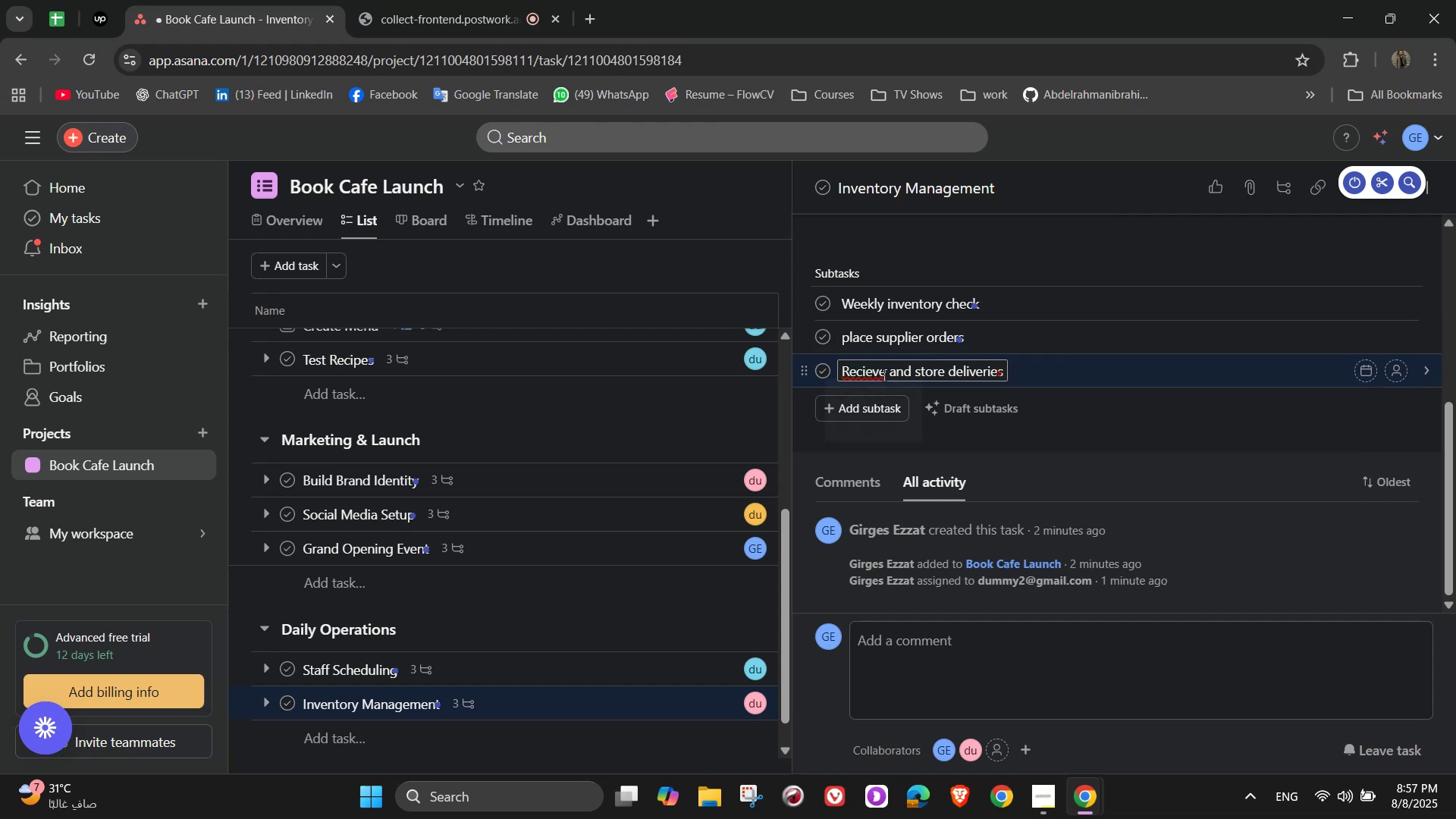 
left_click([876, 388])
 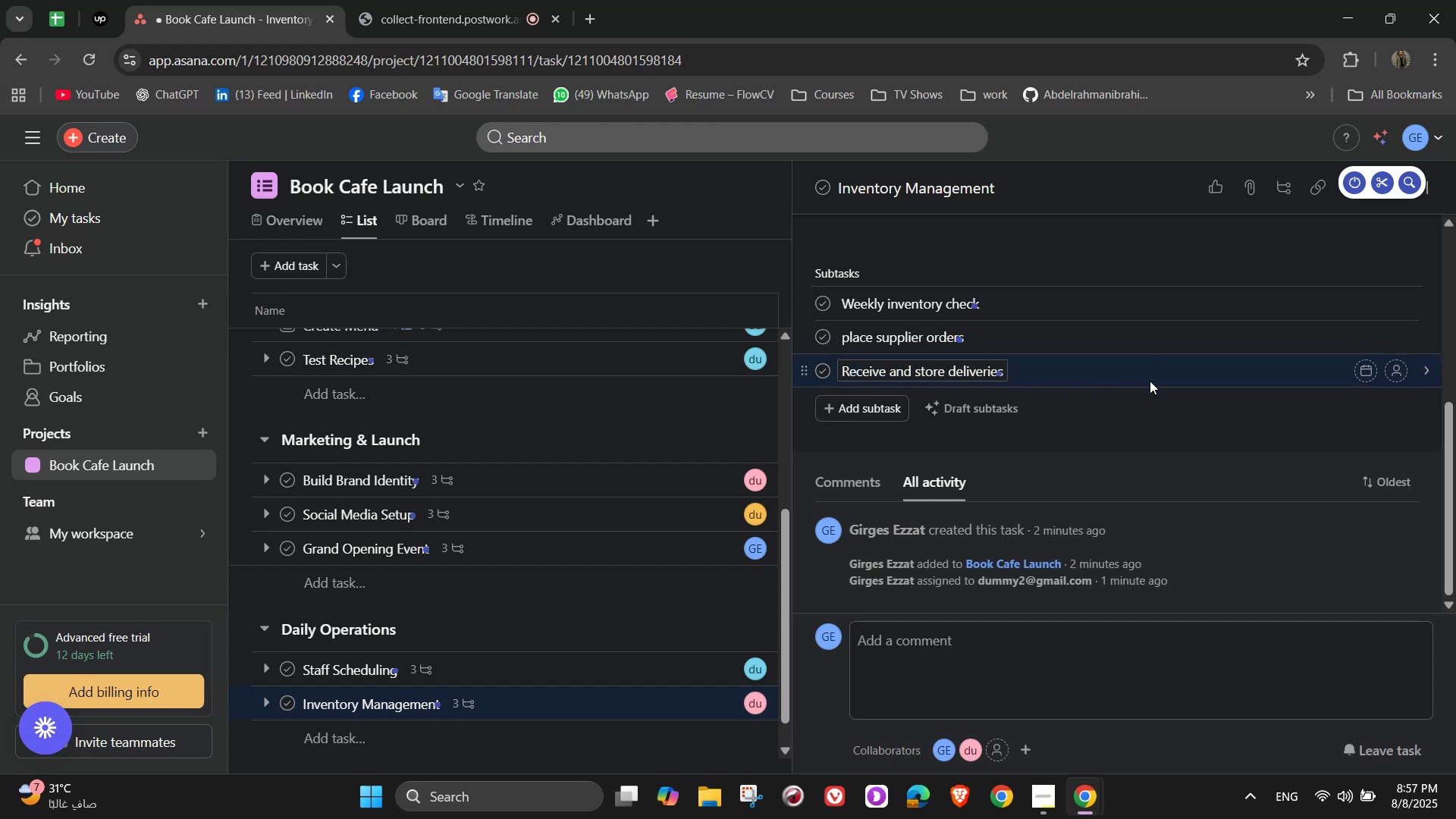 
wait(9.91)
 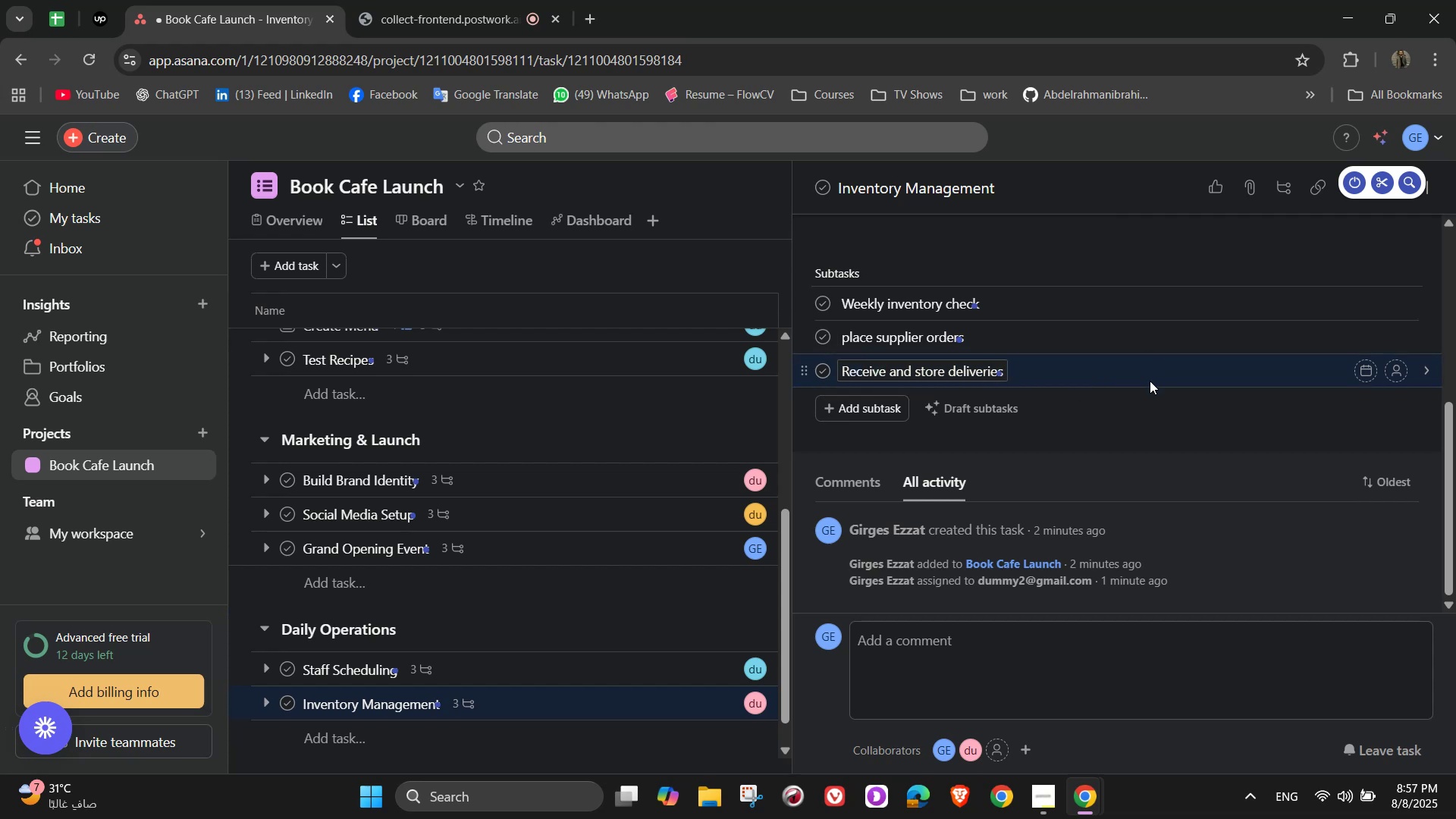 
scroll: coordinate [374, 684], scroll_direction: down, amount: 4.0
 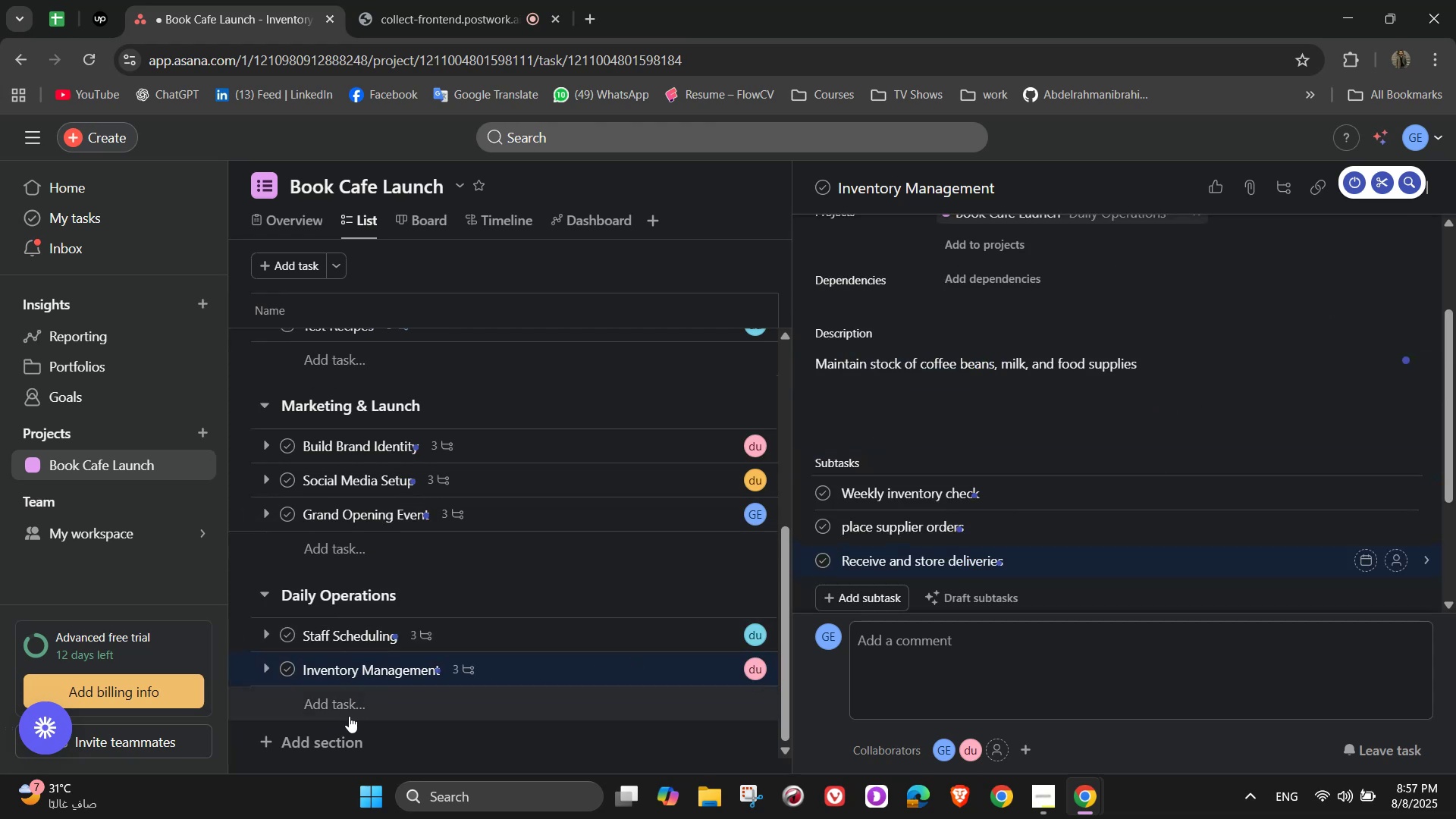 
left_click([425, 0])
 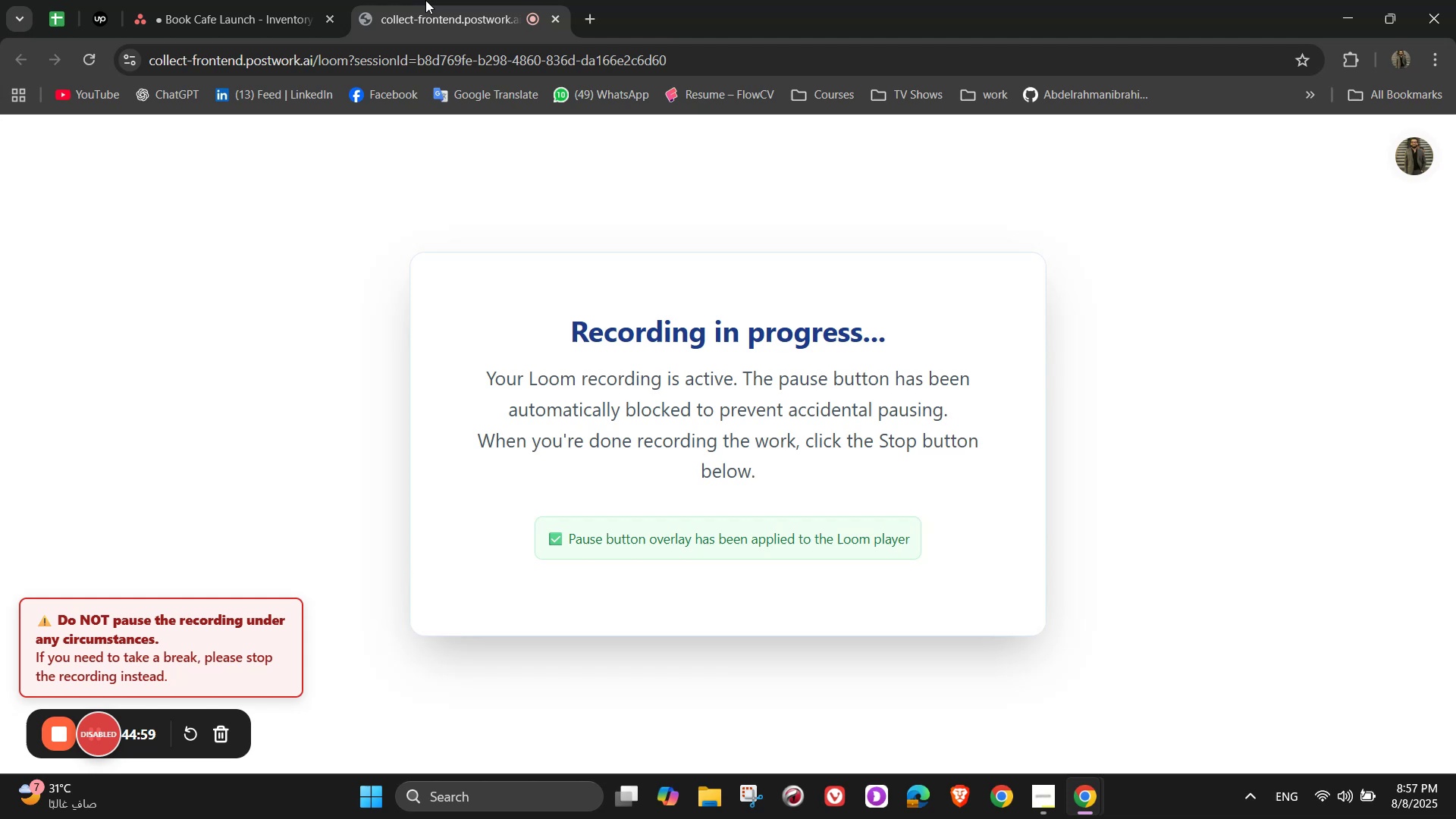 
left_click([248, 0])
 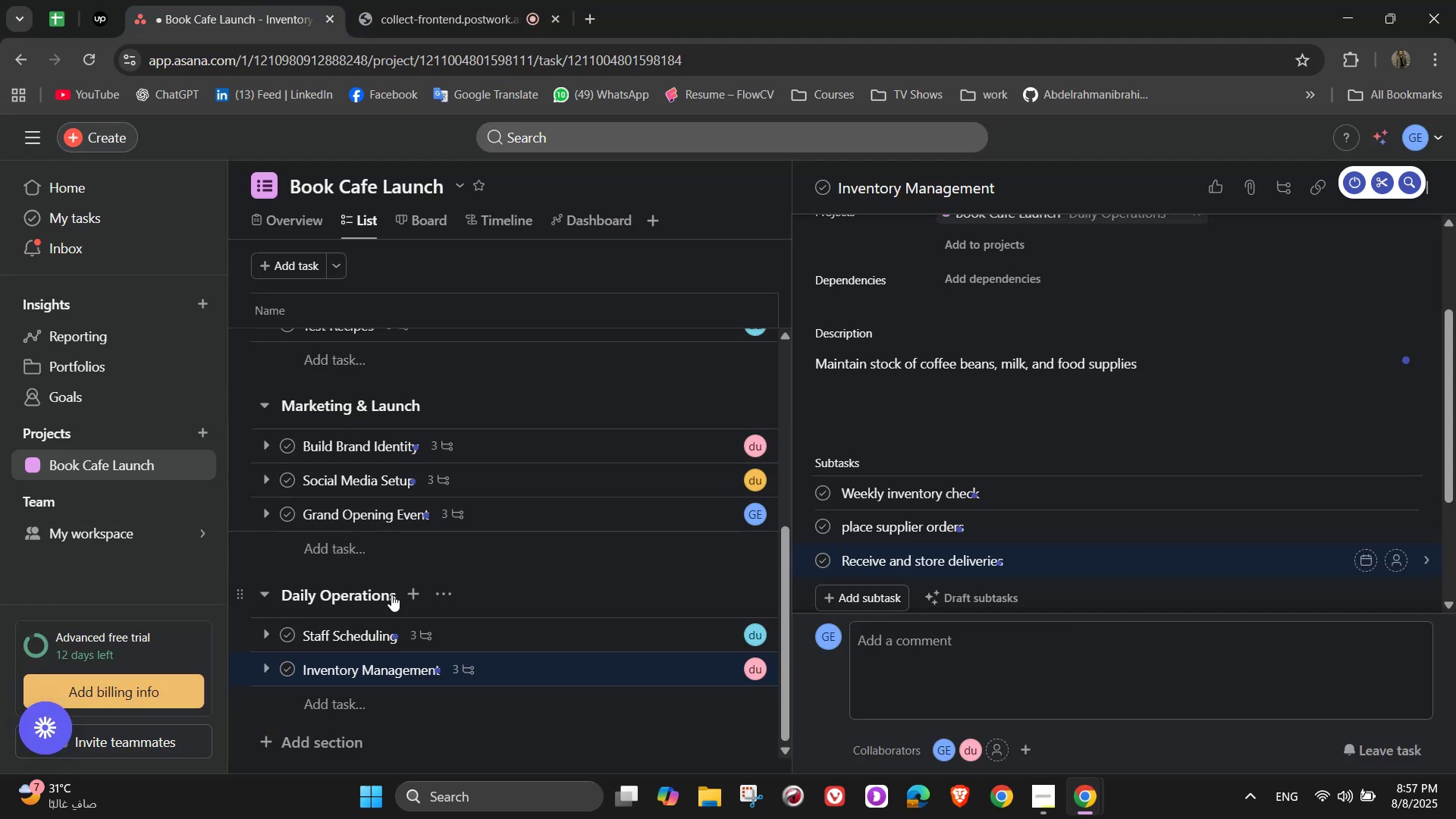 
wait(9.79)
 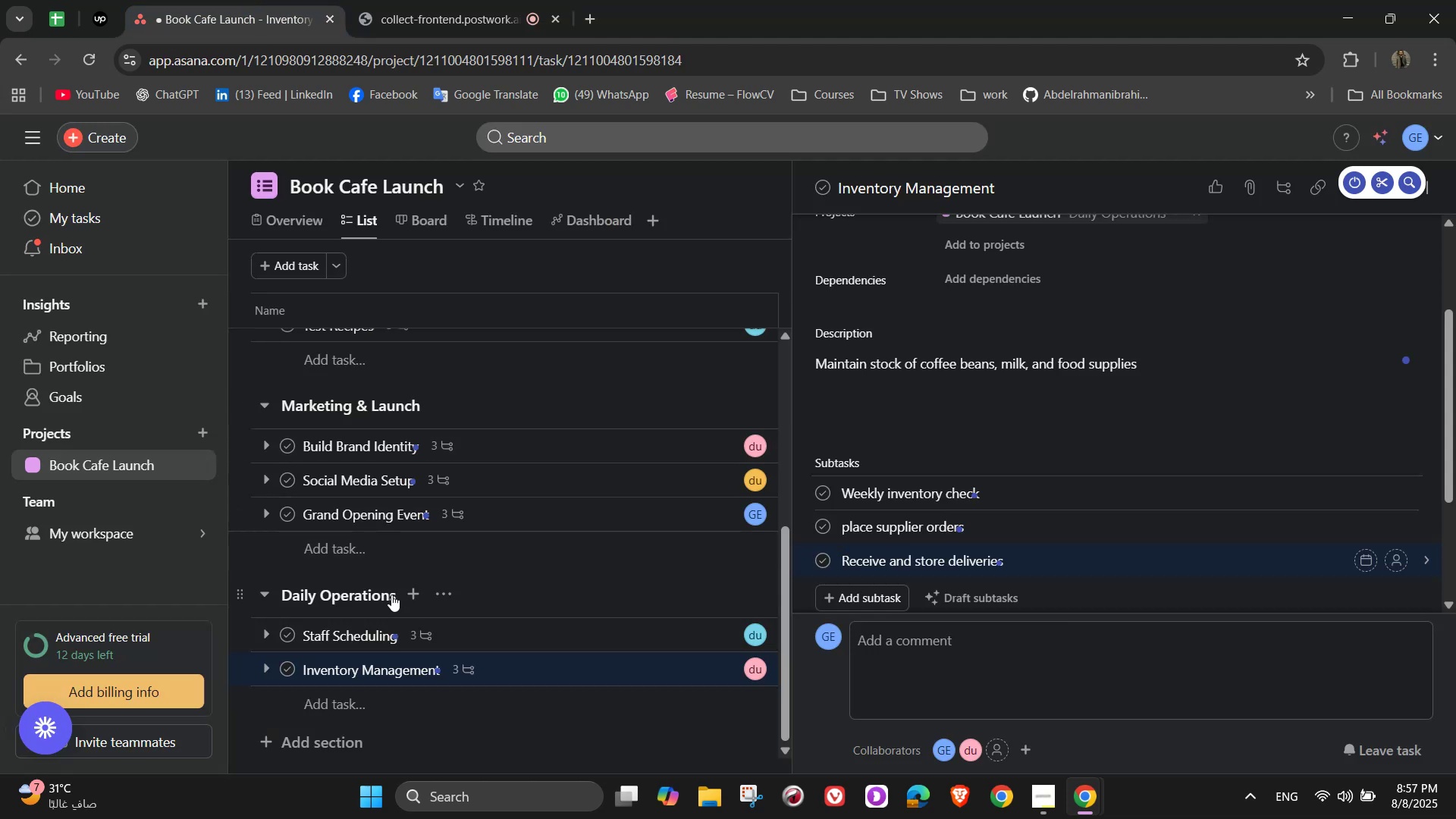 
left_click([1431, 195])
 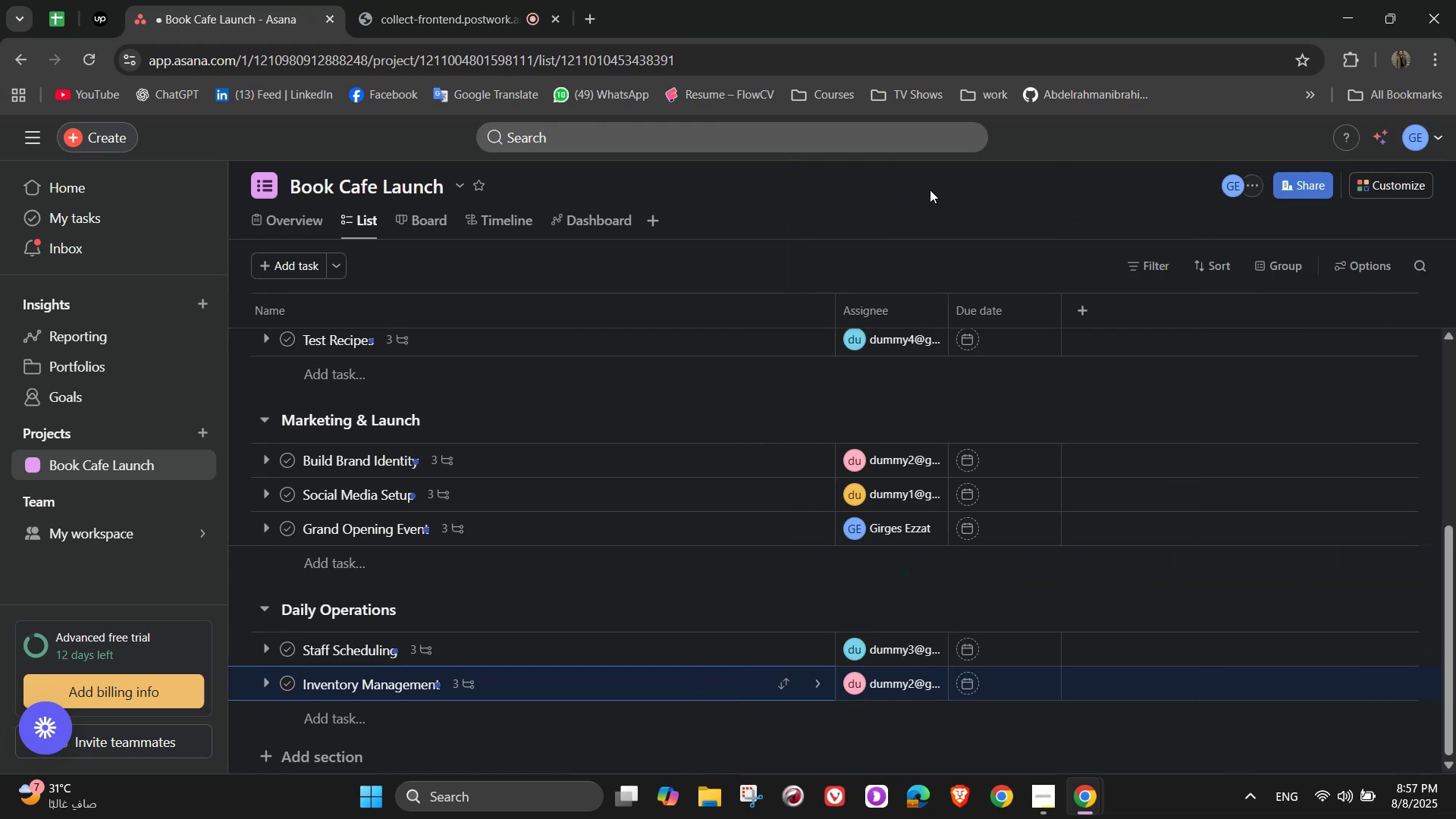 
wait(7.67)
 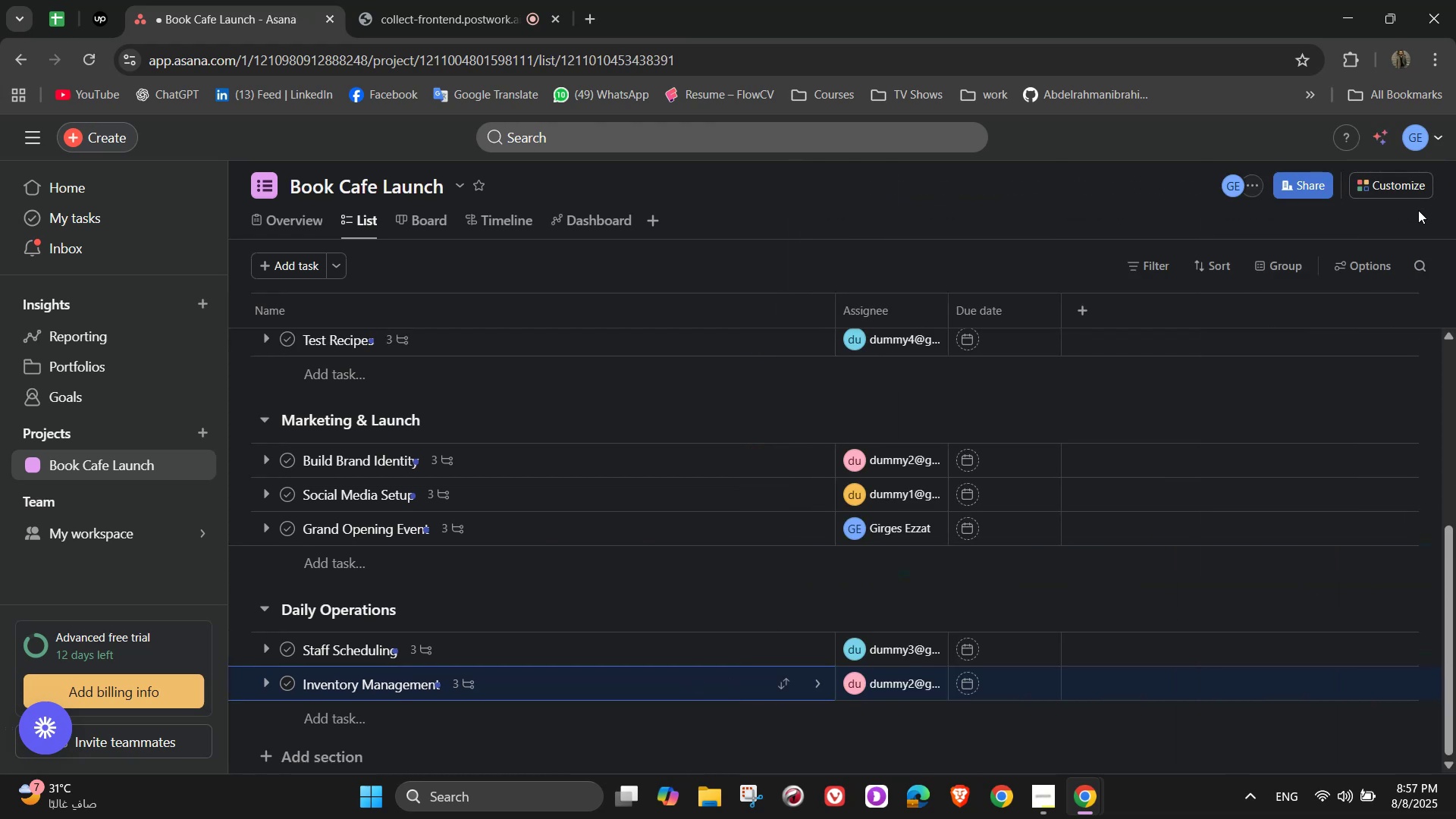 
scroll: coordinate [541, 620], scroll_direction: up, amount: 8.0
 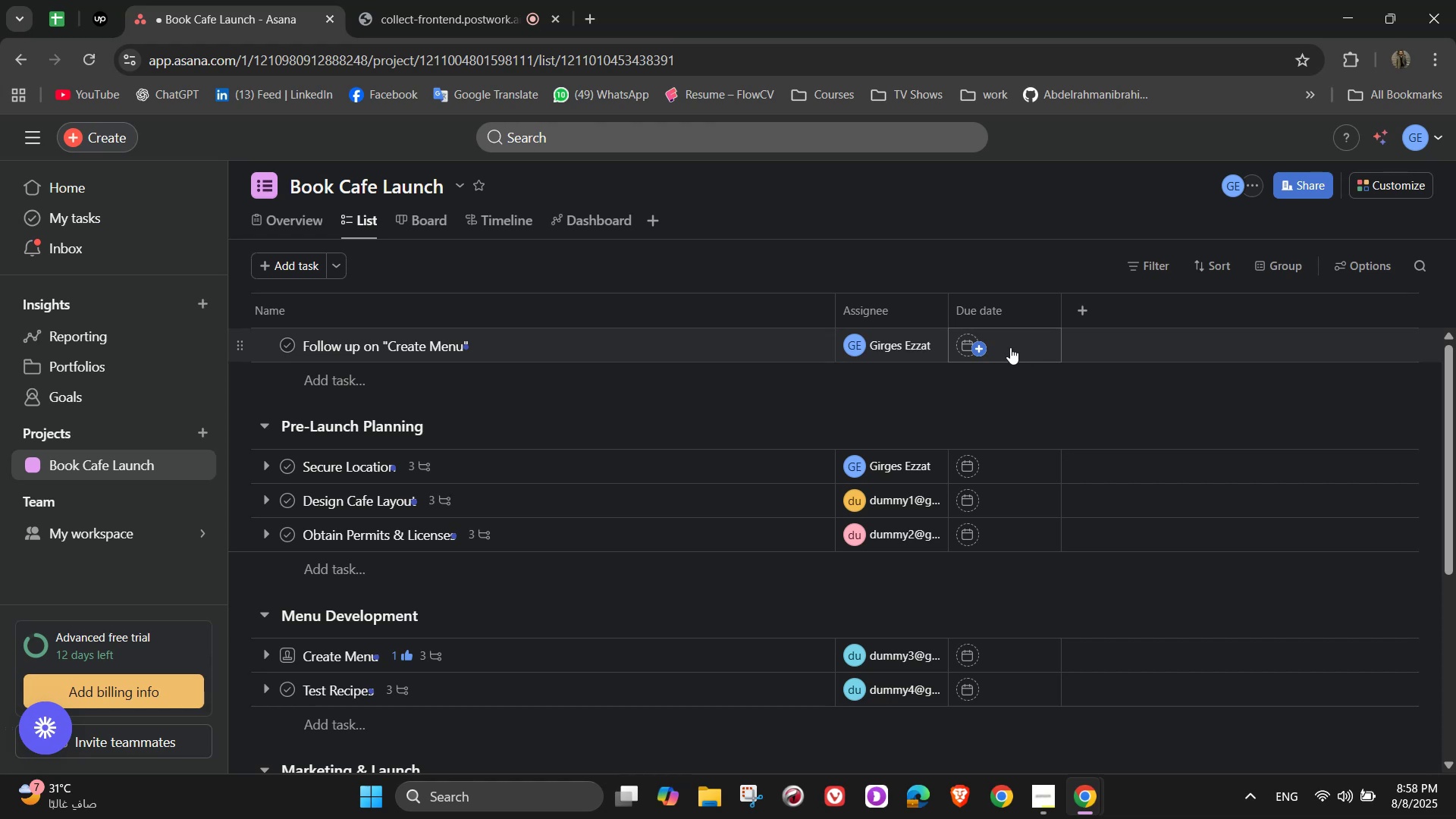 
left_click([976, 347])
 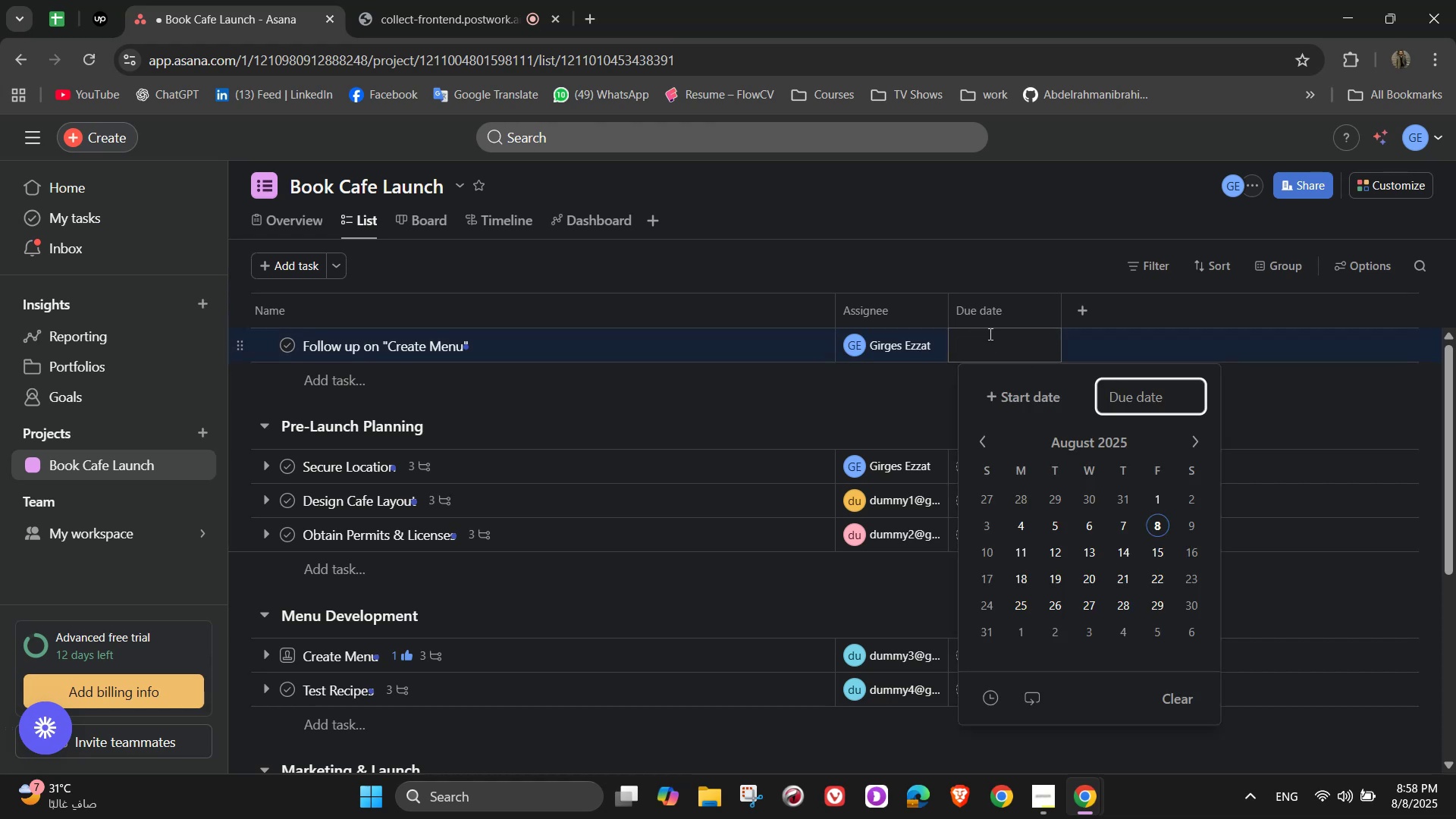 
mouse_move([1153, 456])
 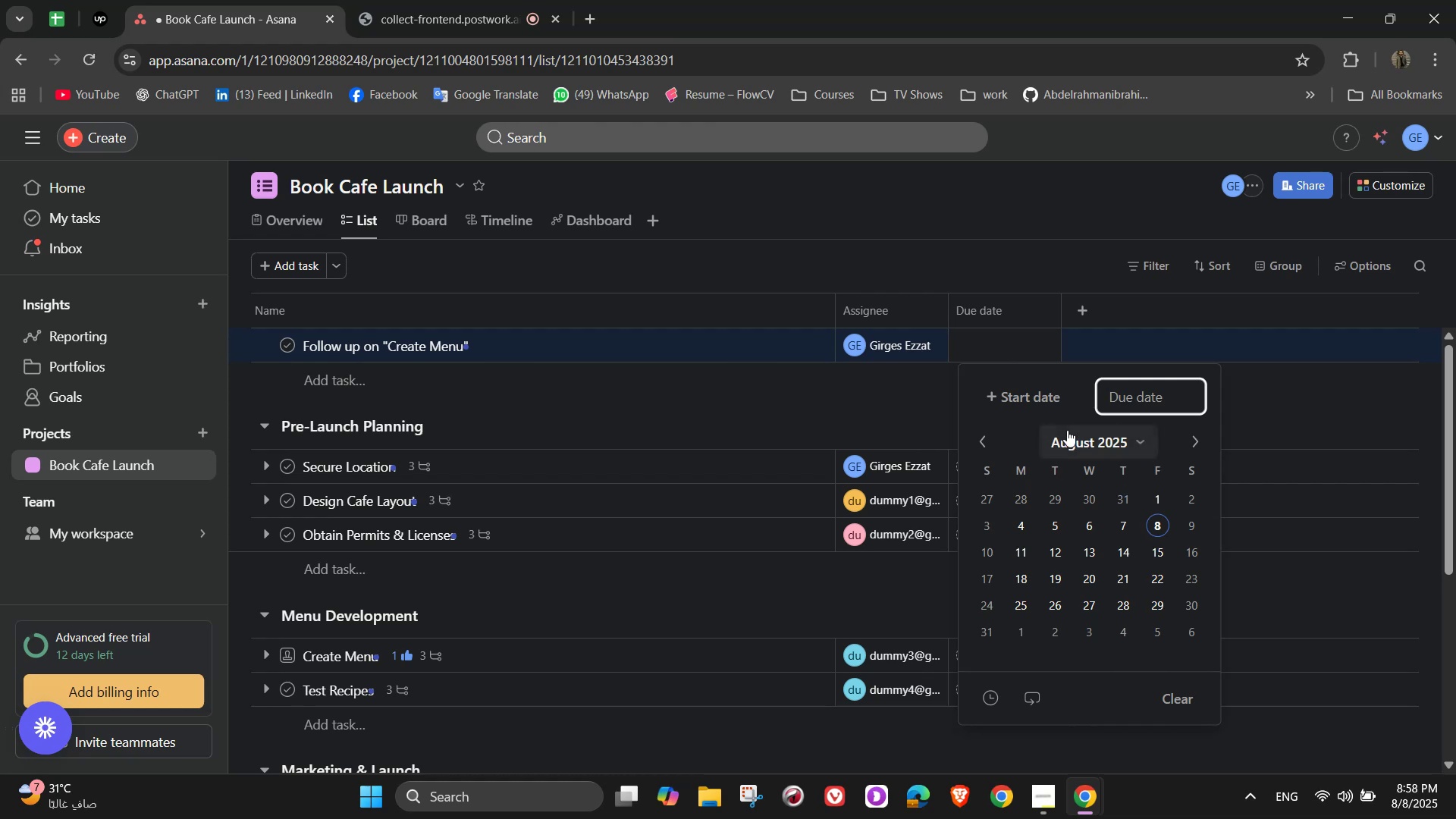 
left_click([1197, 435])
 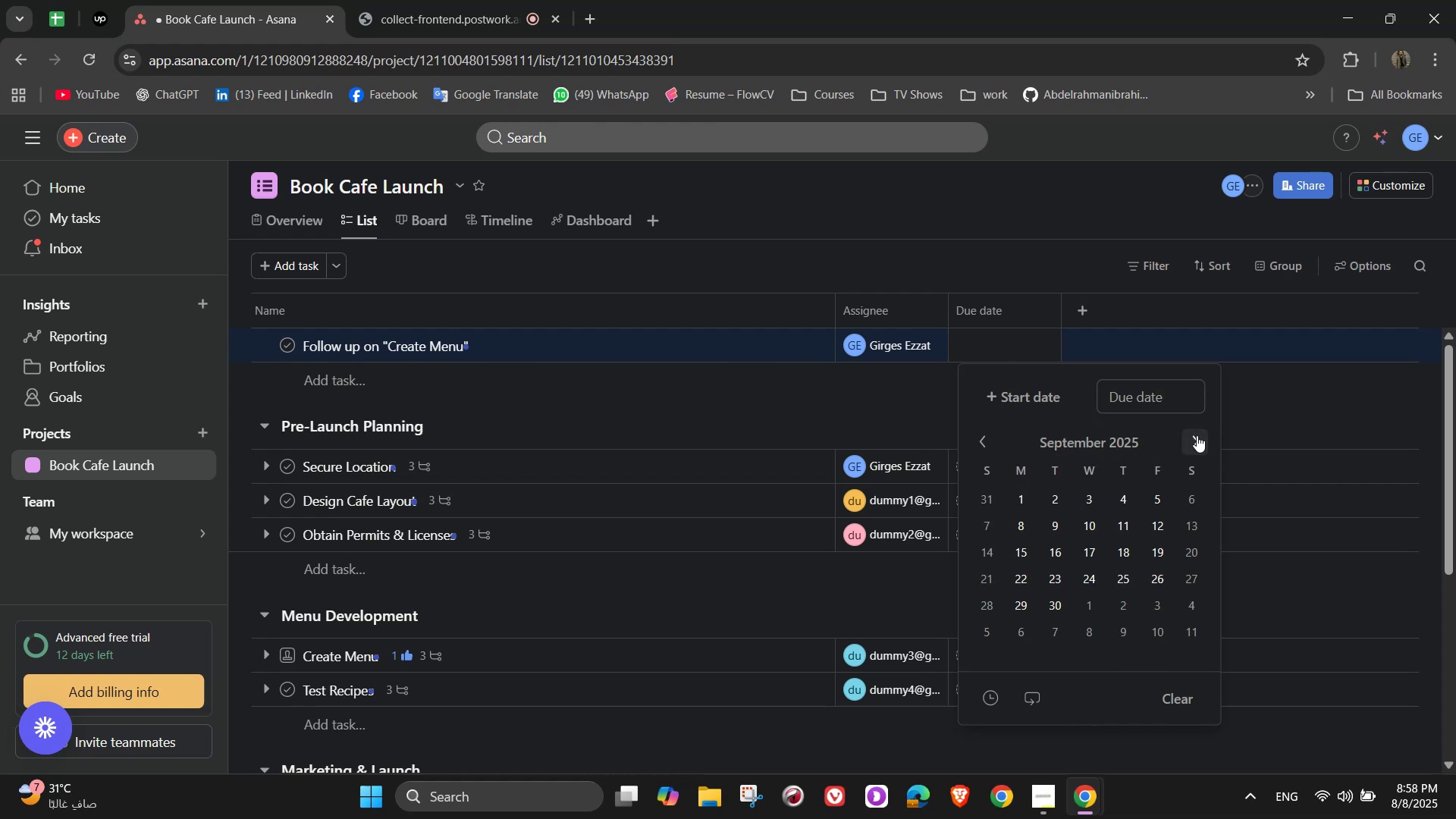 
left_click([1197, 435])
 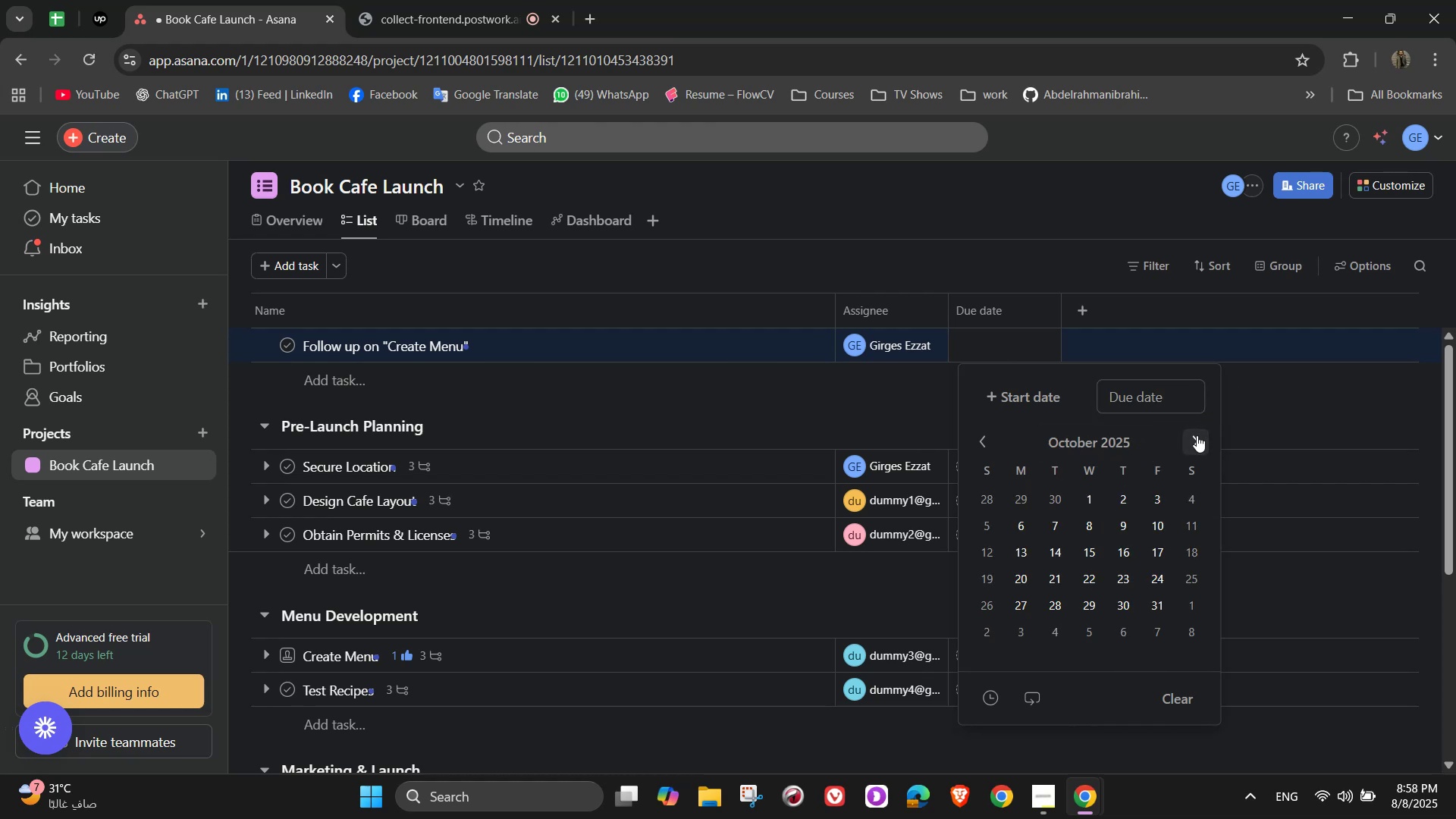 
left_click([1197, 435])
 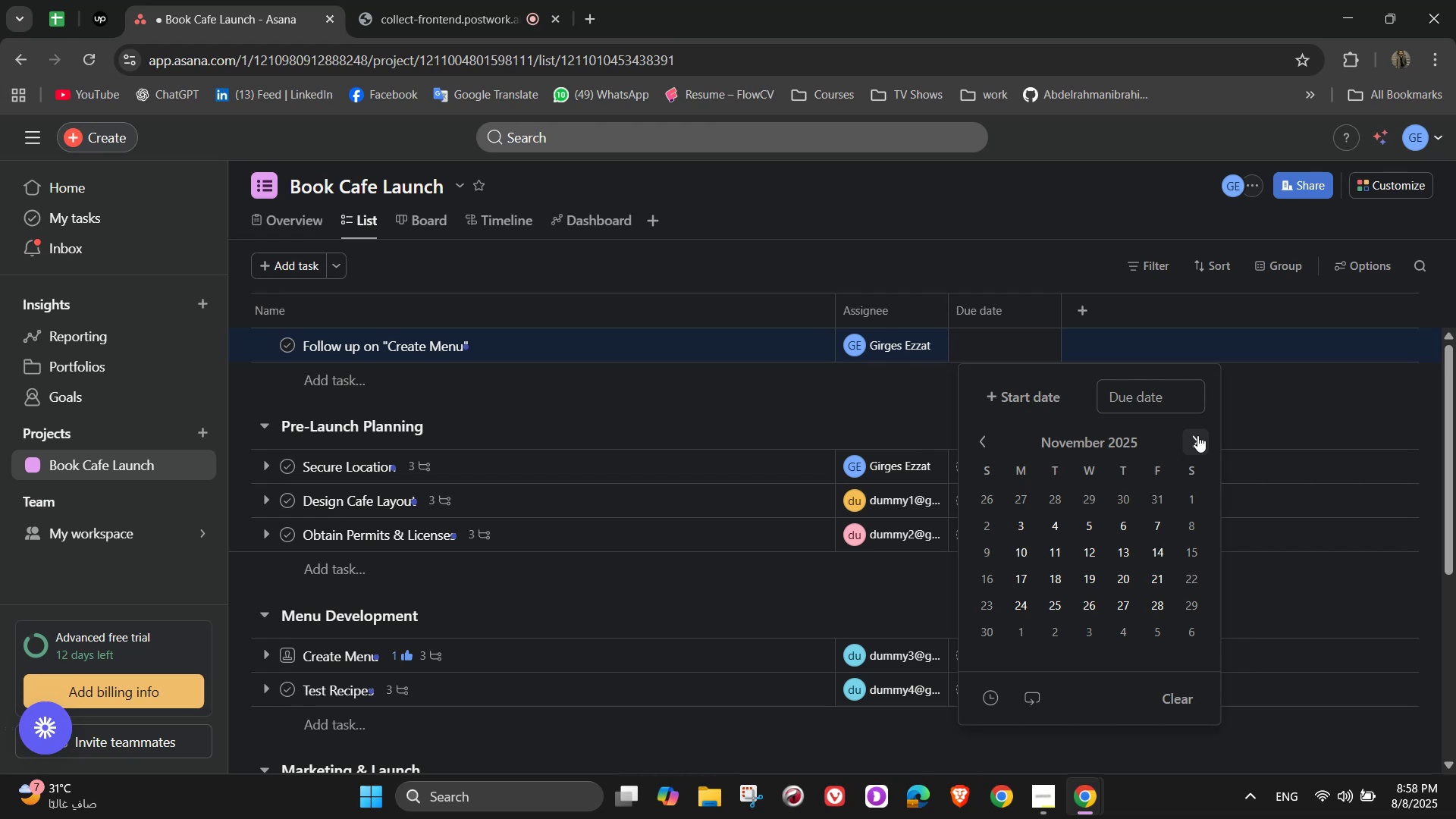 
left_click([1197, 435])
 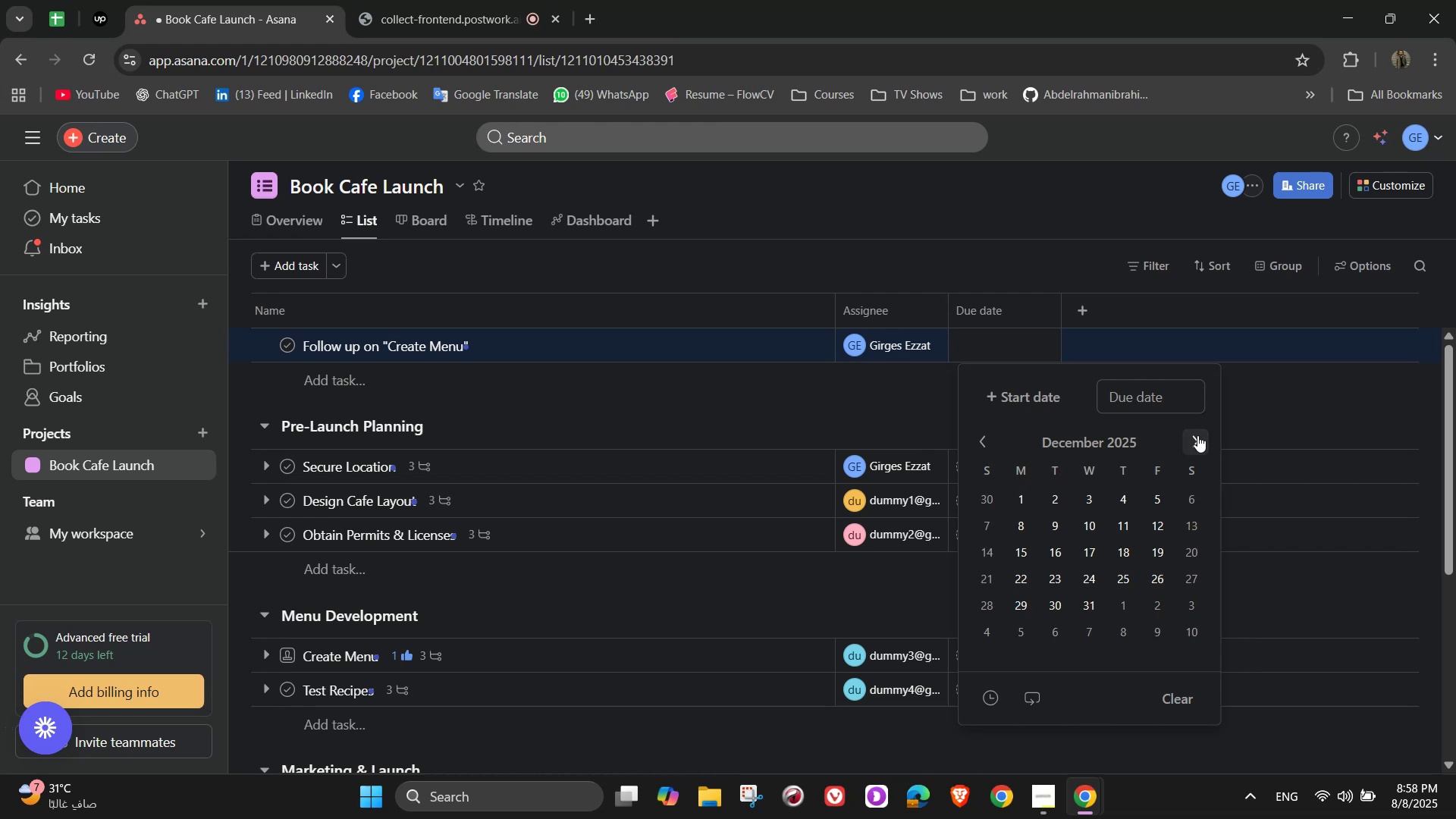 
left_click([1191, 435])
 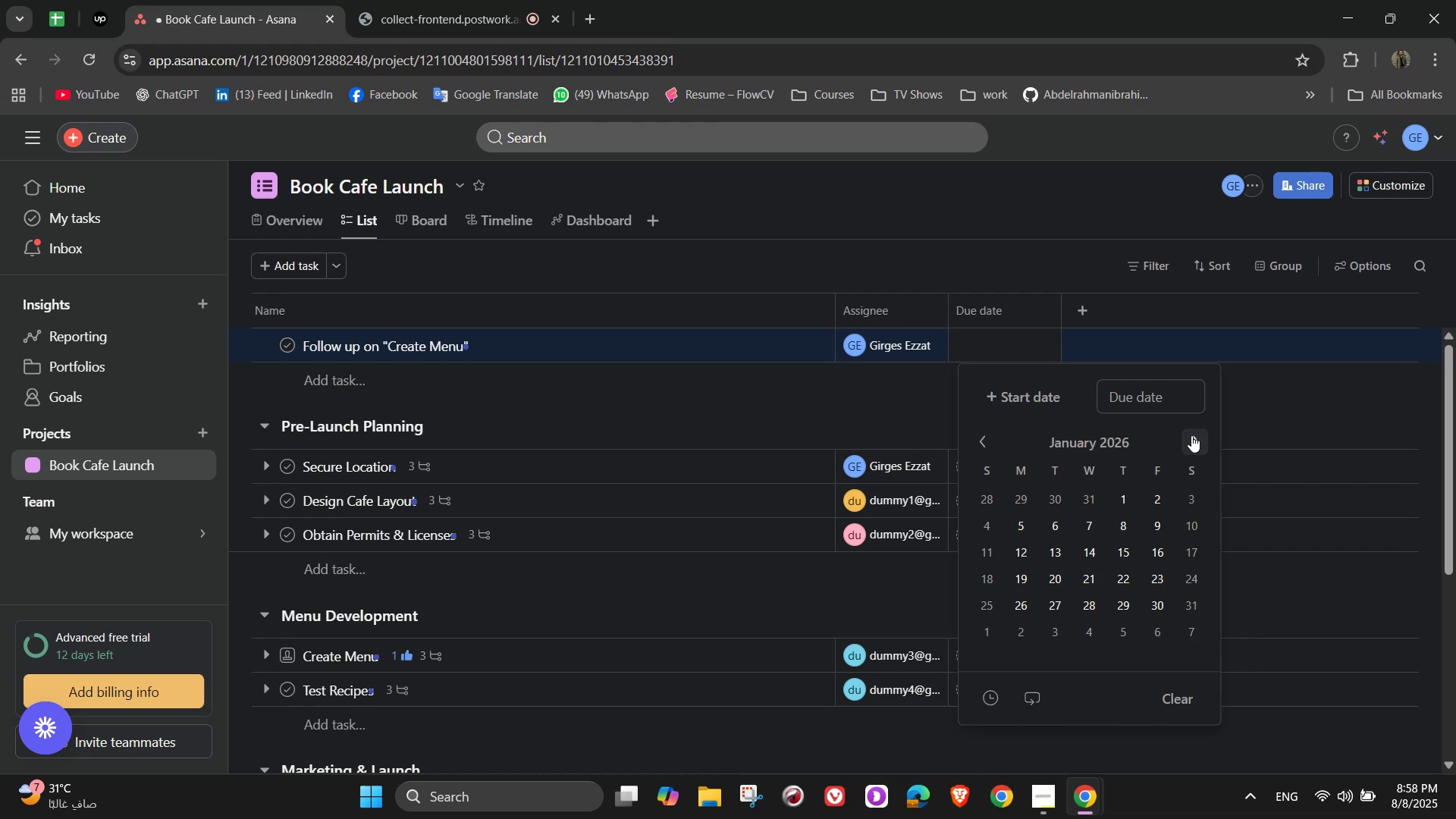 
left_click([1191, 435])
 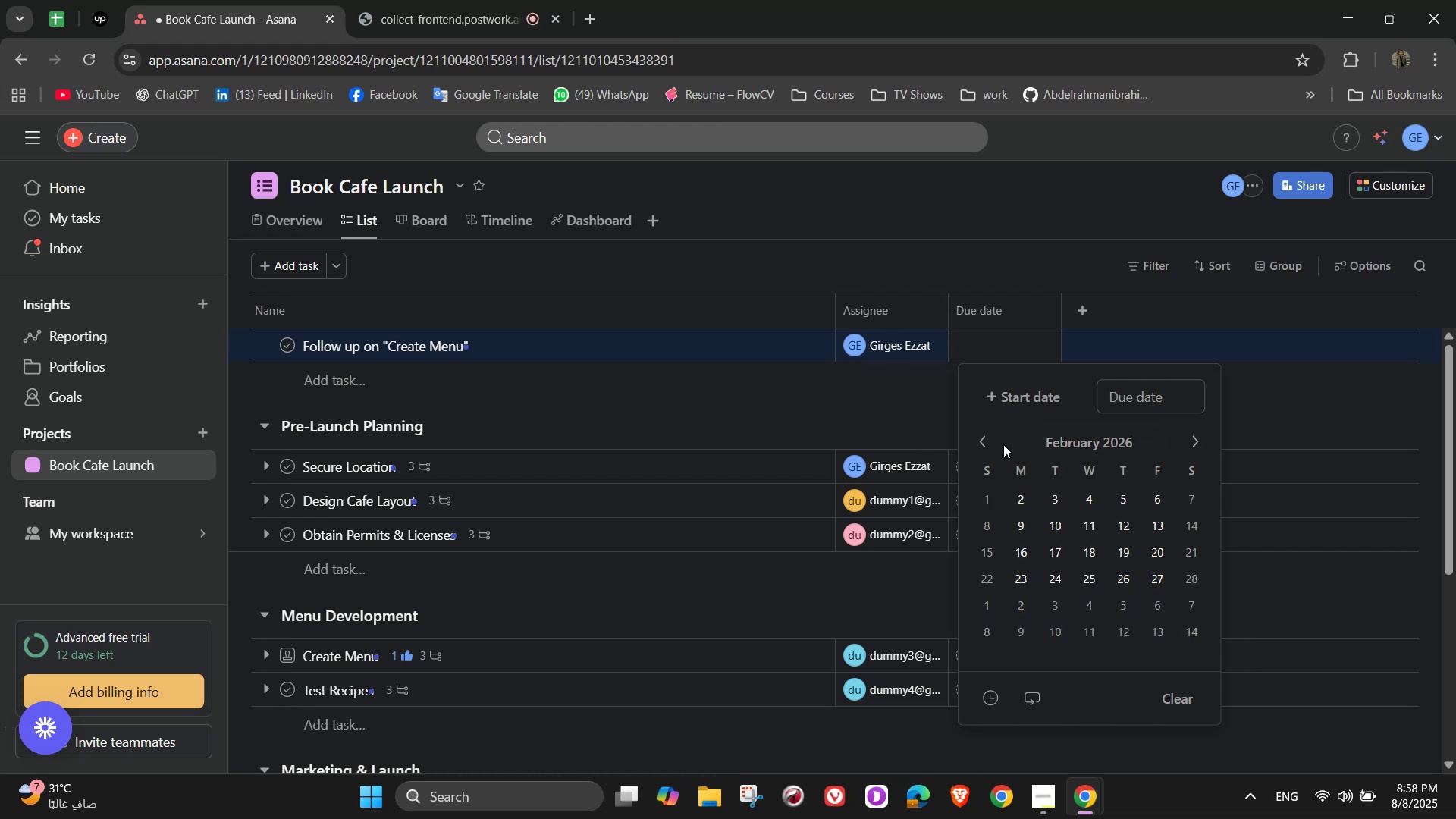 
left_click([985, 441])
 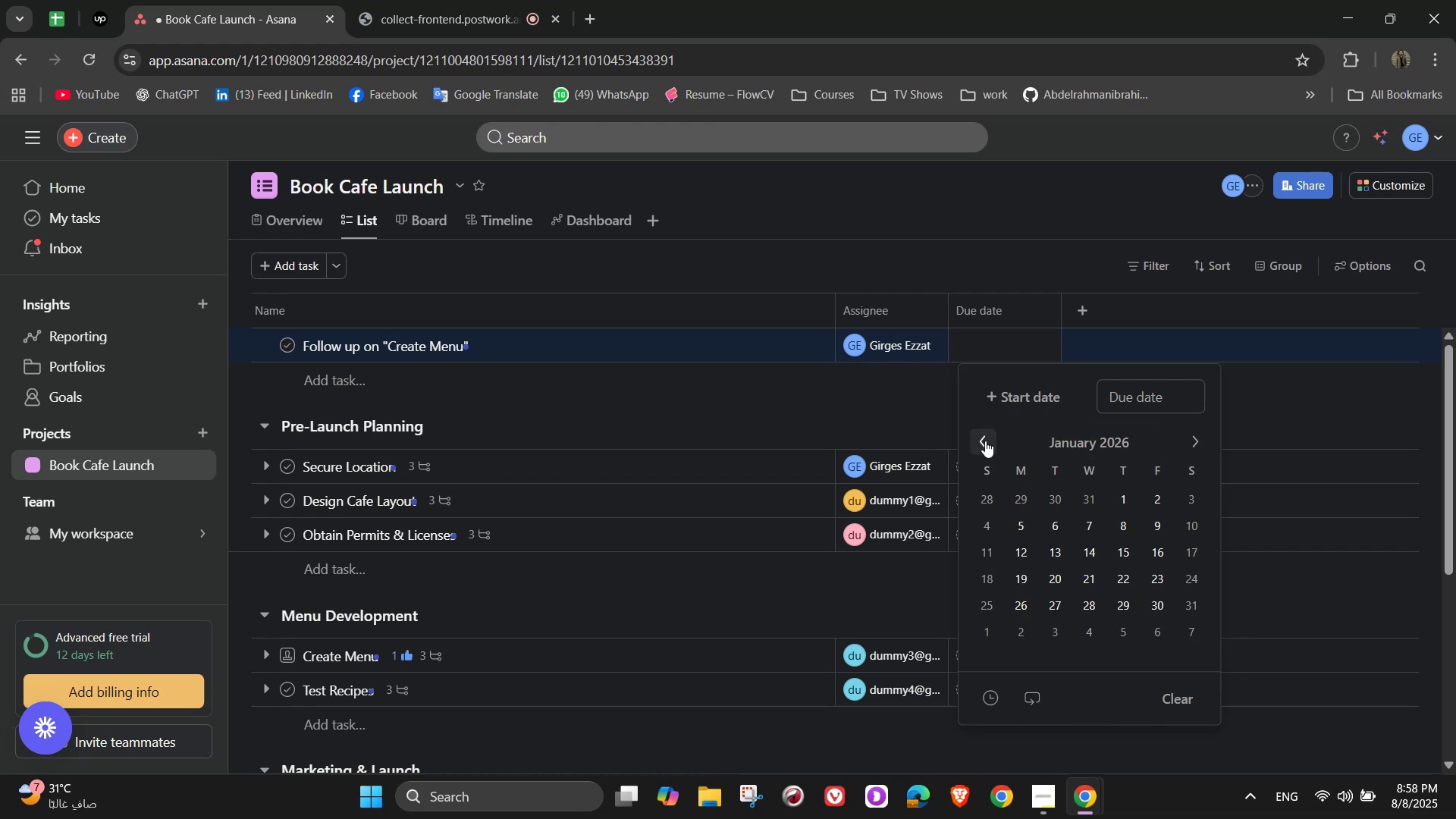 
left_click([985, 441])
 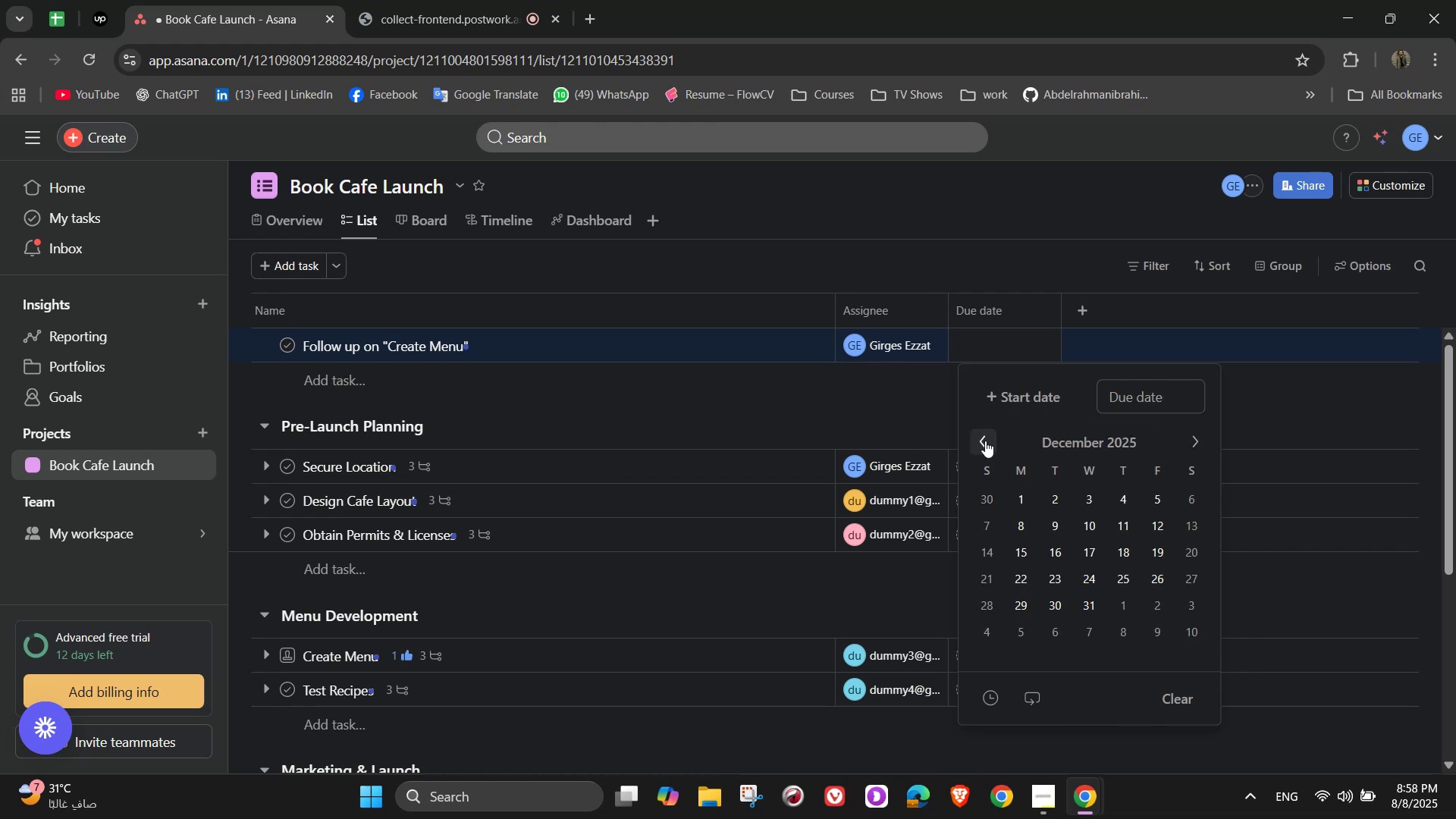 
left_click([985, 441])
 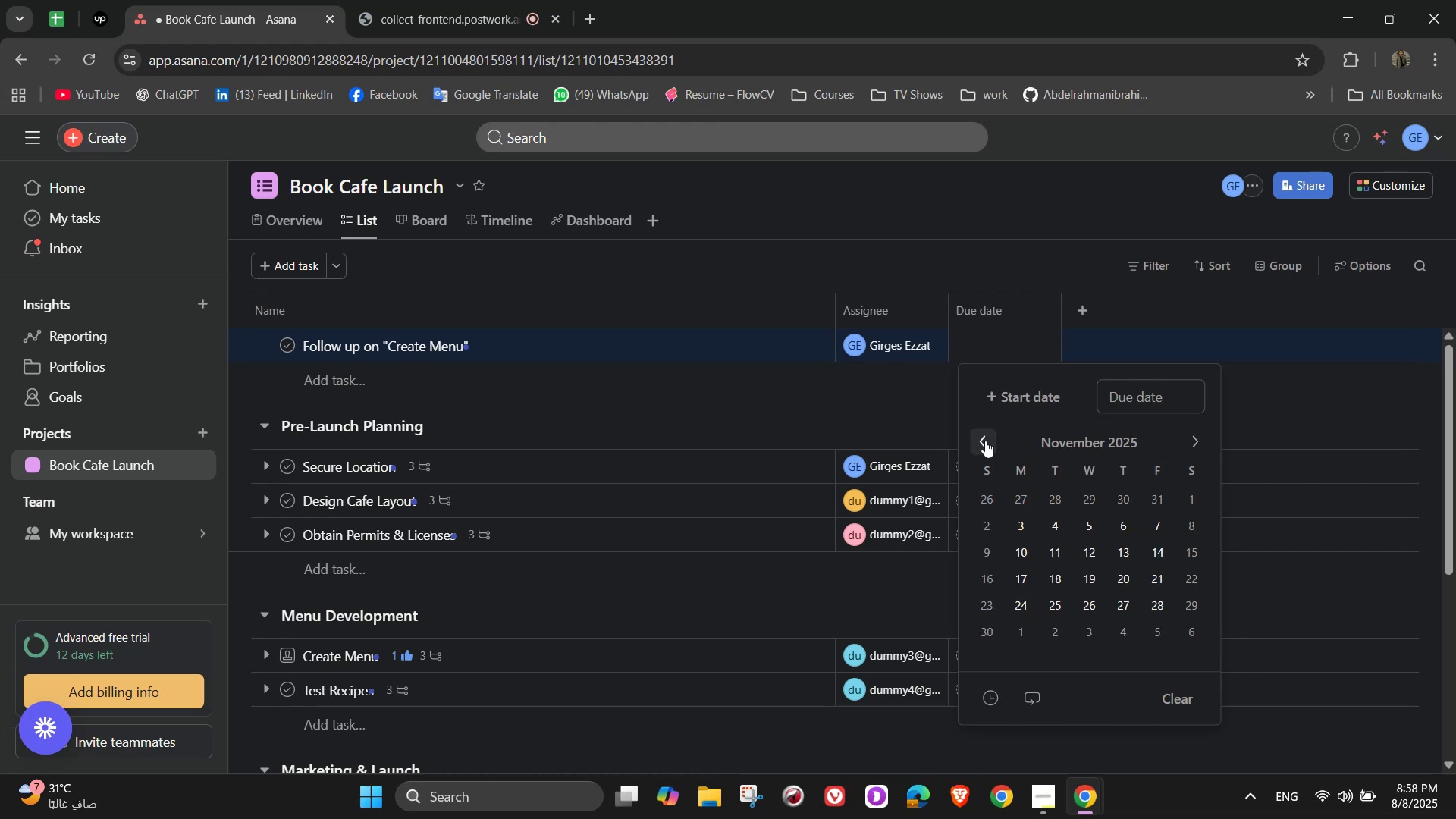 
left_click([985, 441])
 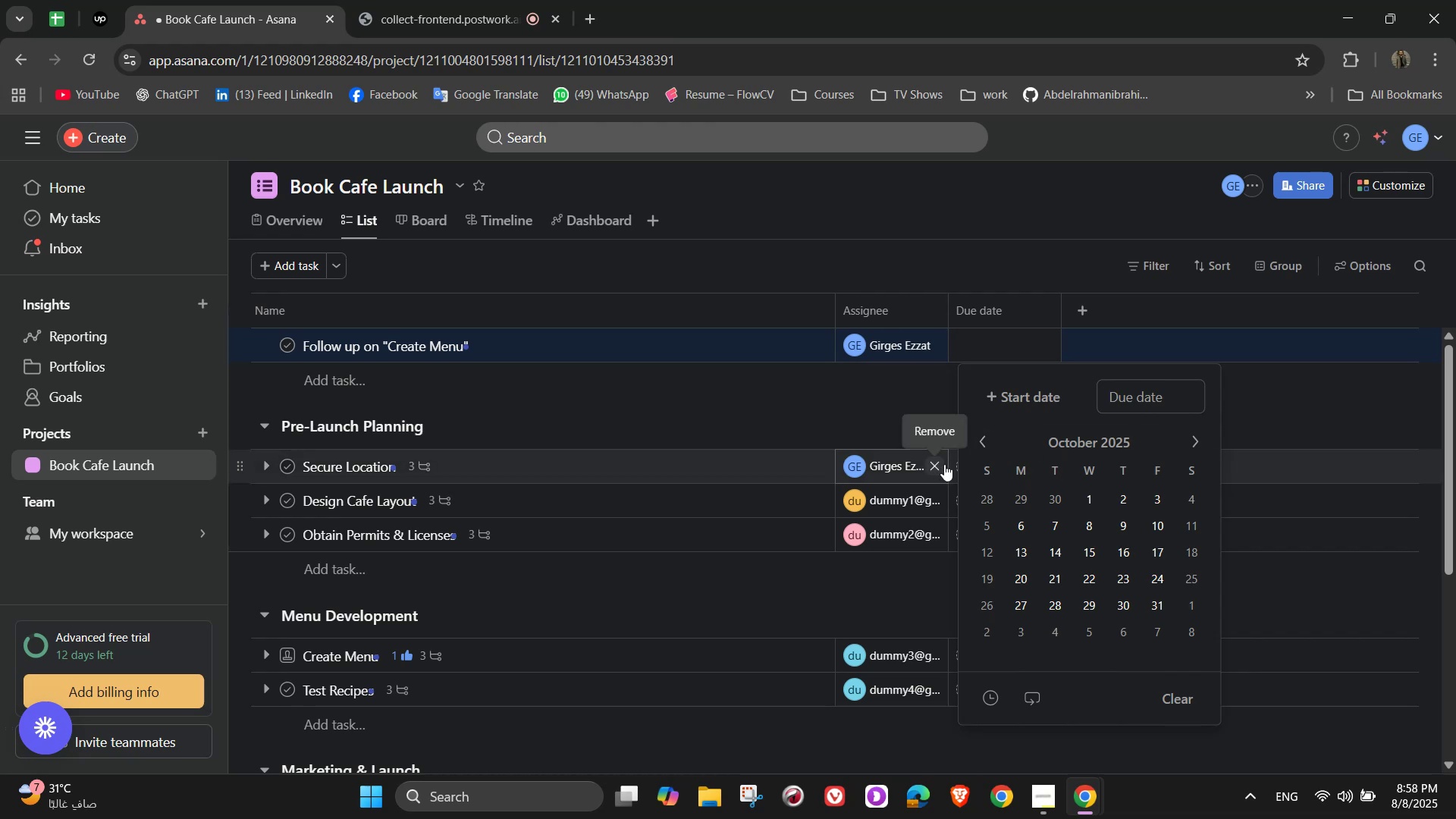 
double_click([976, 446])
 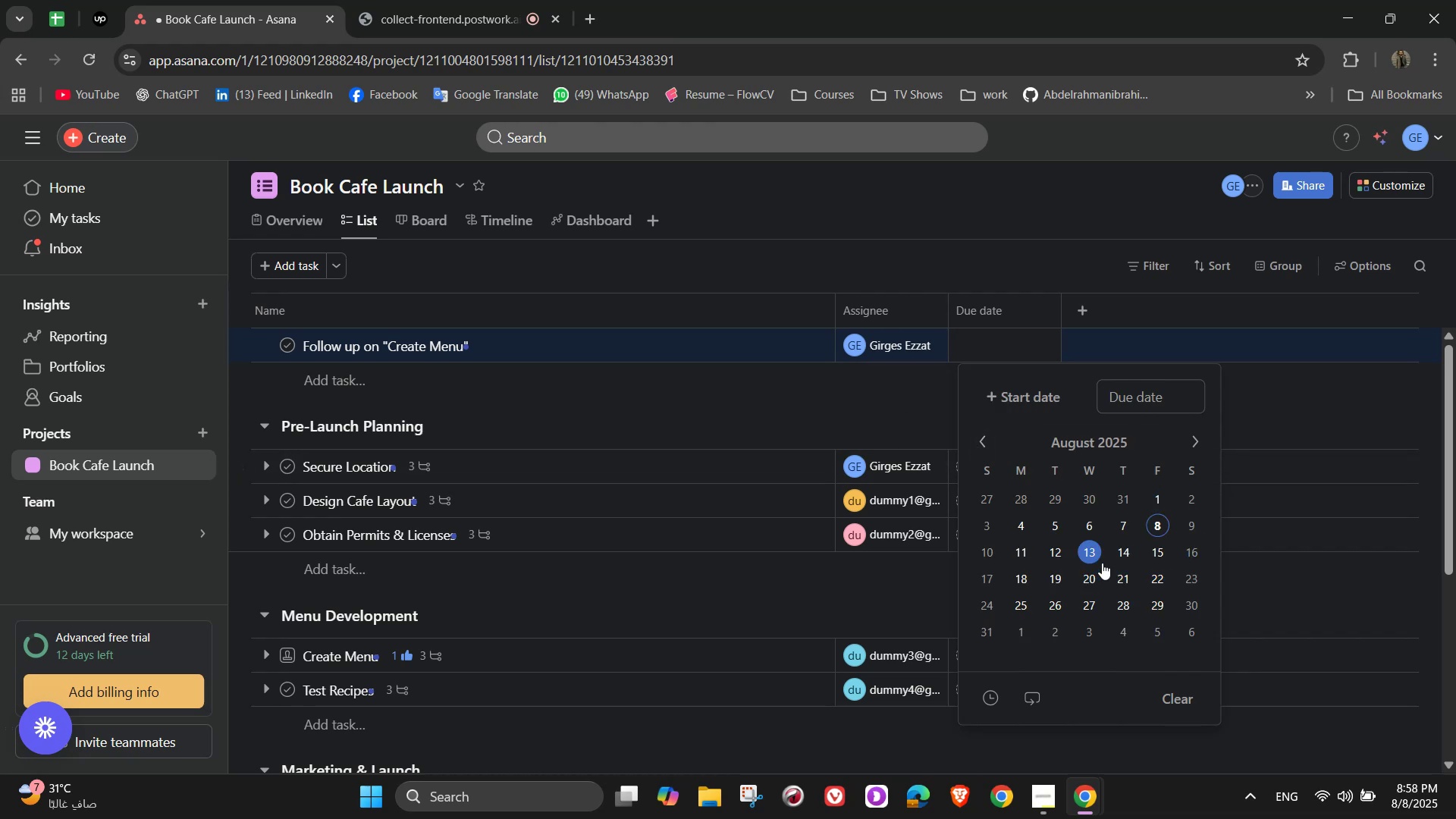 
scroll: coordinate [711, 528], scroll_direction: up, amount: 3.0
 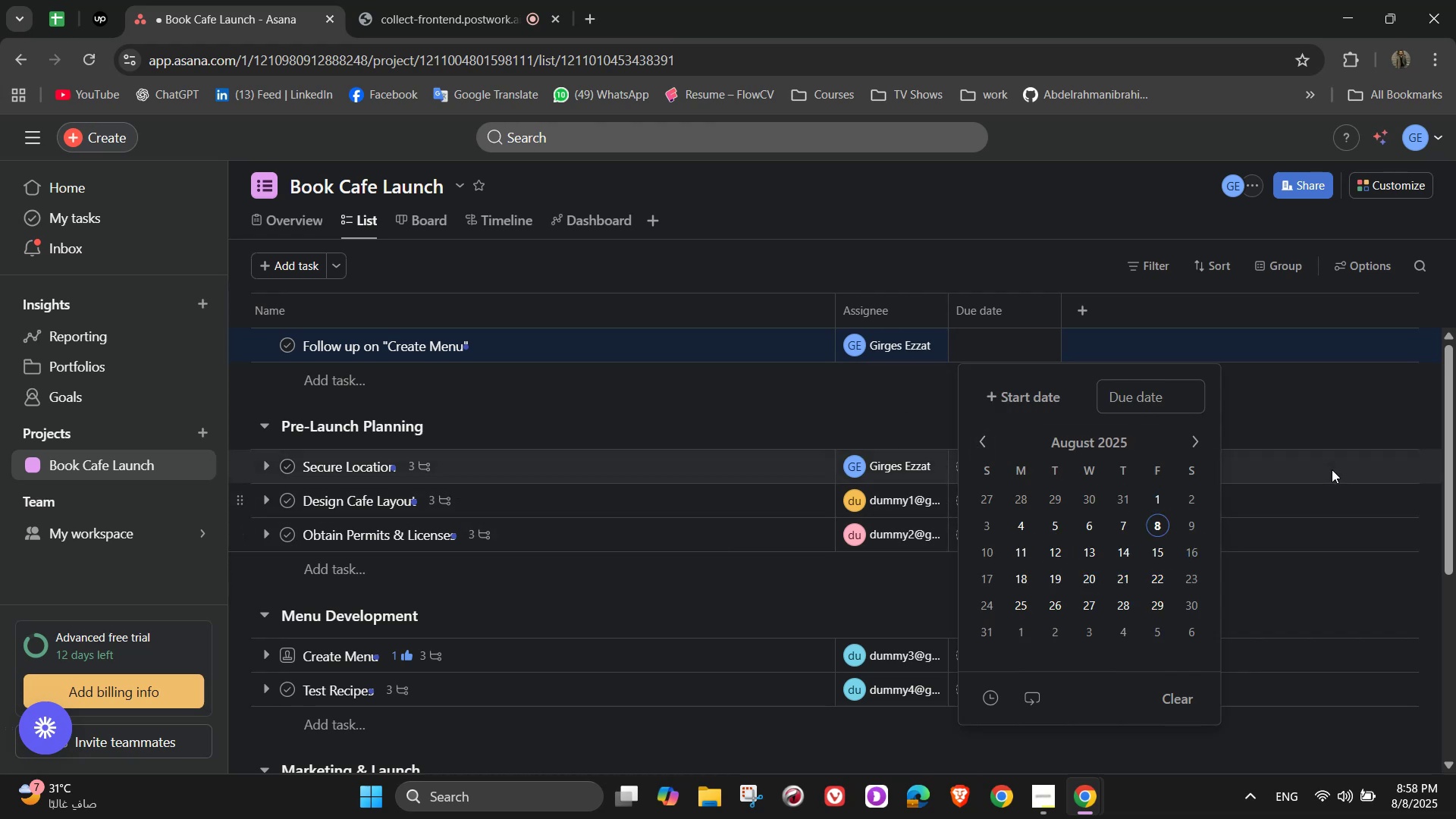 
left_click([1329, 416])
 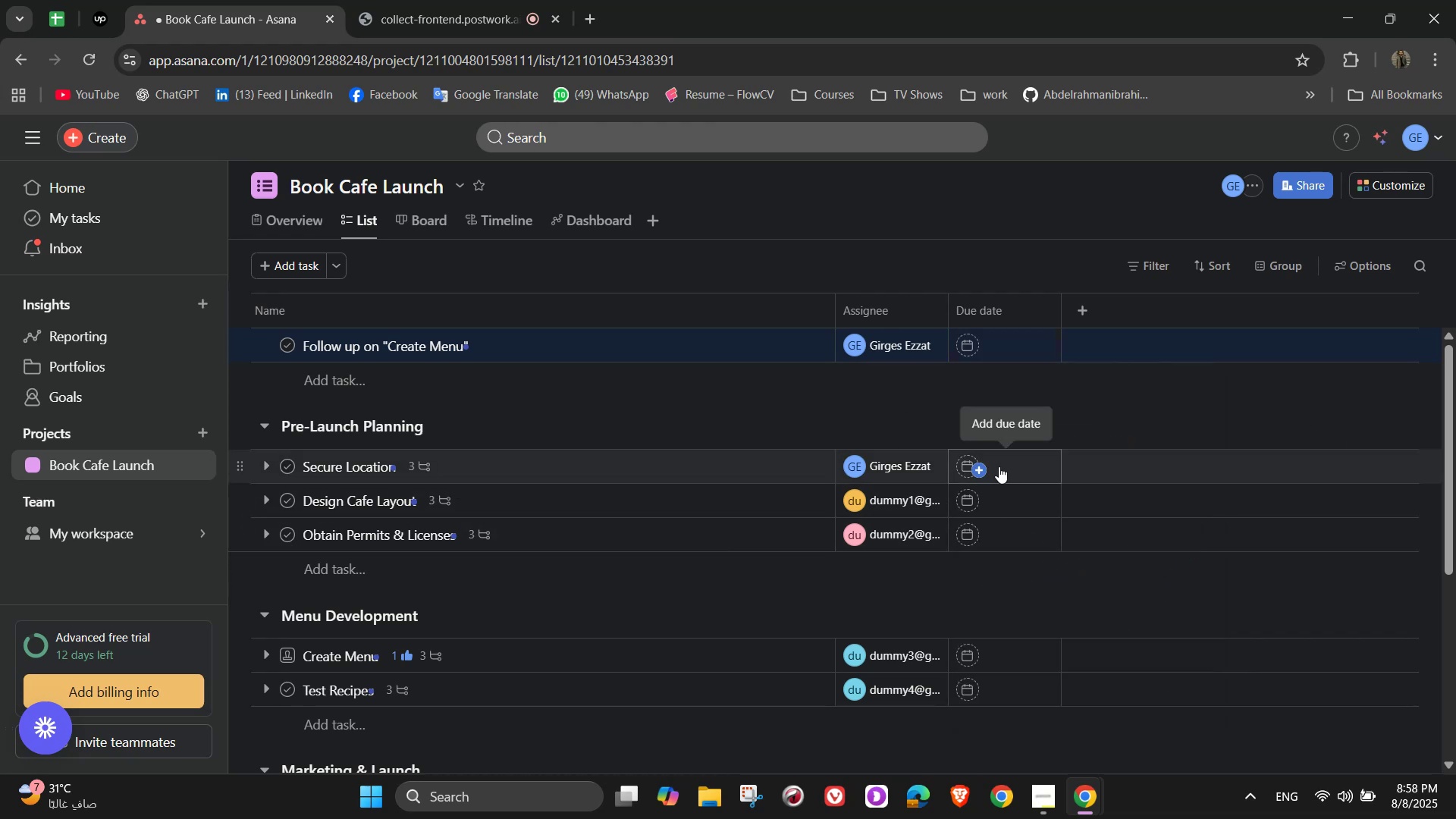 
left_click([971, 466])
 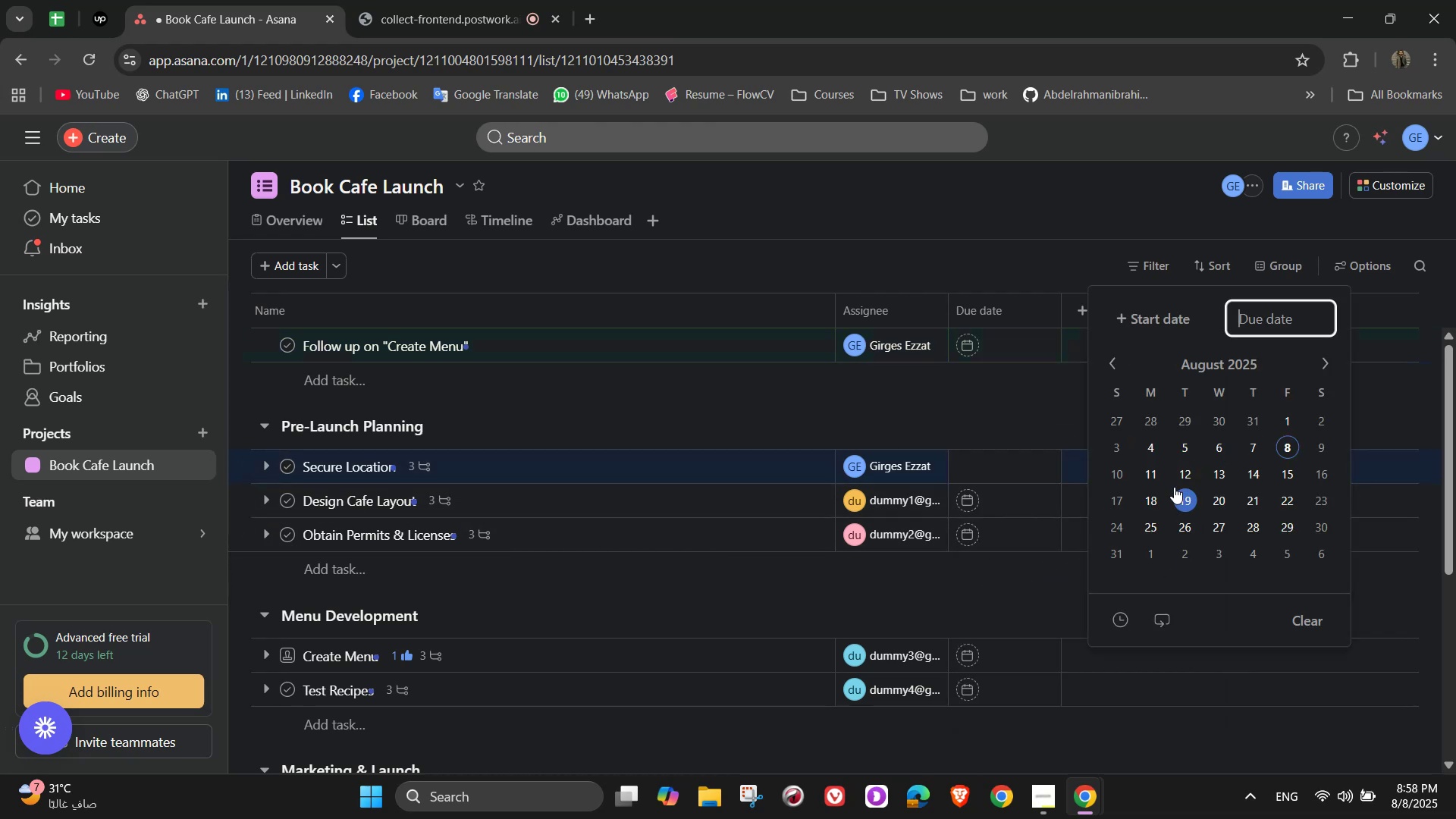 
left_click([1185, 482])
 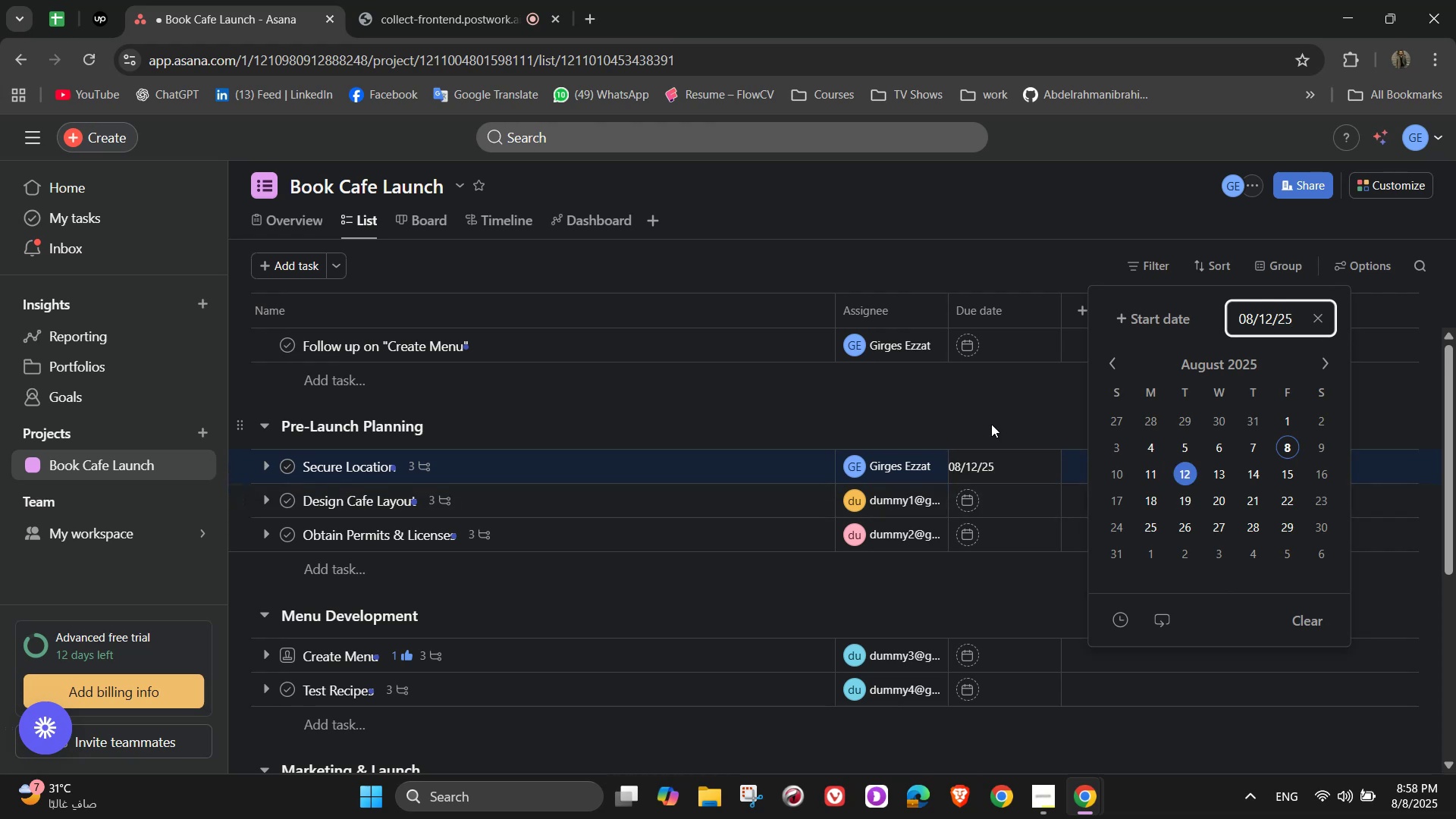 
left_click([973, 500])
 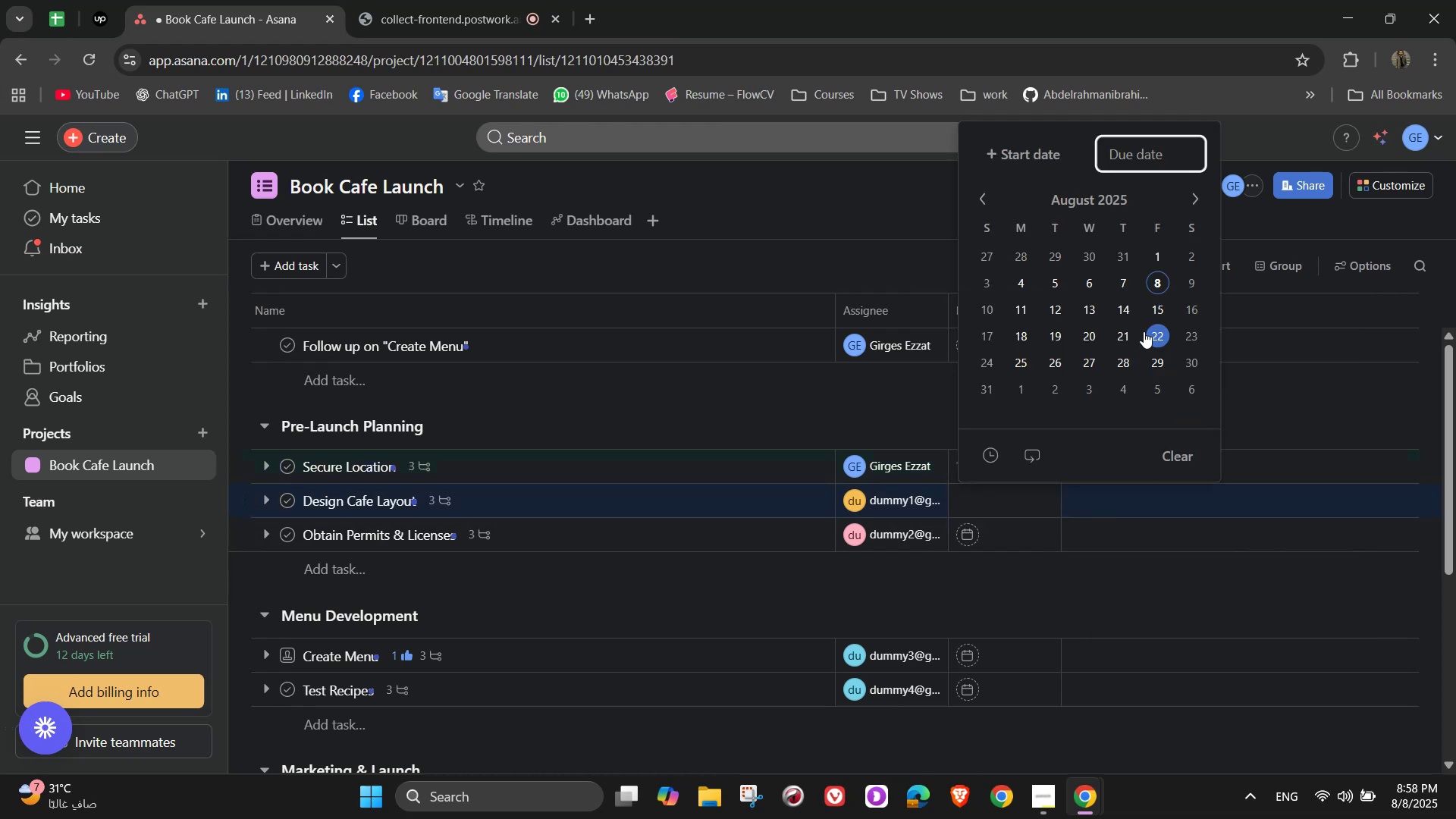 
left_click([1144, 331])
 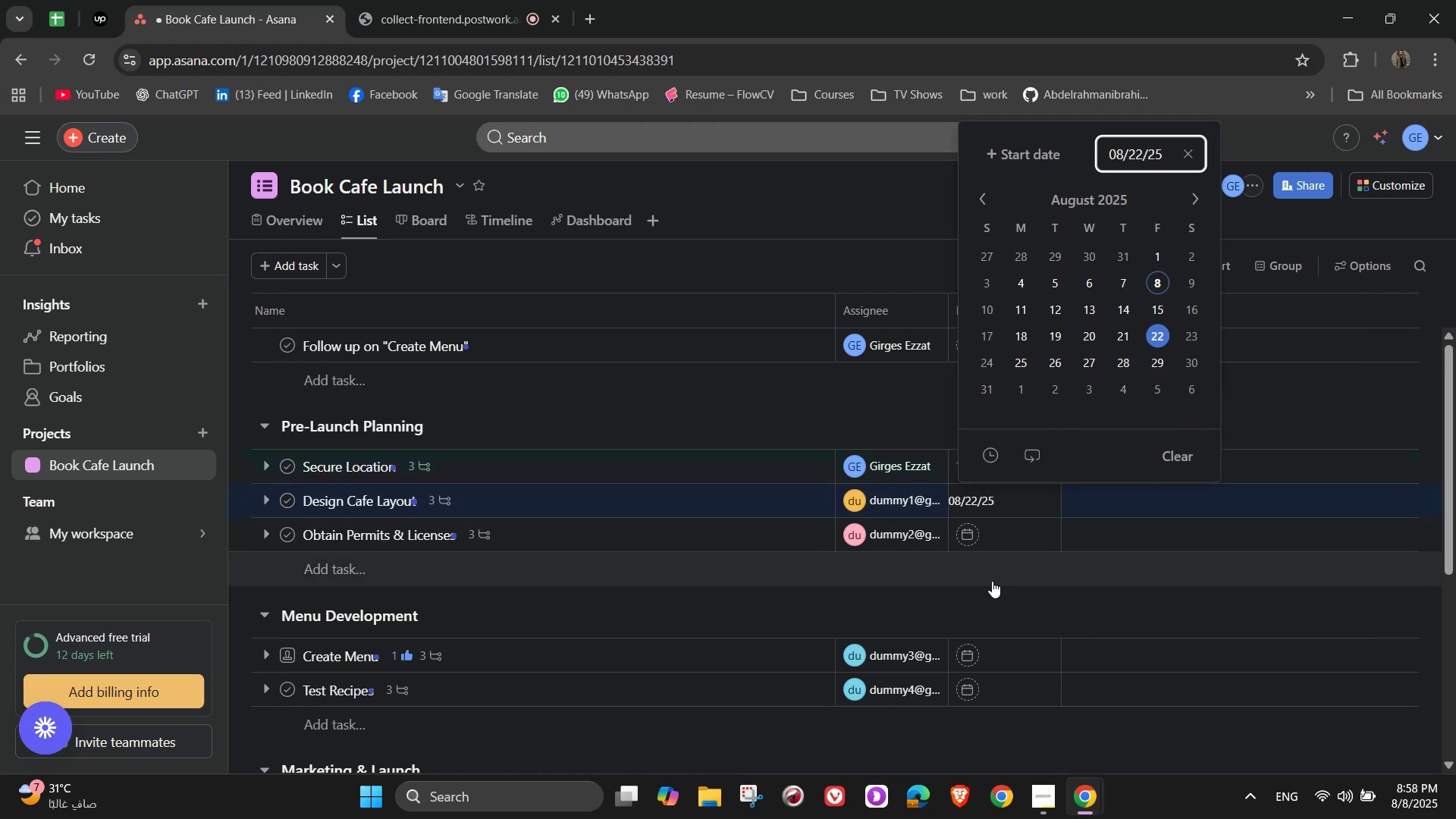 
left_click([984, 593])
 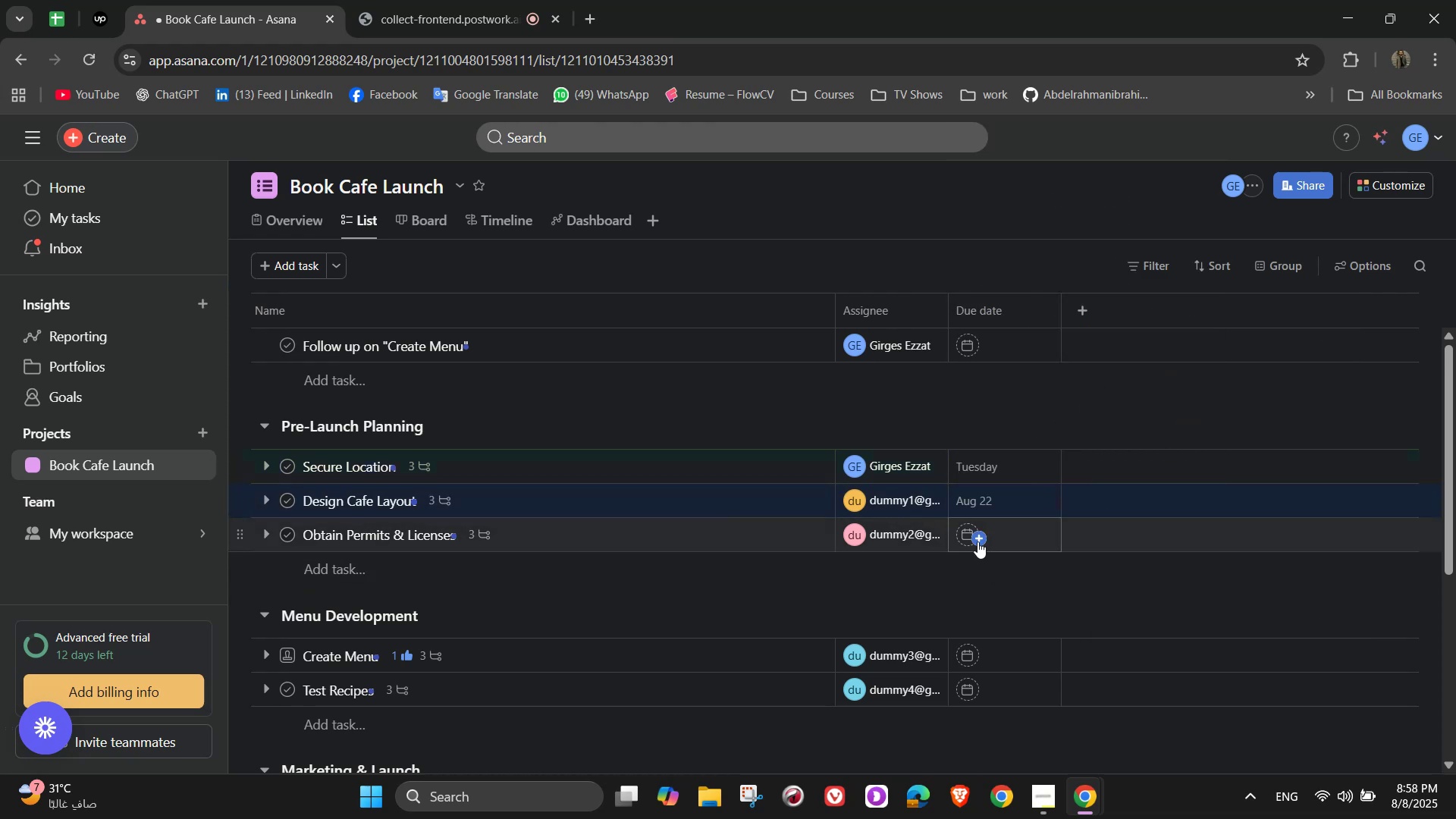 
left_click([974, 541])
 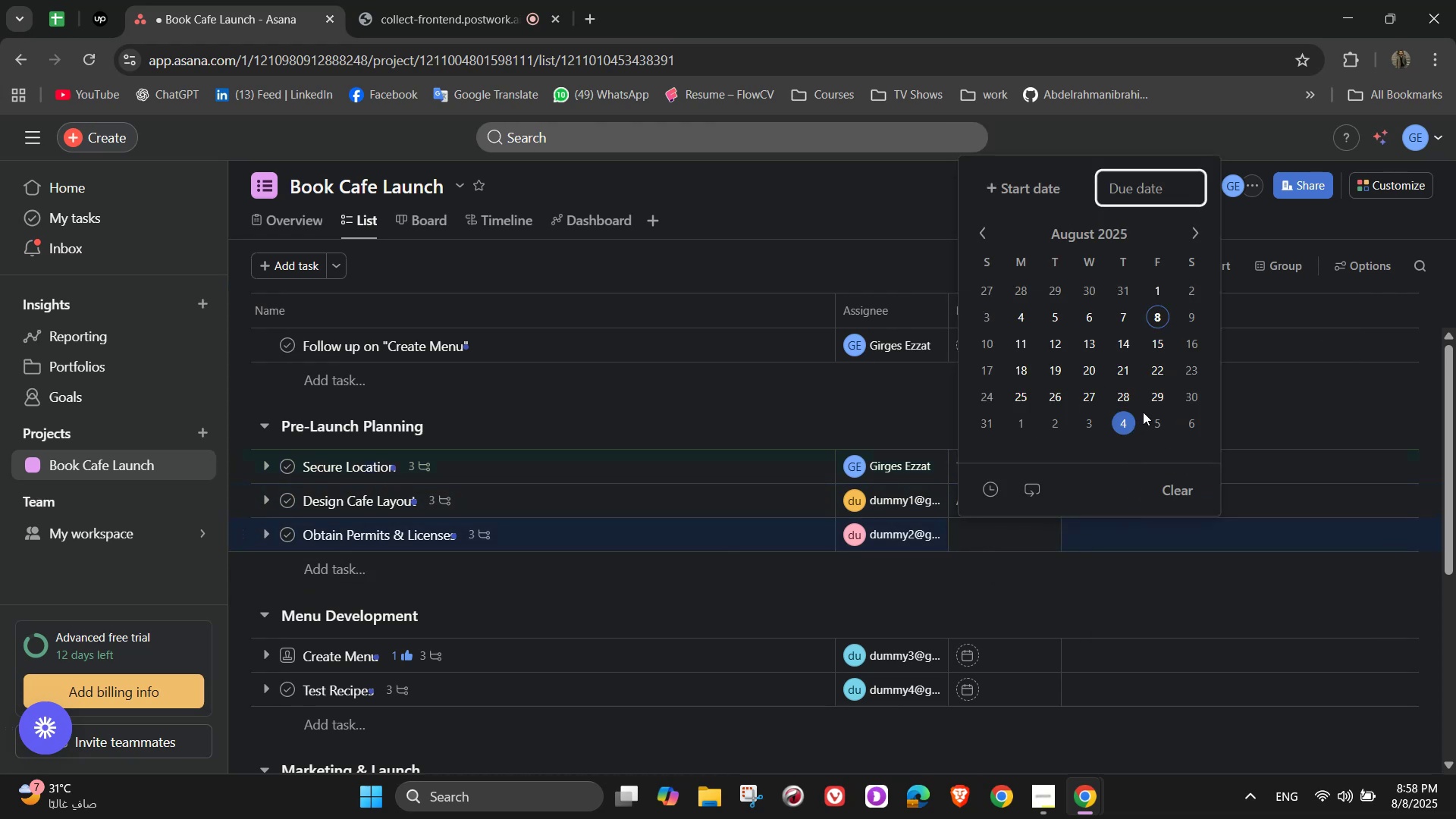 
left_click([1153, 405])
 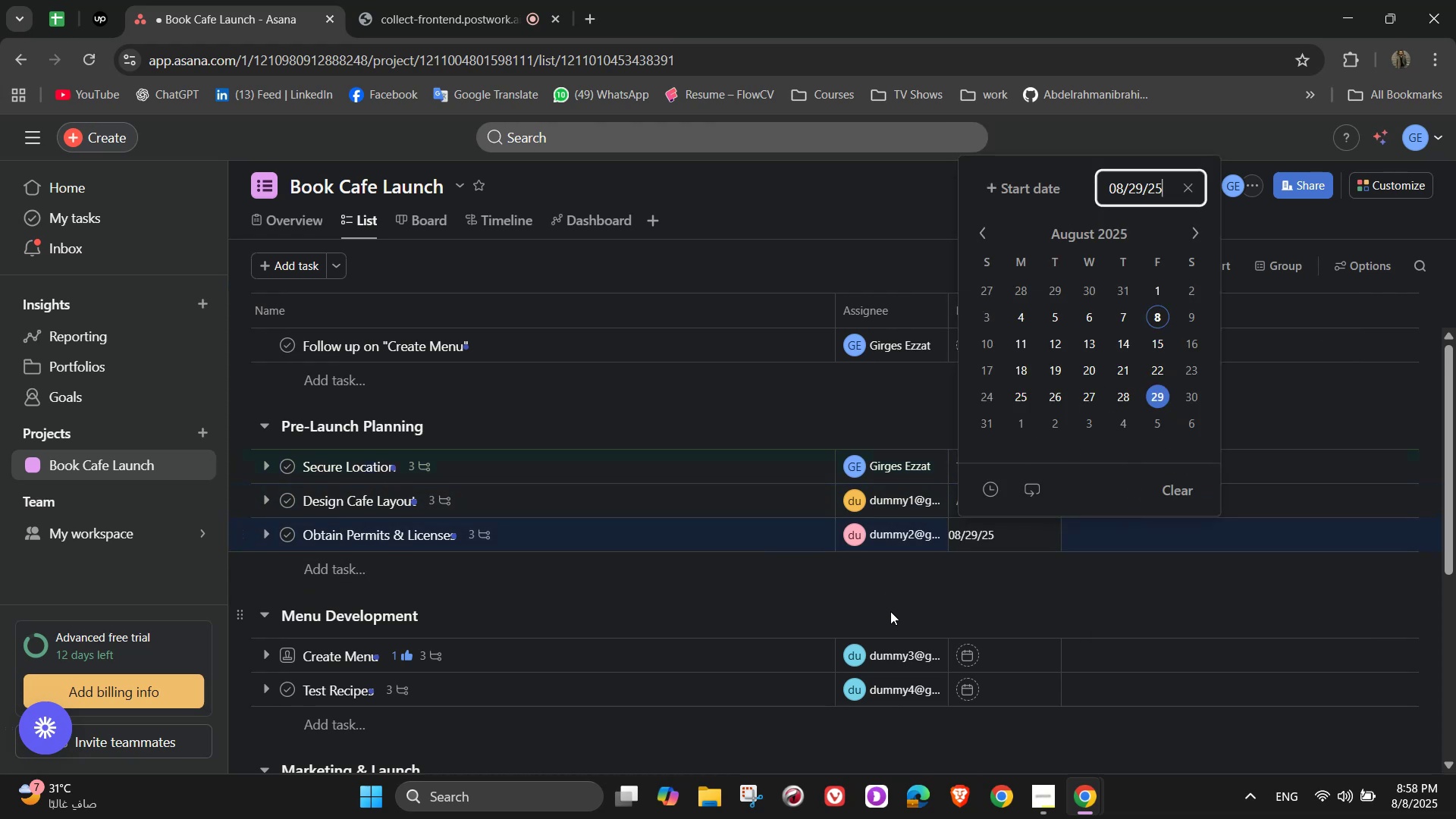 
left_click([891, 611])
 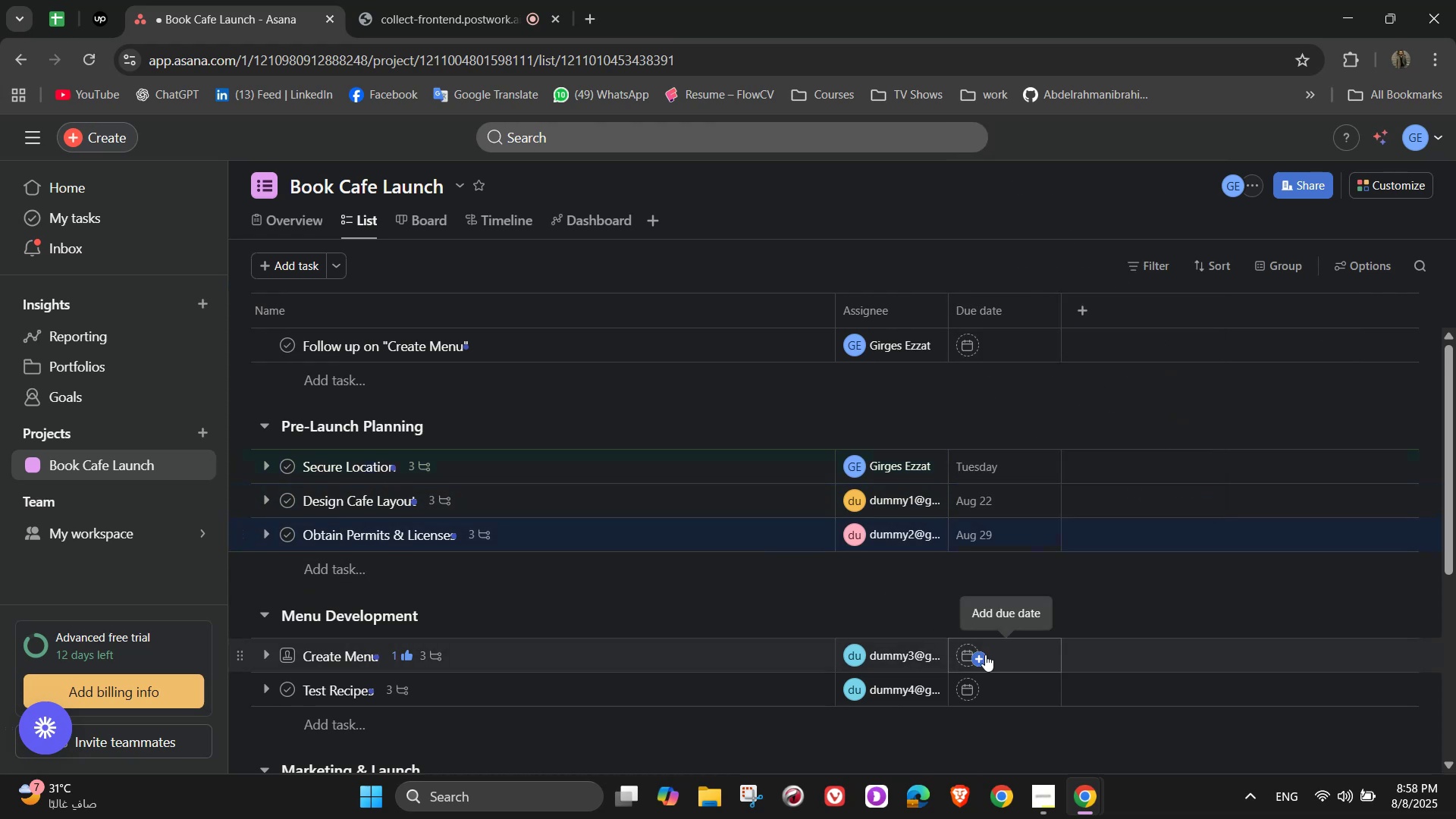 
left_click([983, 655])
 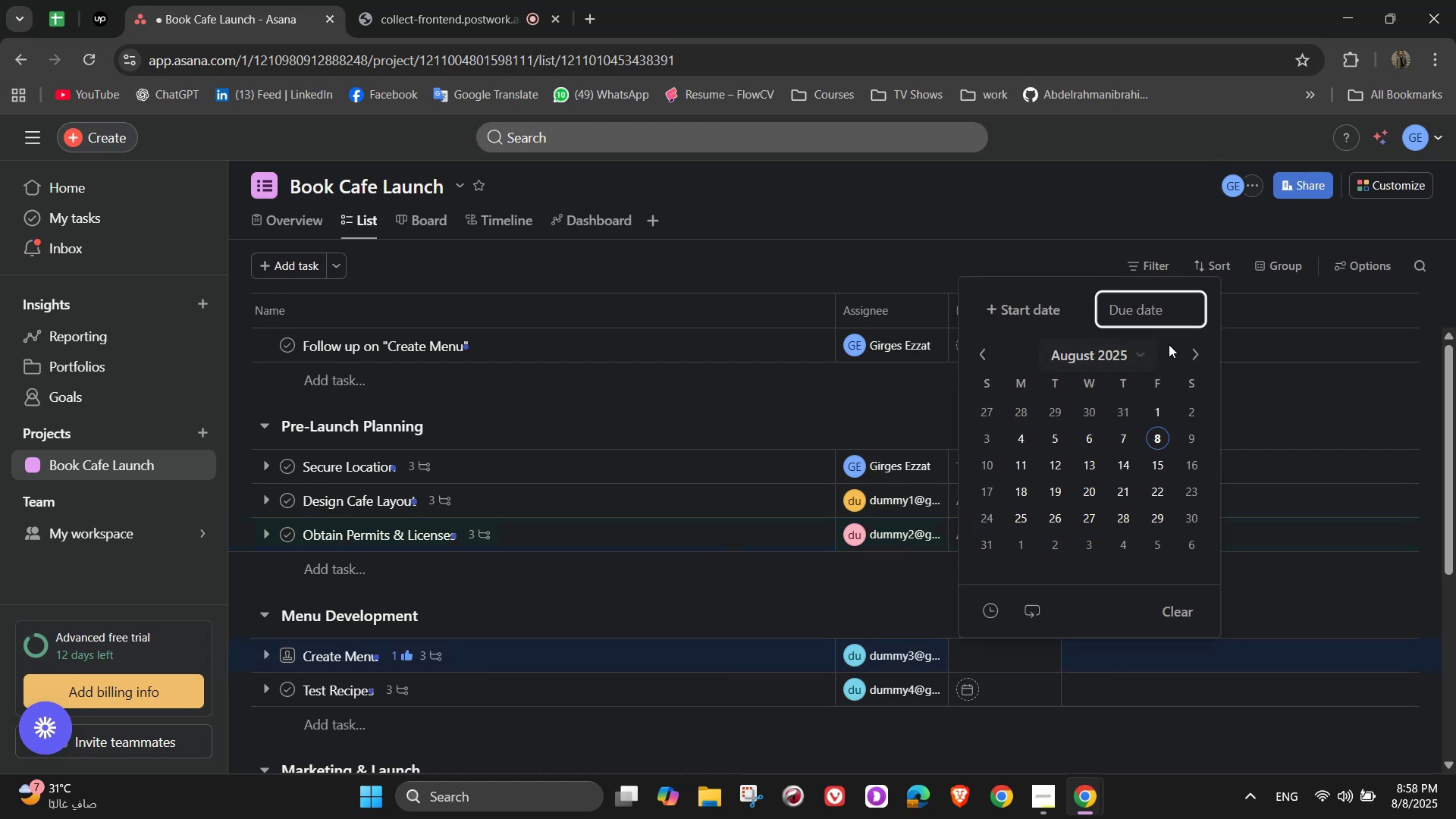 
left_click([1196, 355])
 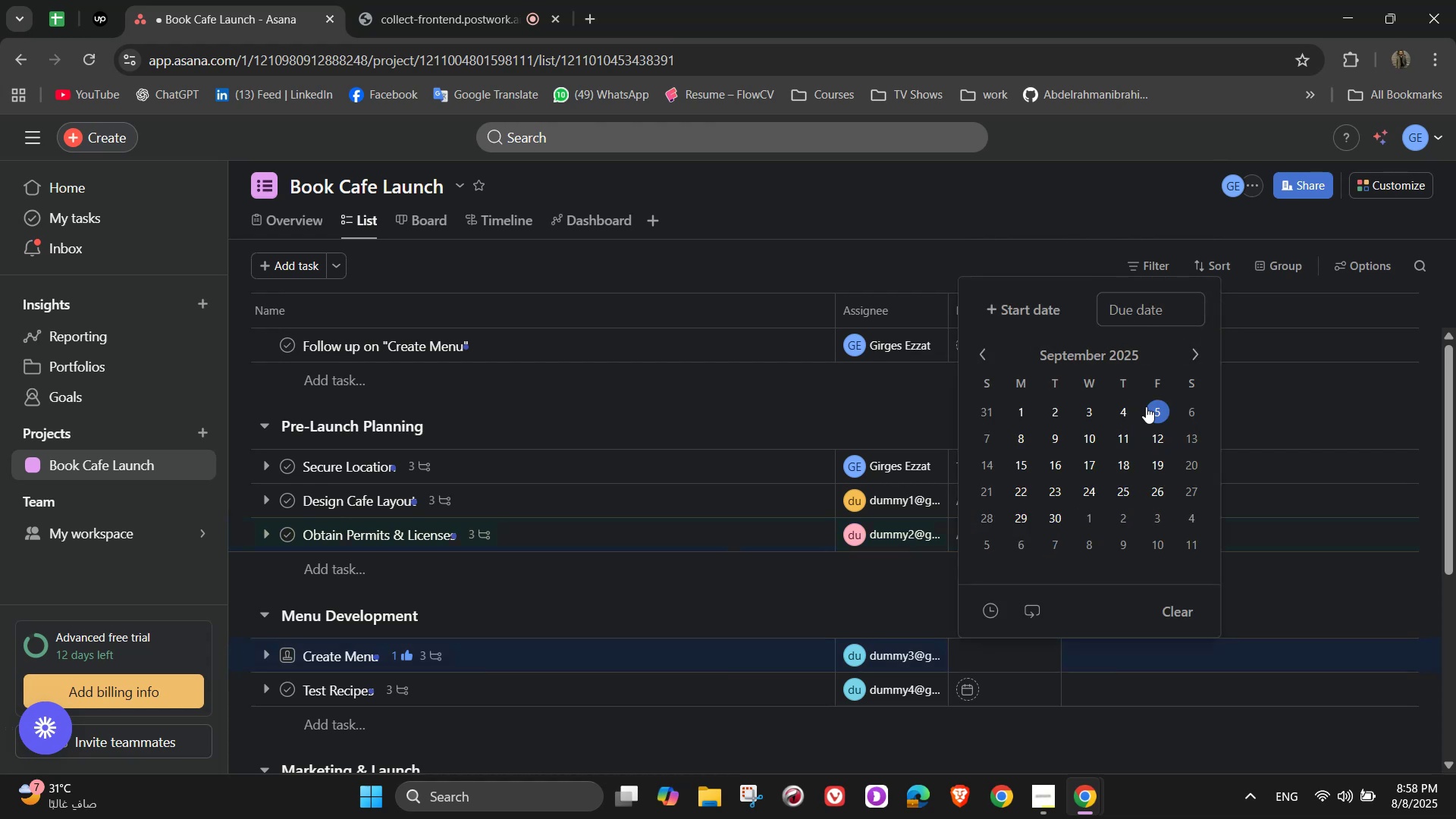 
left_click([1134, 406])
 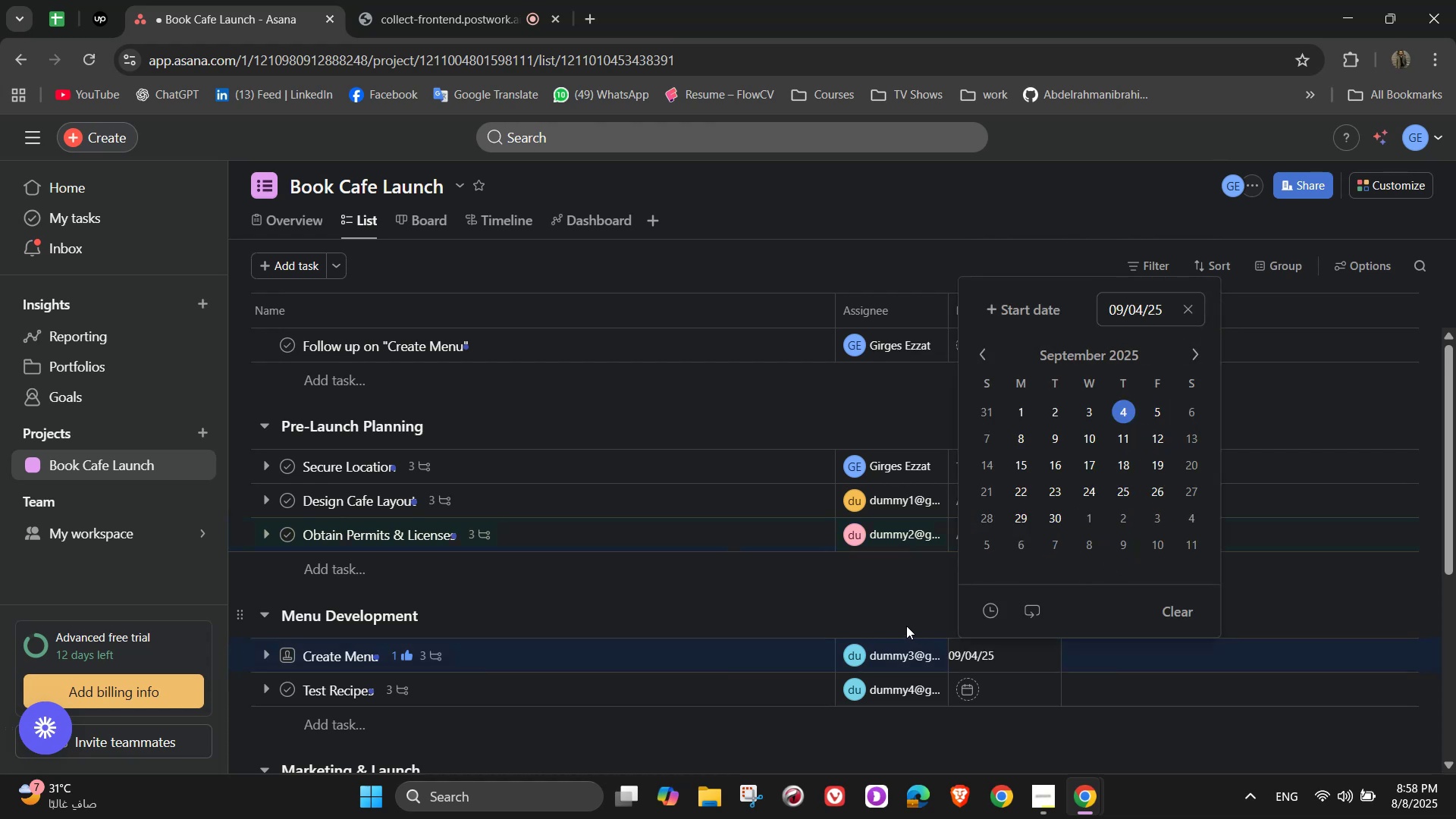 
left_click([903, 614])
 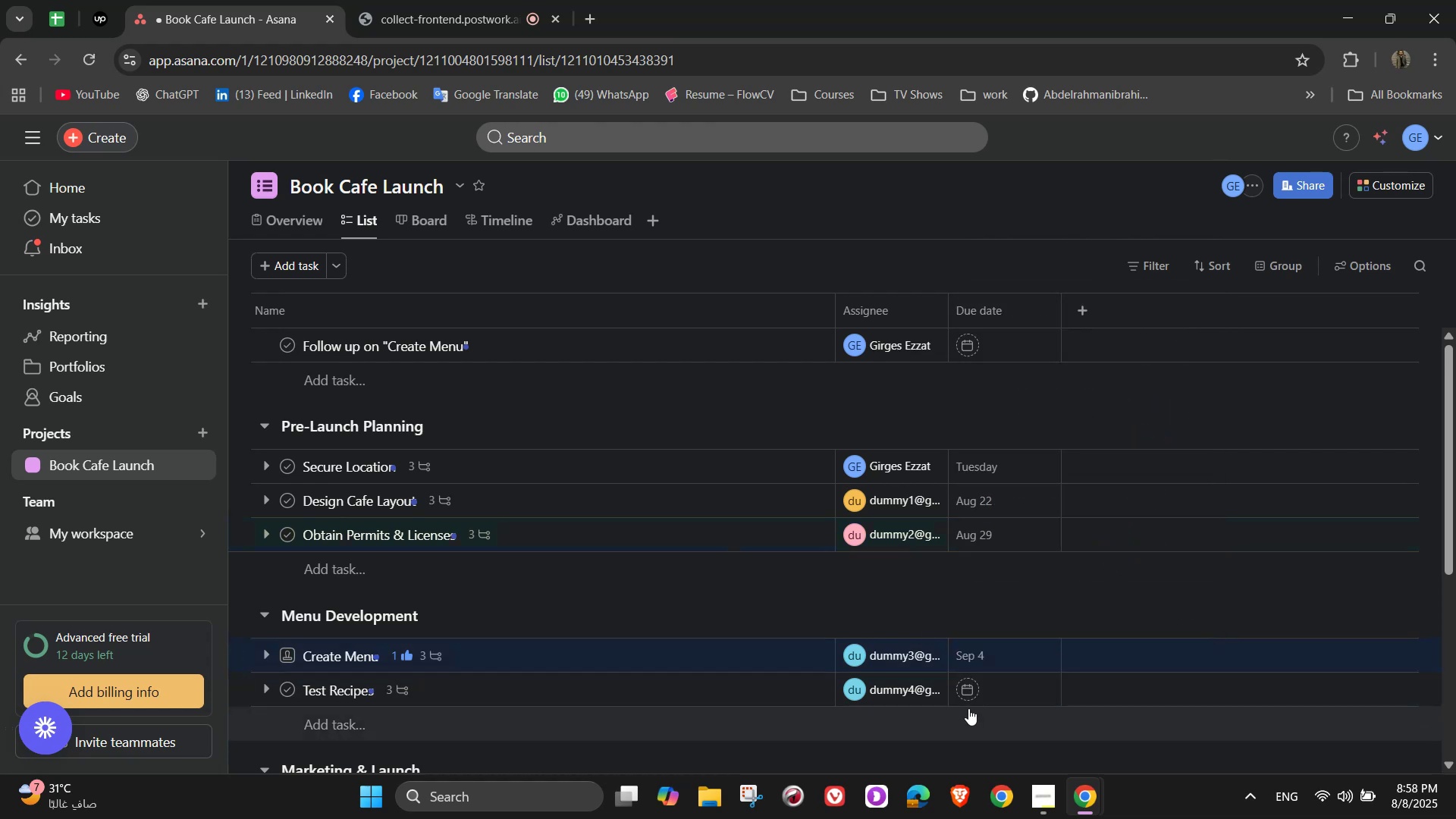 
left_click([967, 698])
 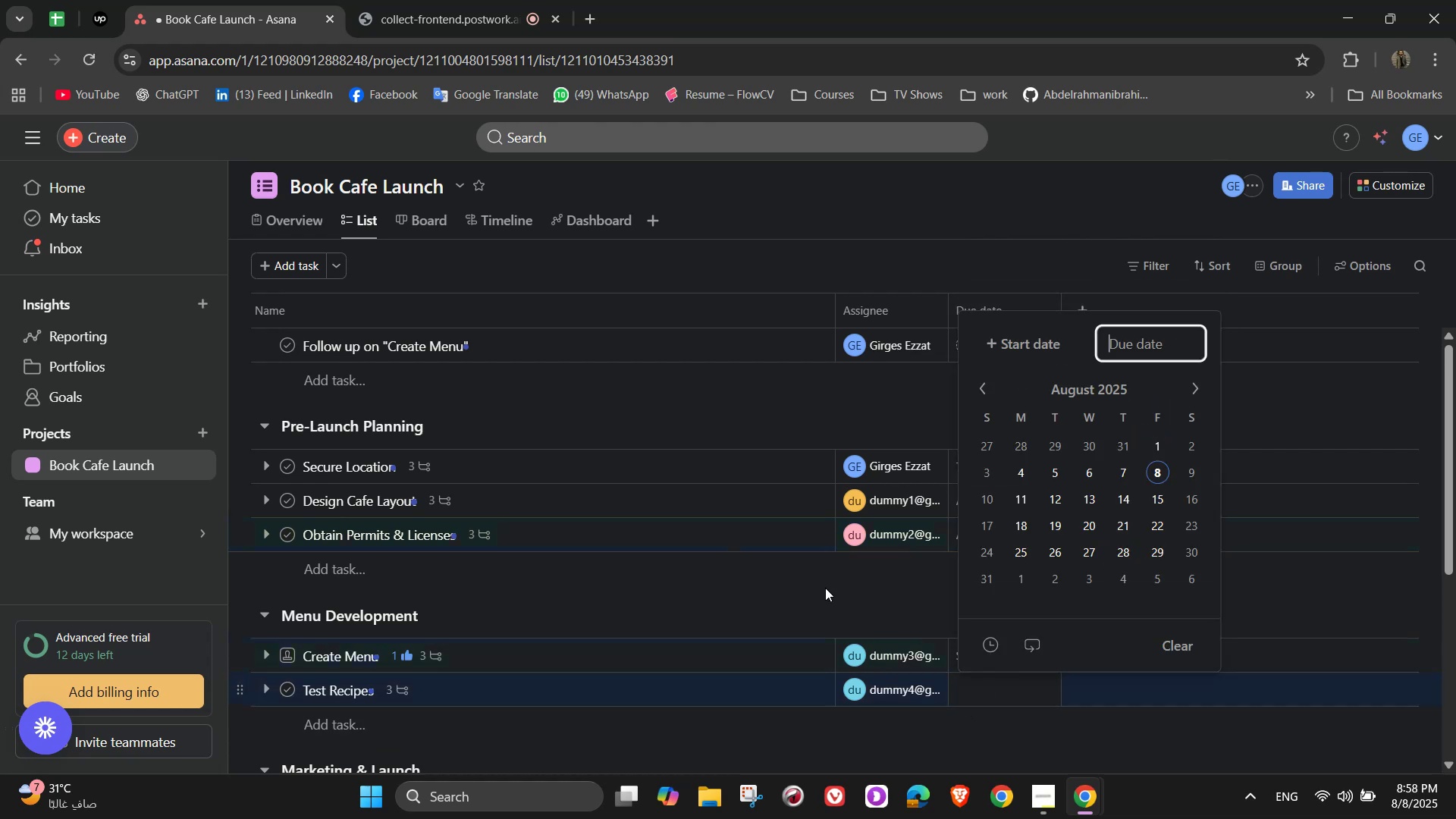 
scroll: coordinate [757, 491], scroll_direction: down, amount: 1.0
 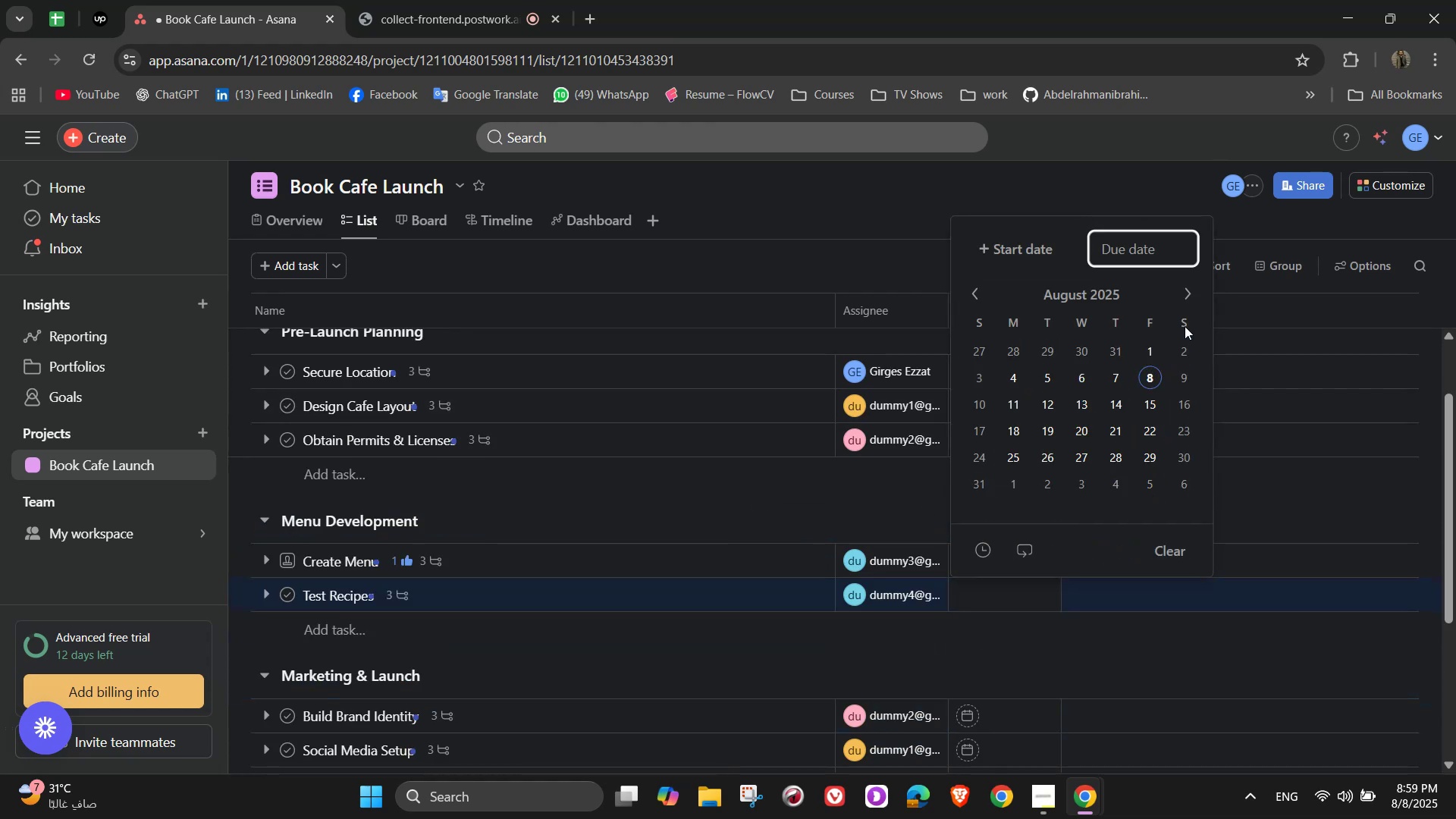 
left_click([1176, 290])
 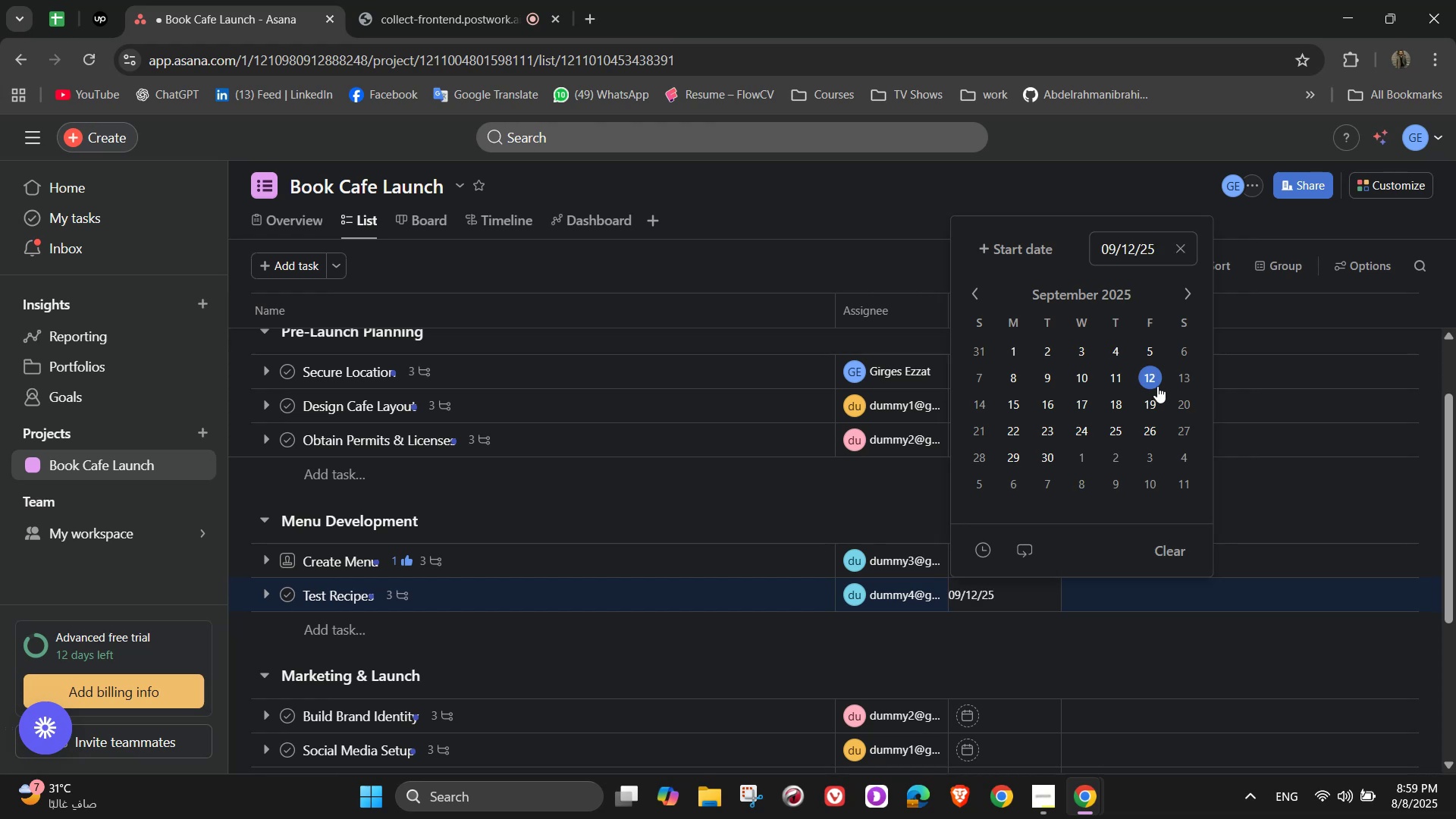 
left_click([858, 542])
 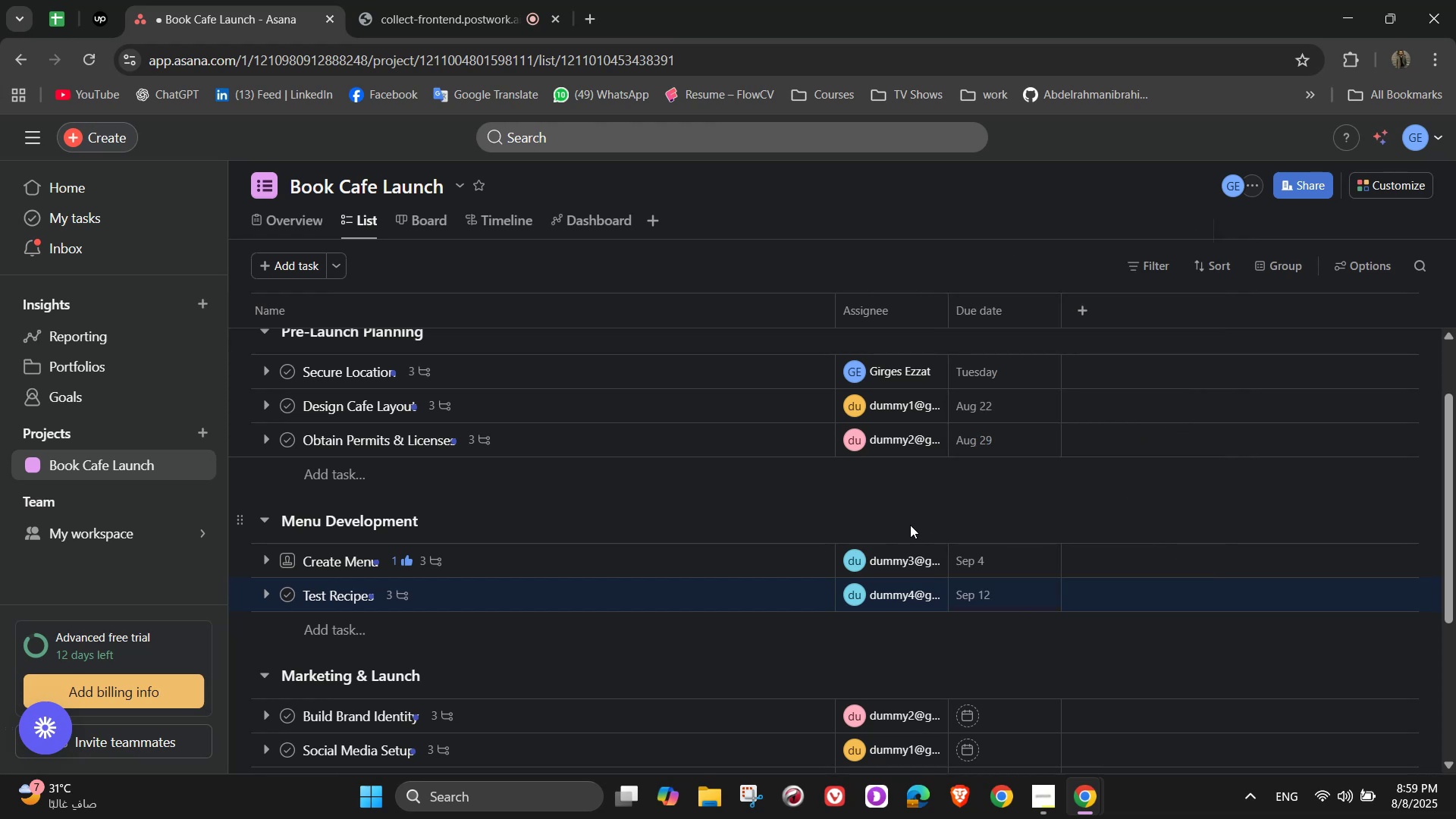 
scroll: coordinate [956, 560], scroll_direction: down, amount: 3.0
 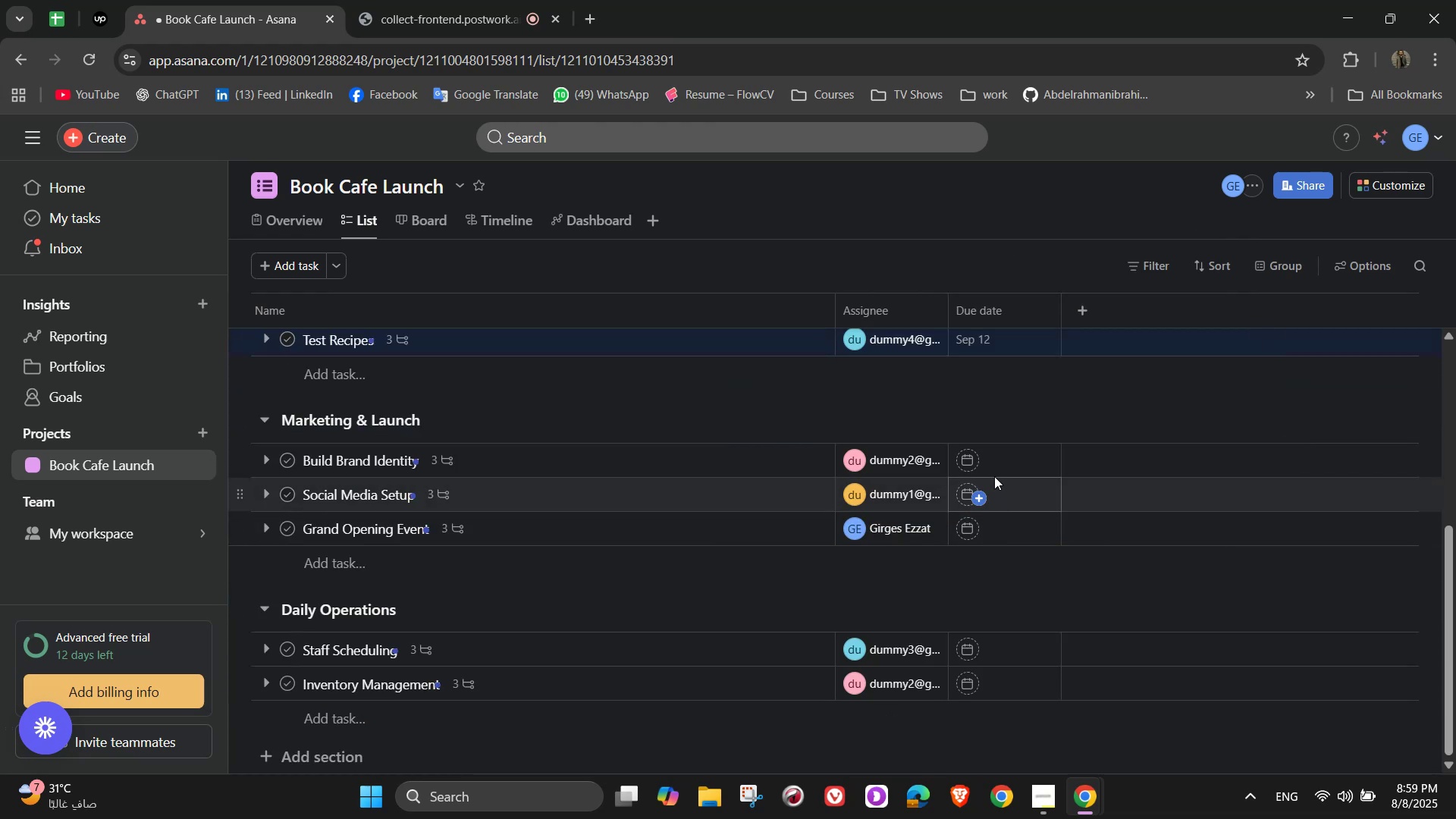 
left_click([980, 461])
 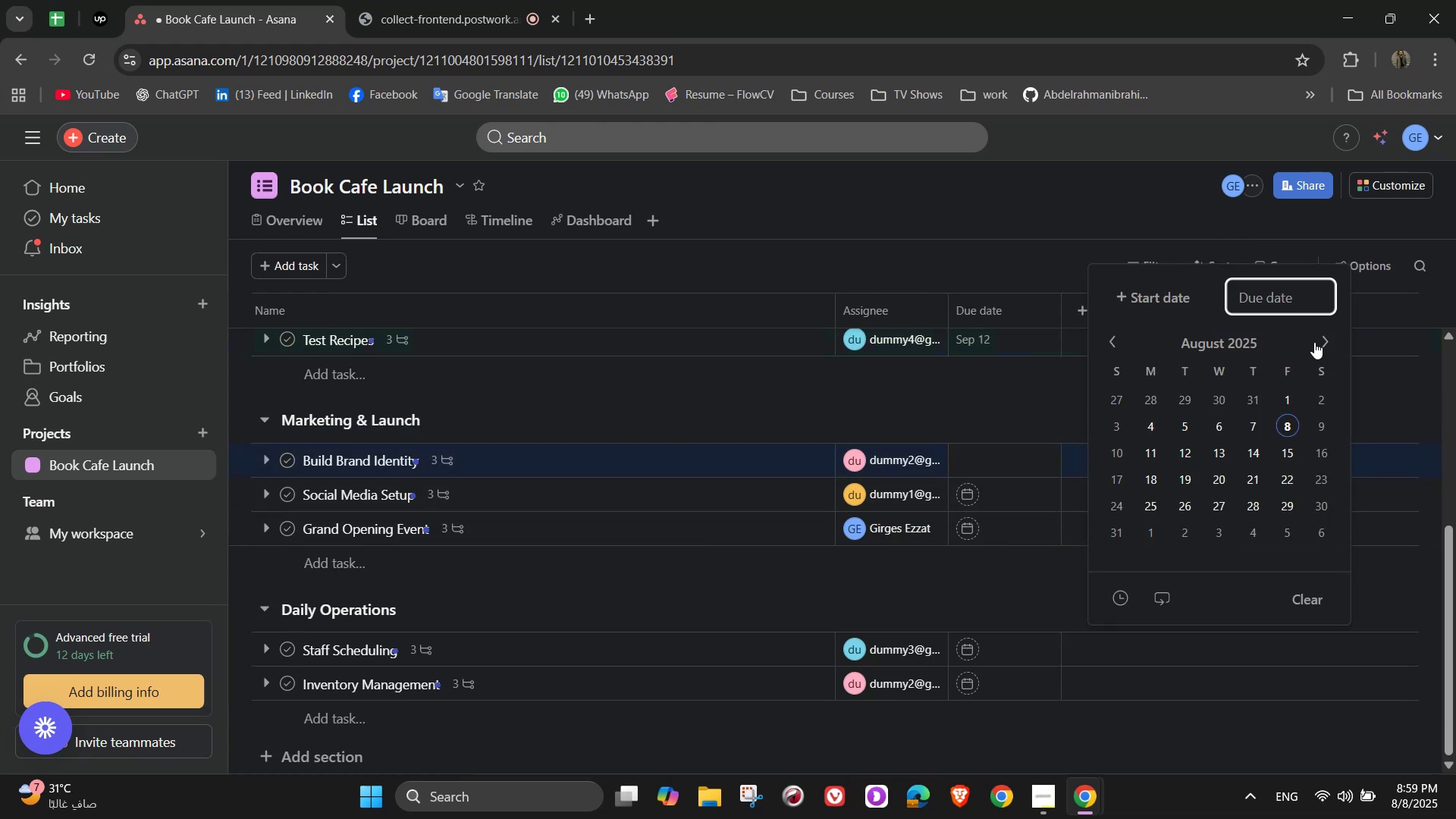 
left_click([1325, 337])
 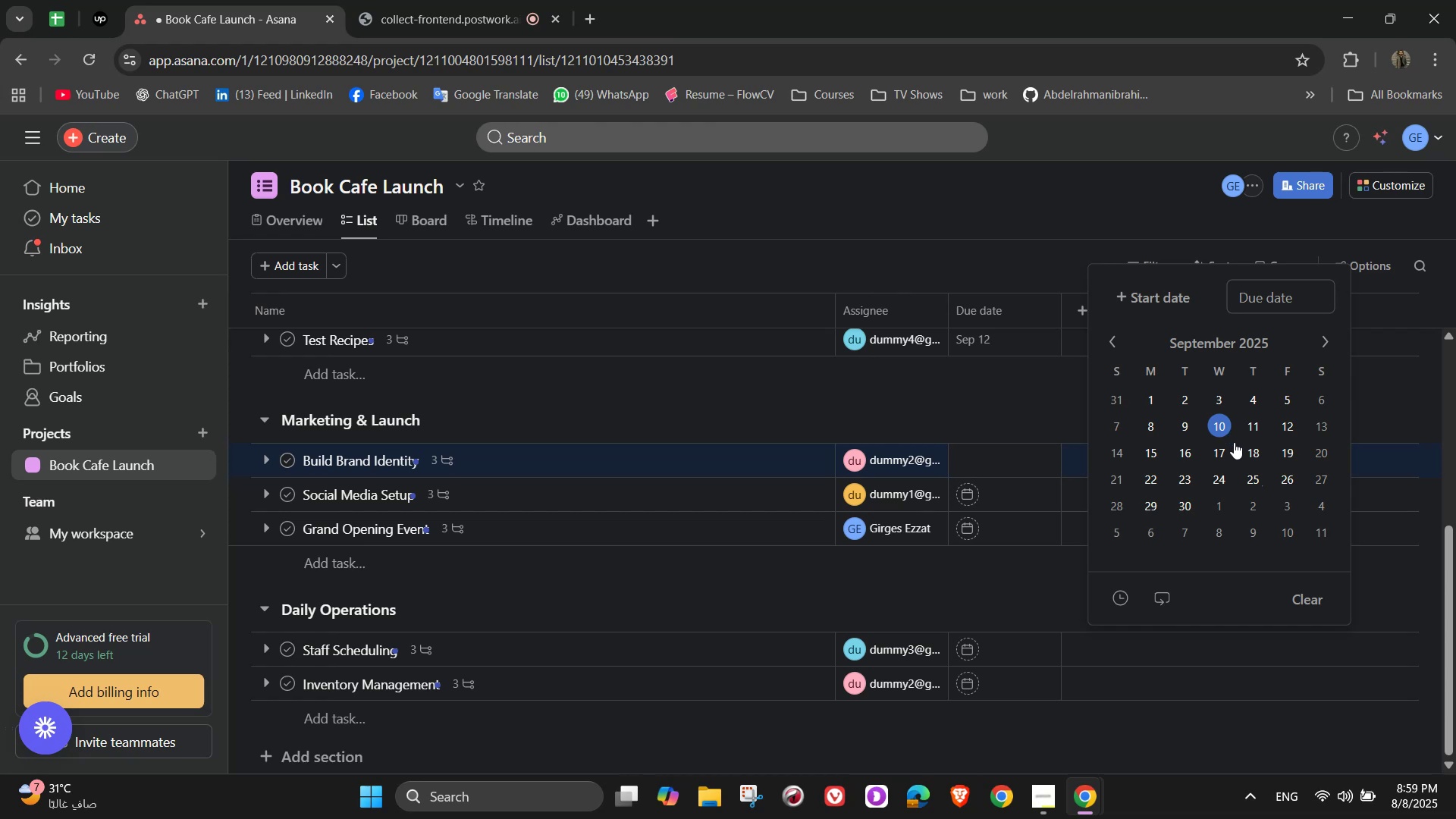 
wait(5.75)
 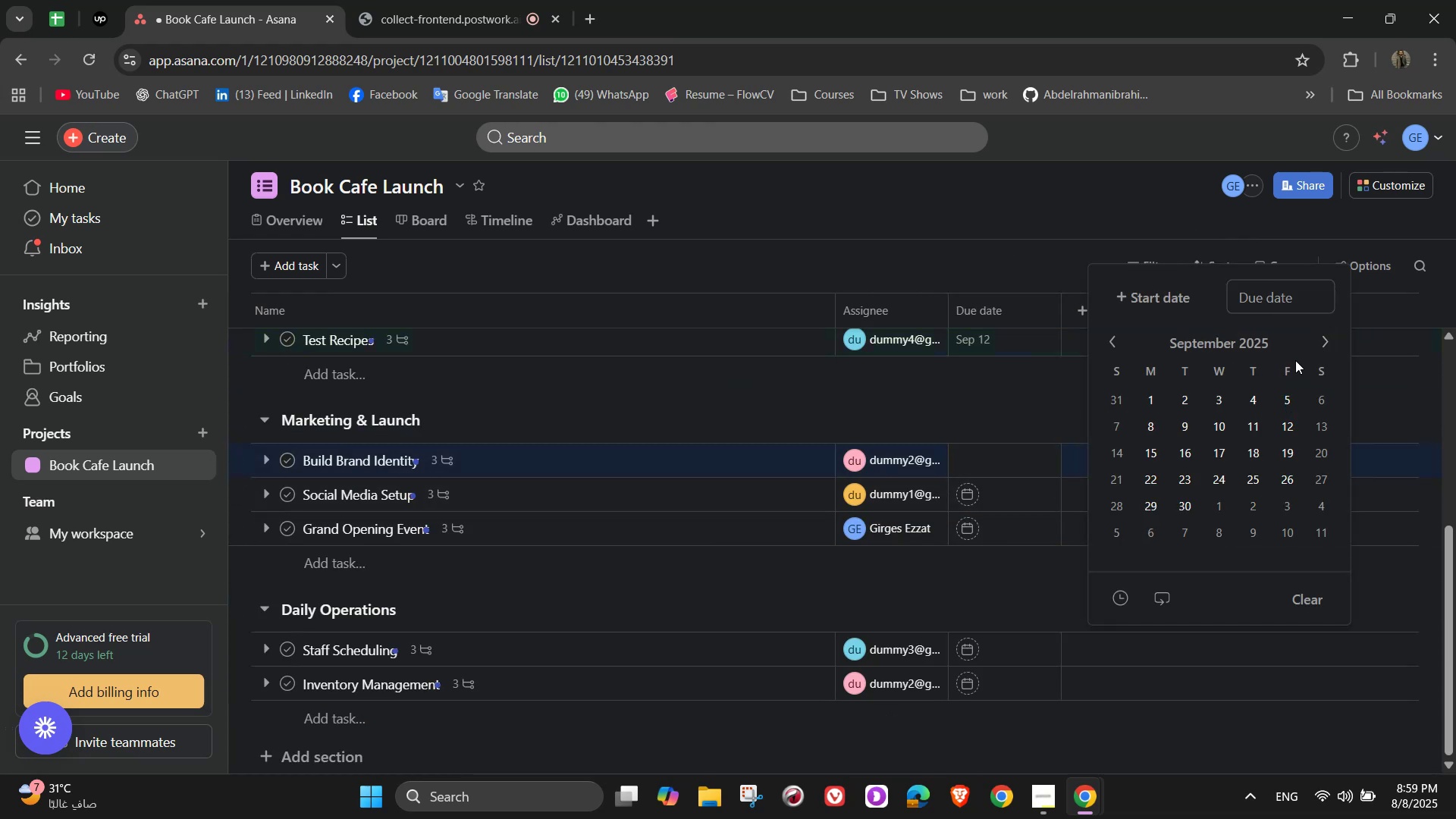 
left_click([1288, 457])
 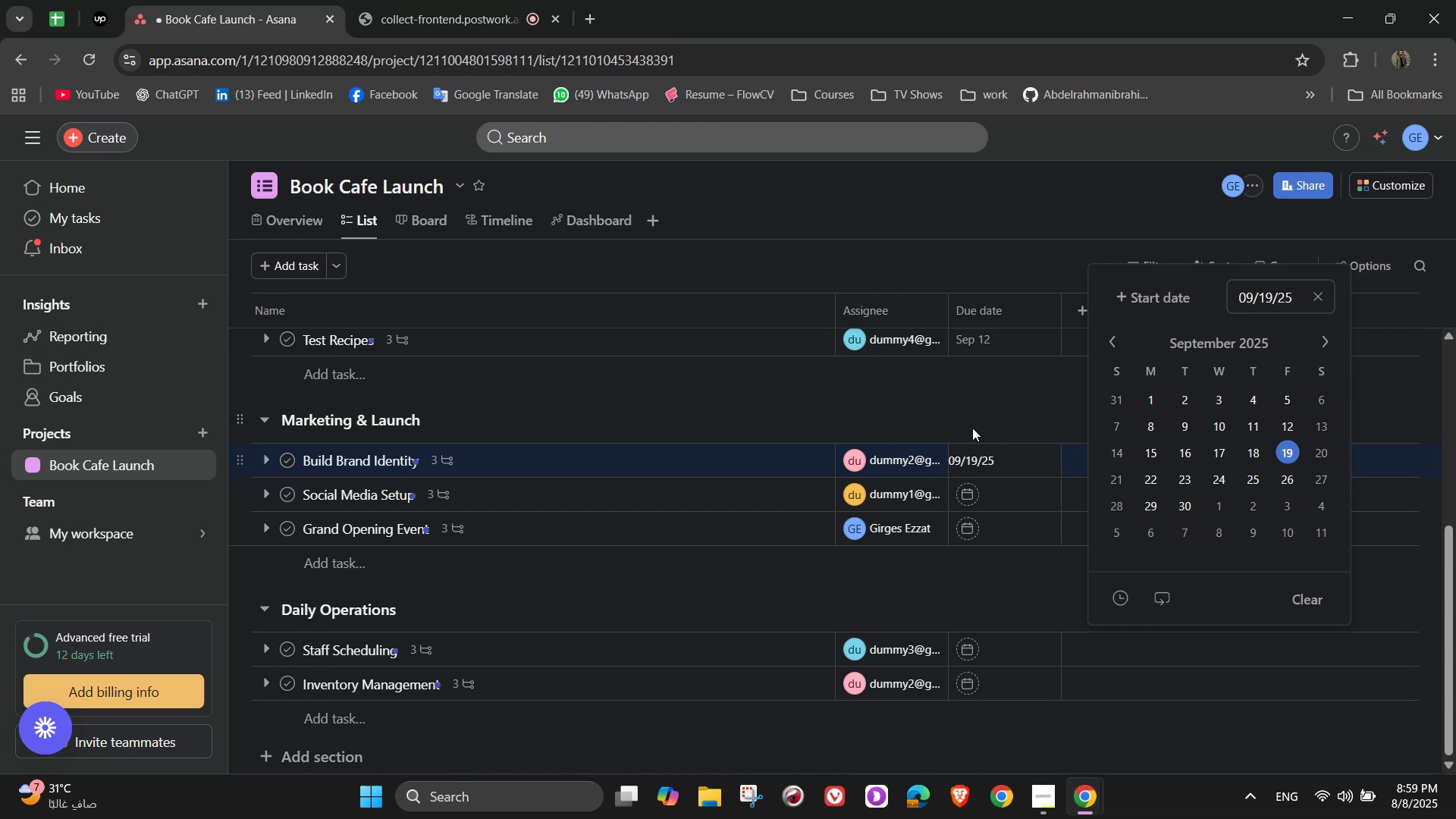 
left_click([971, 406])
 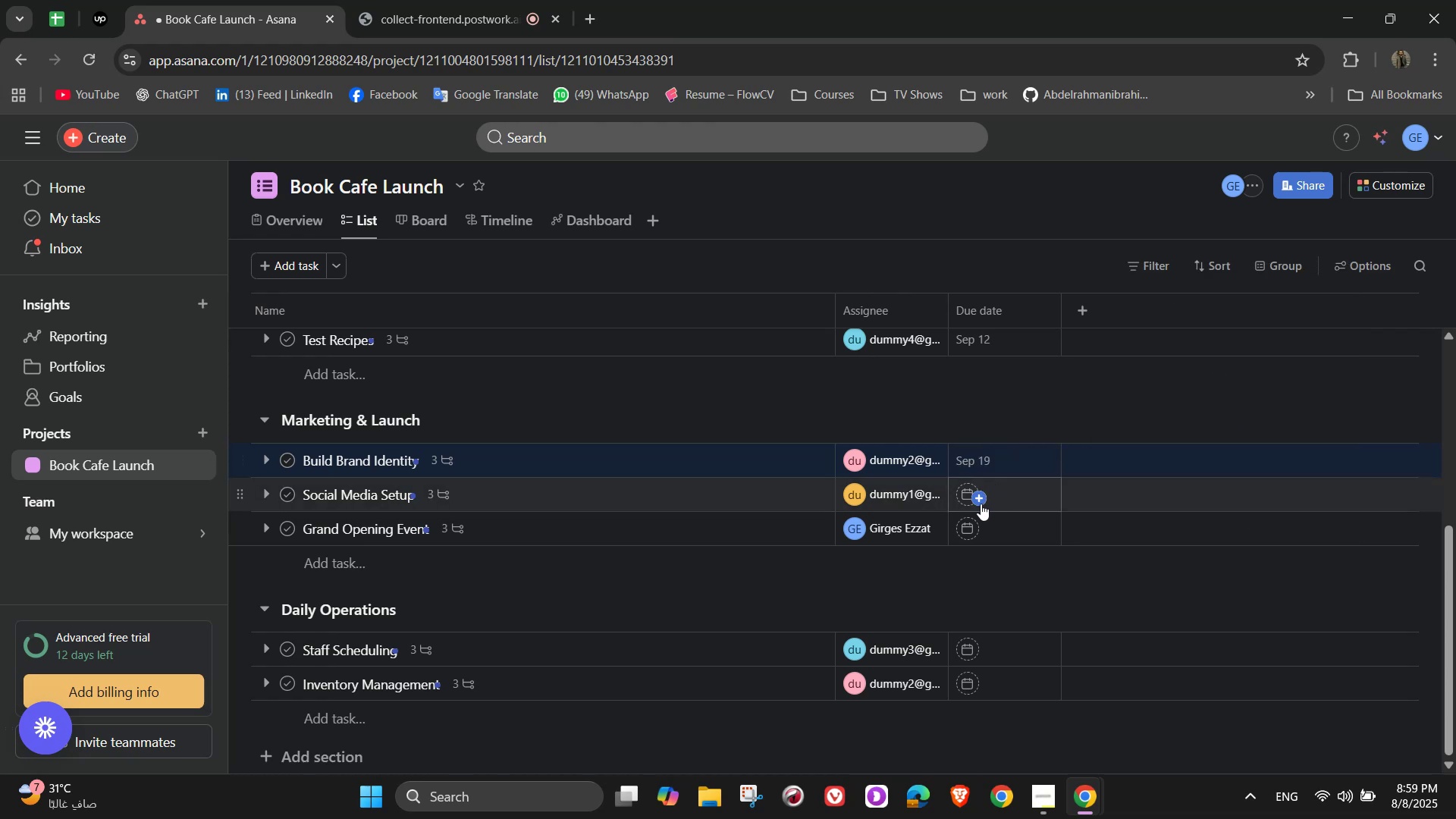 
left_click([979, 504])
 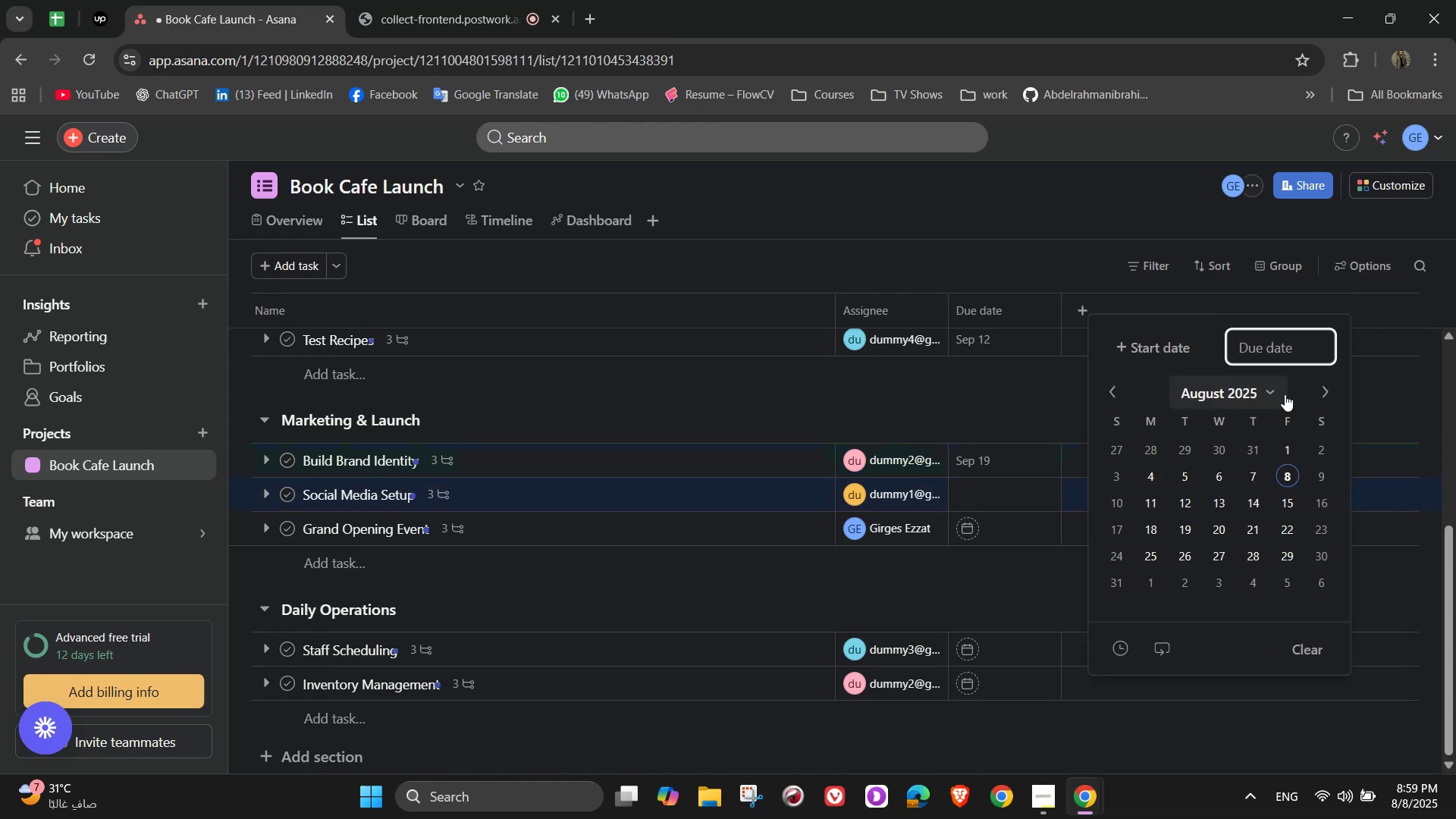 
left_click([1323, 388])
 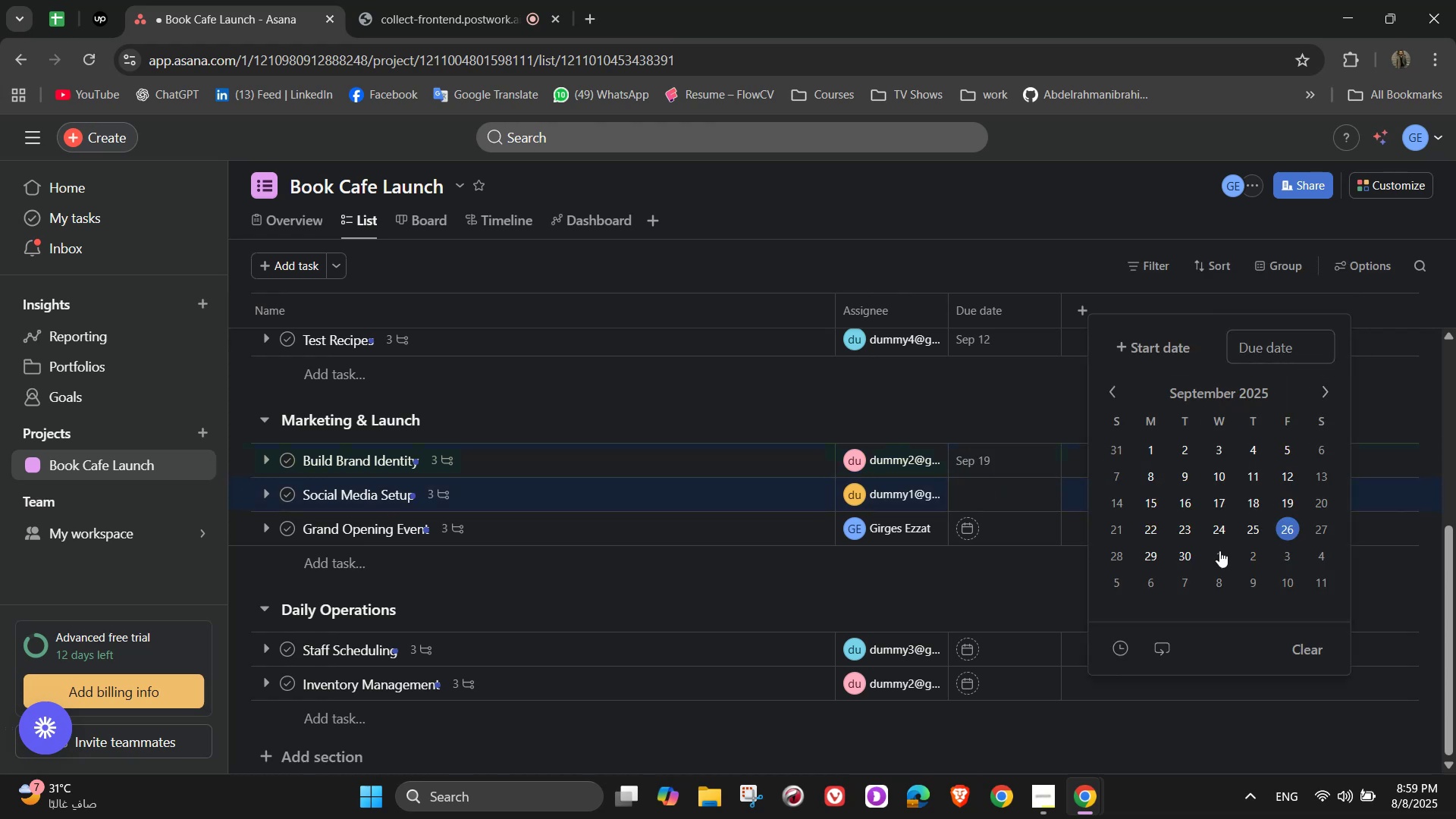 
left_click([1180, 553])
 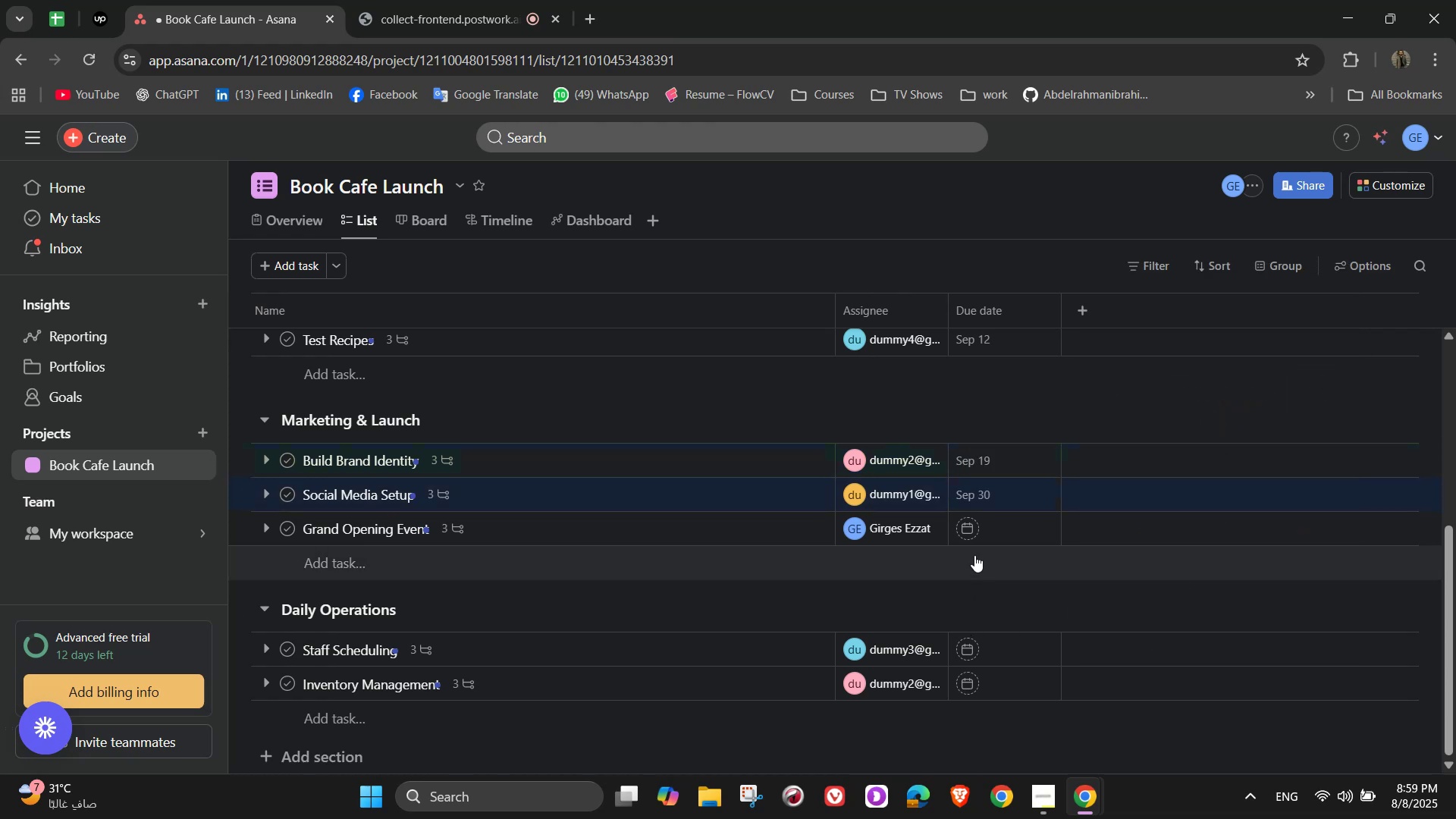 
left_click([968, 532])
 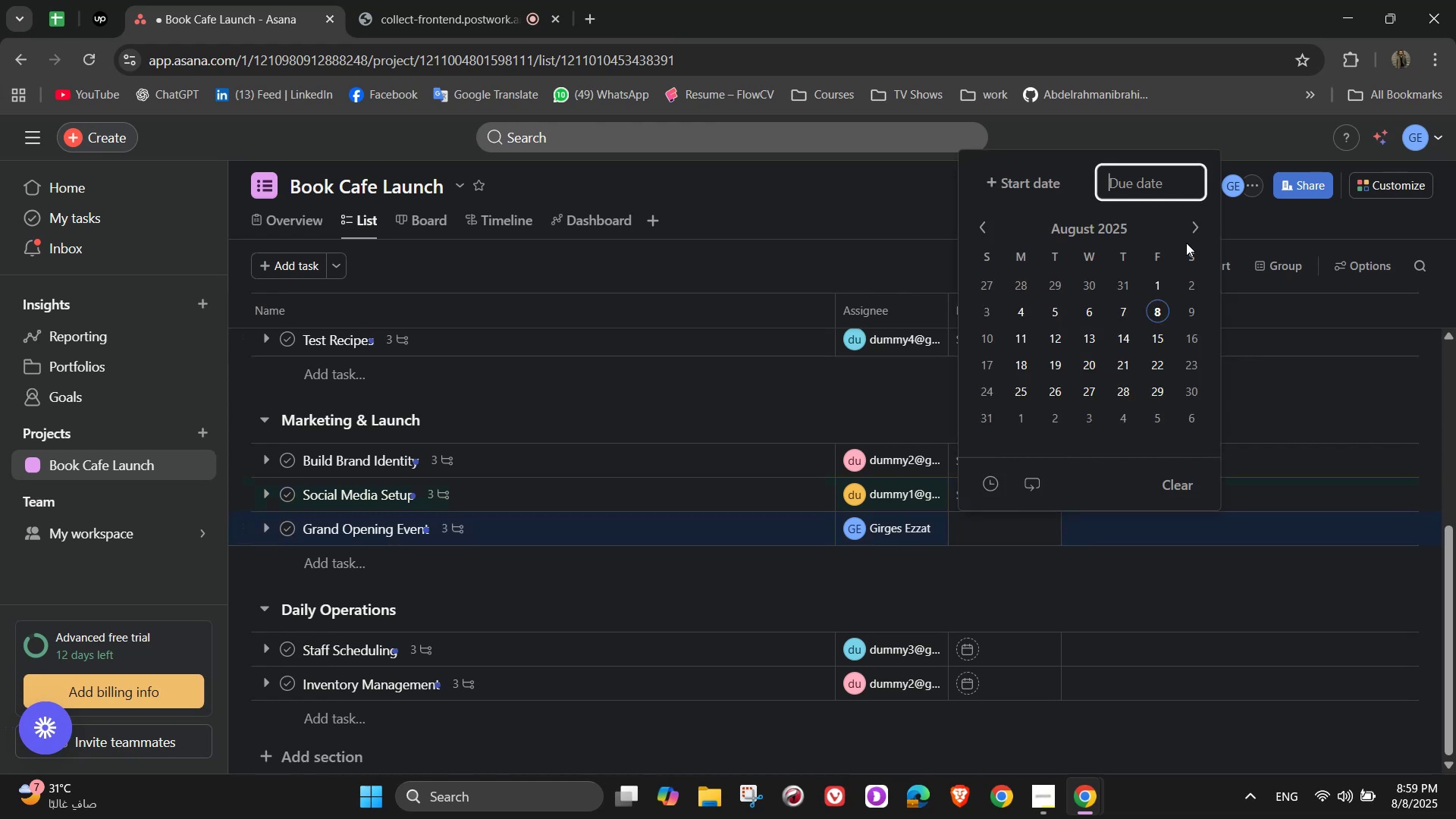 
double_click([1195, 230])
 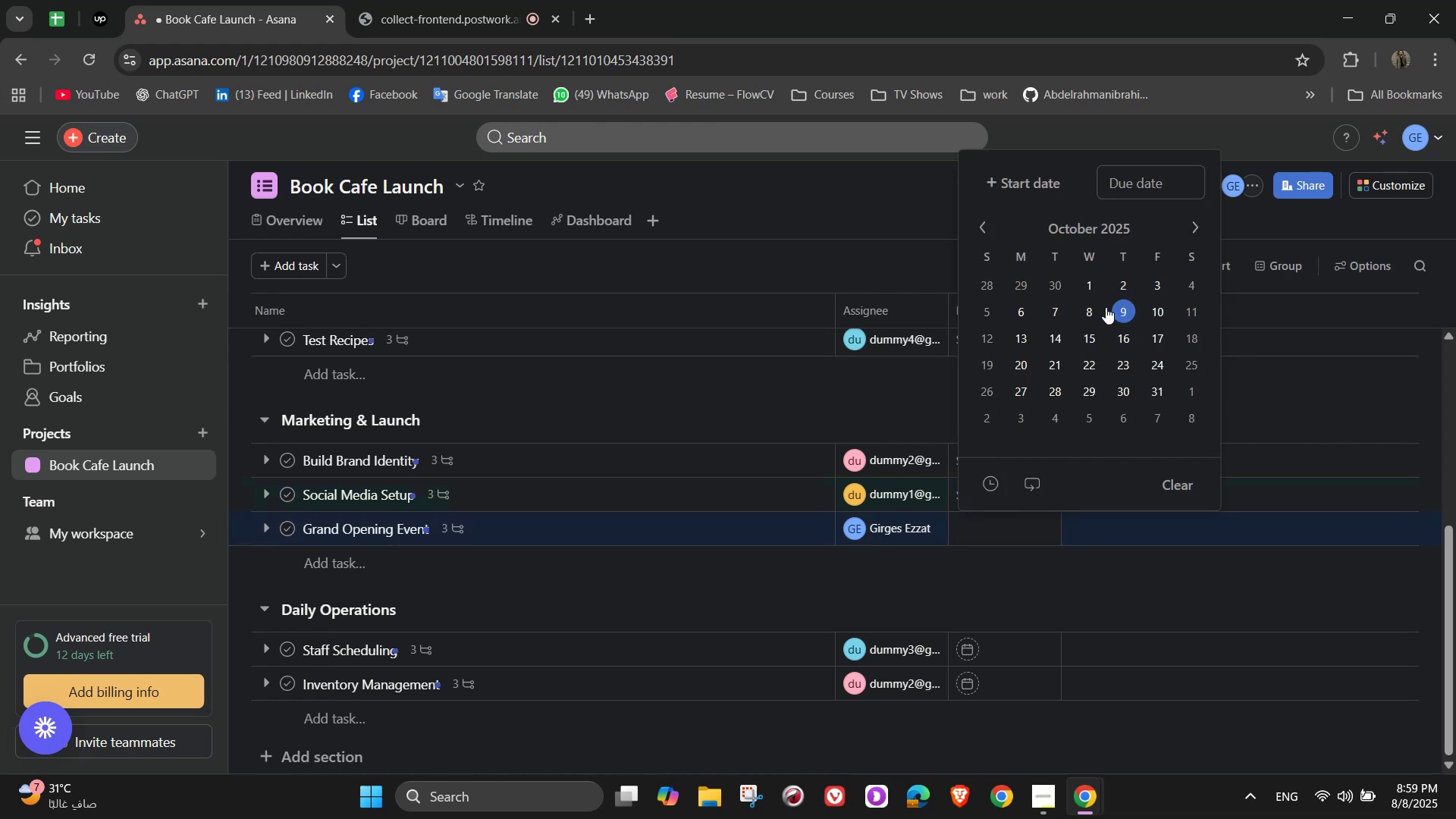 
left_click([1087, 307])
 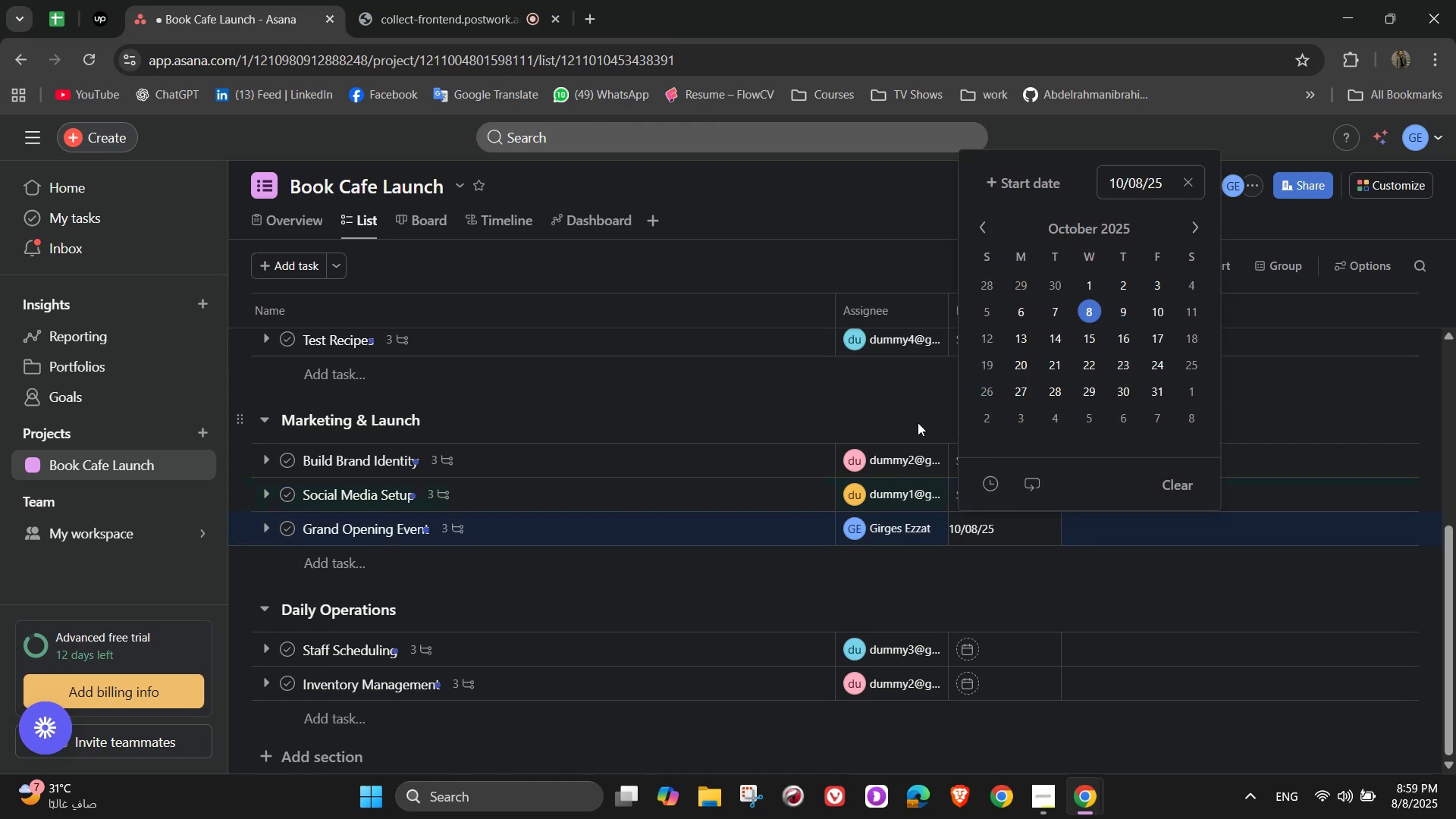 
left_click([874, 416])
 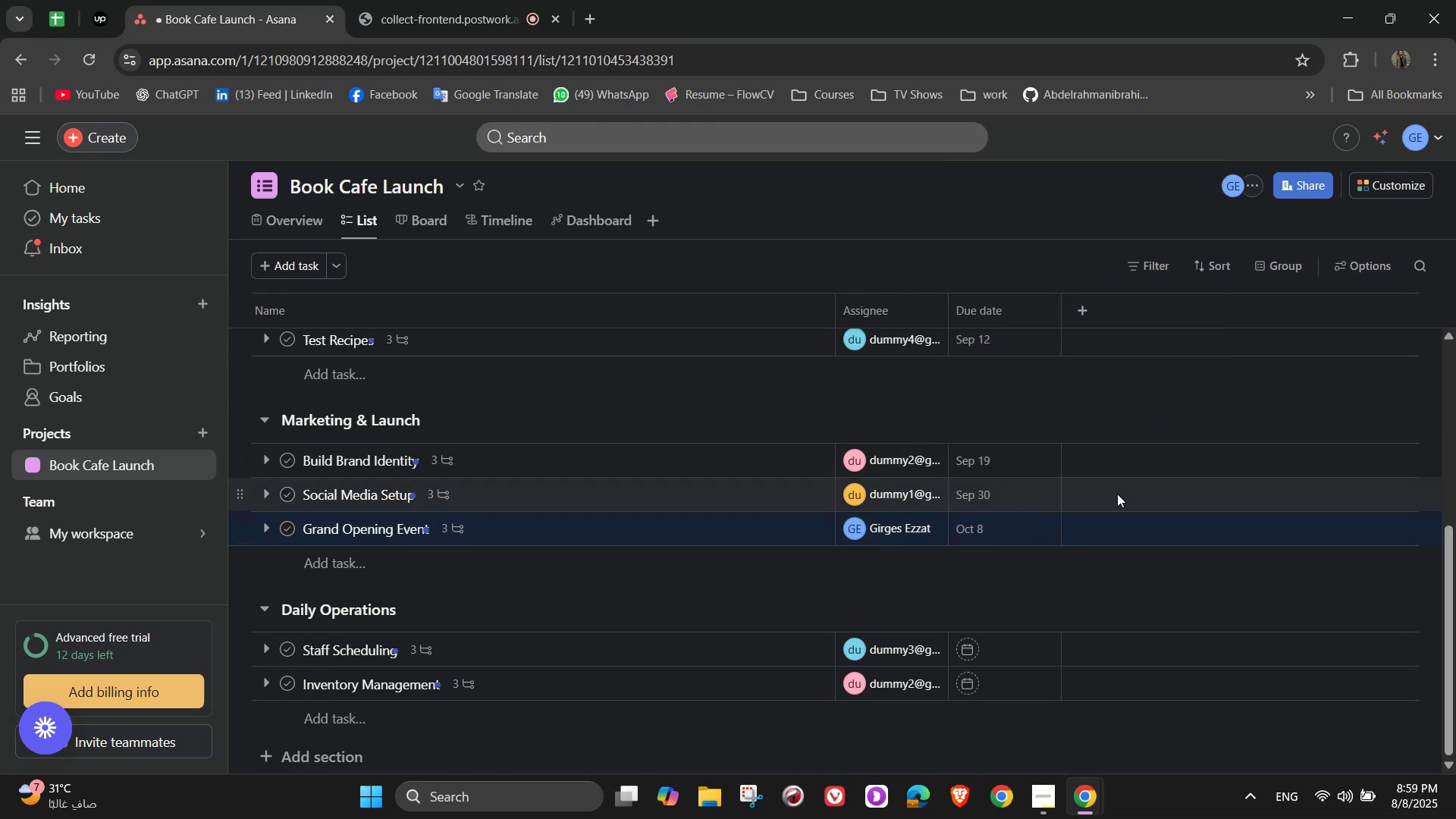 
scroll: coordinate [1019, 613], scroll_direction: down, amount: 4.0
 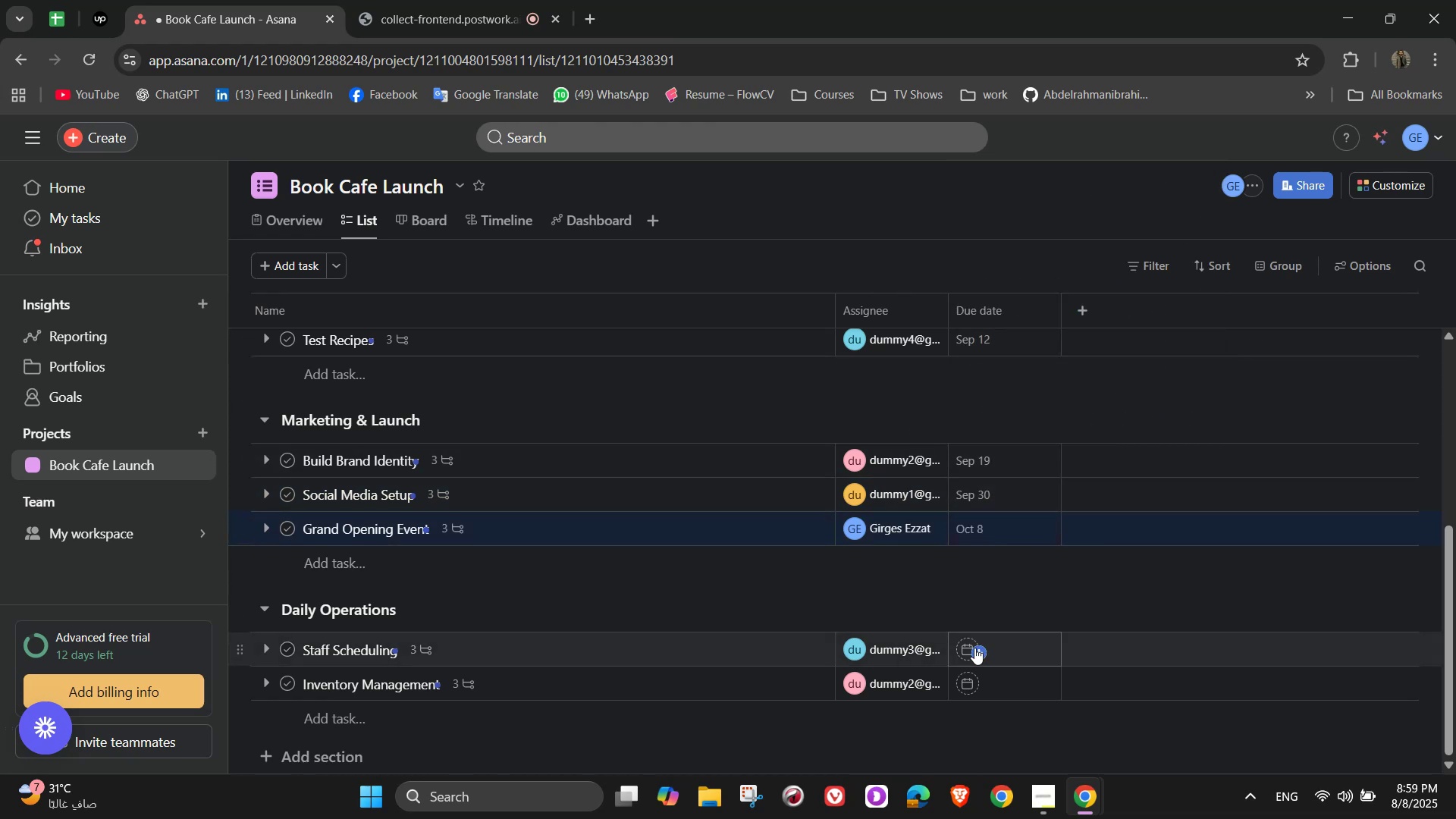 
left_click([975, 650])
 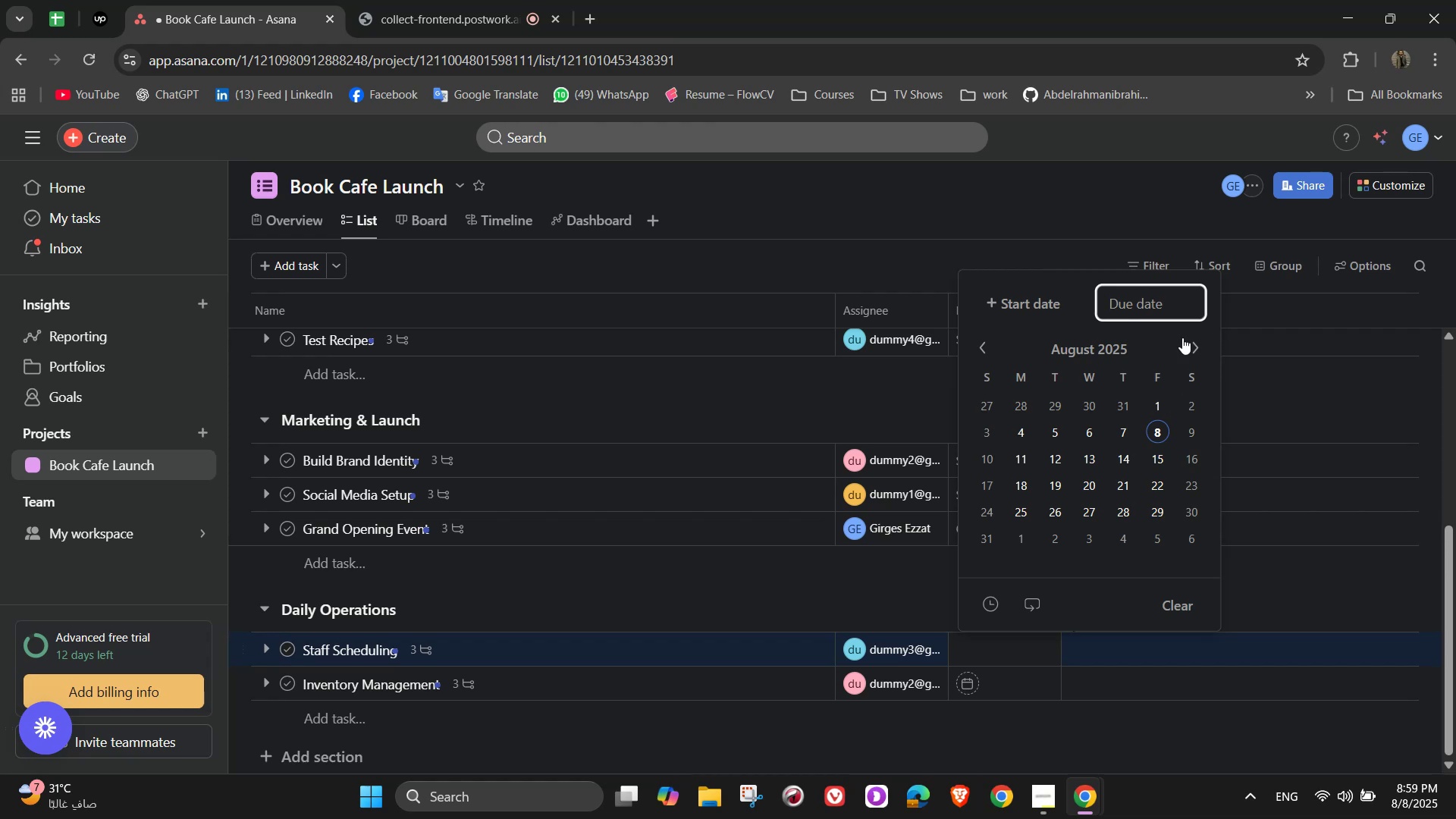 
double_click([1188, 344])
 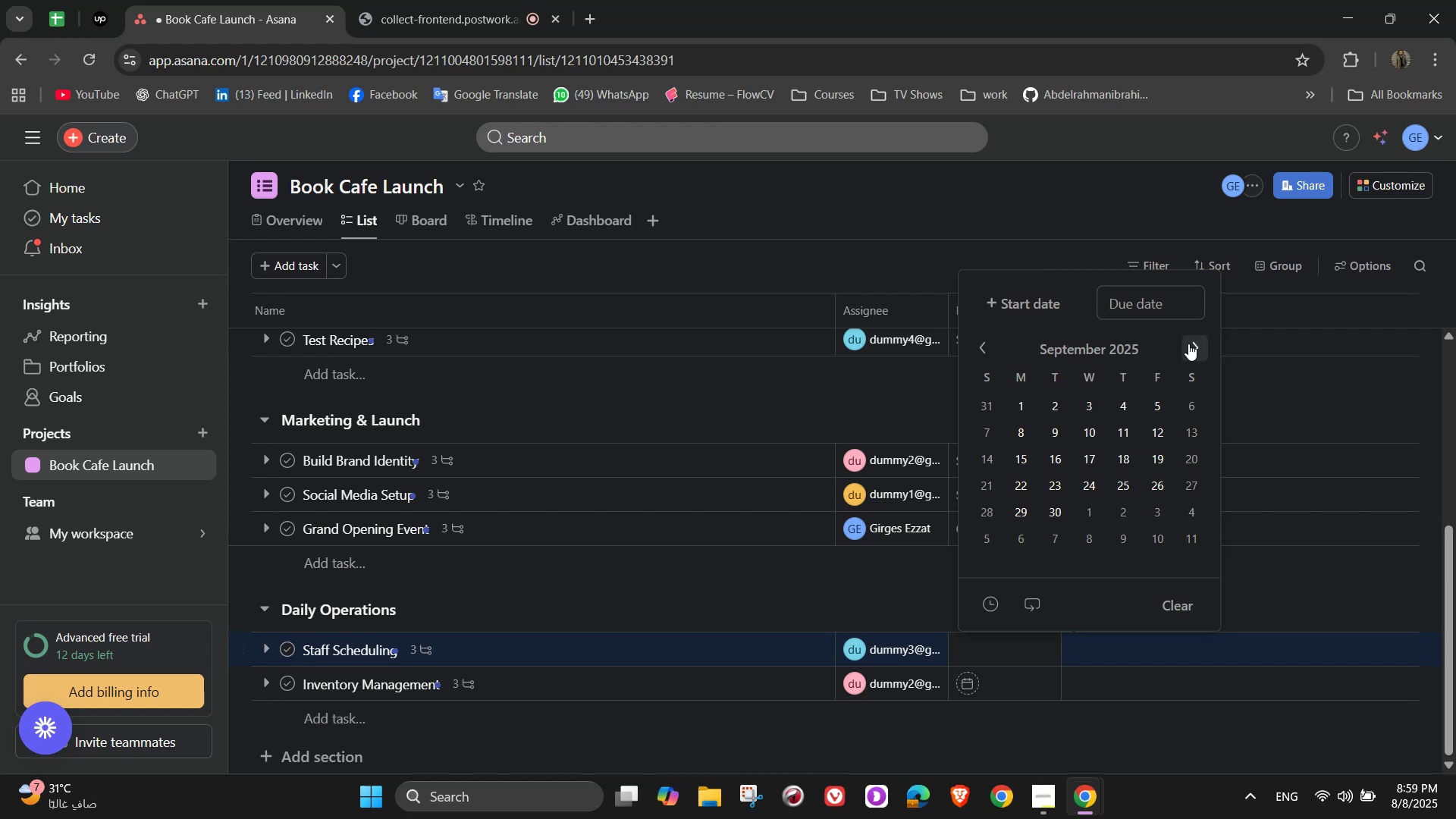 
triple_click([1188, 344])
 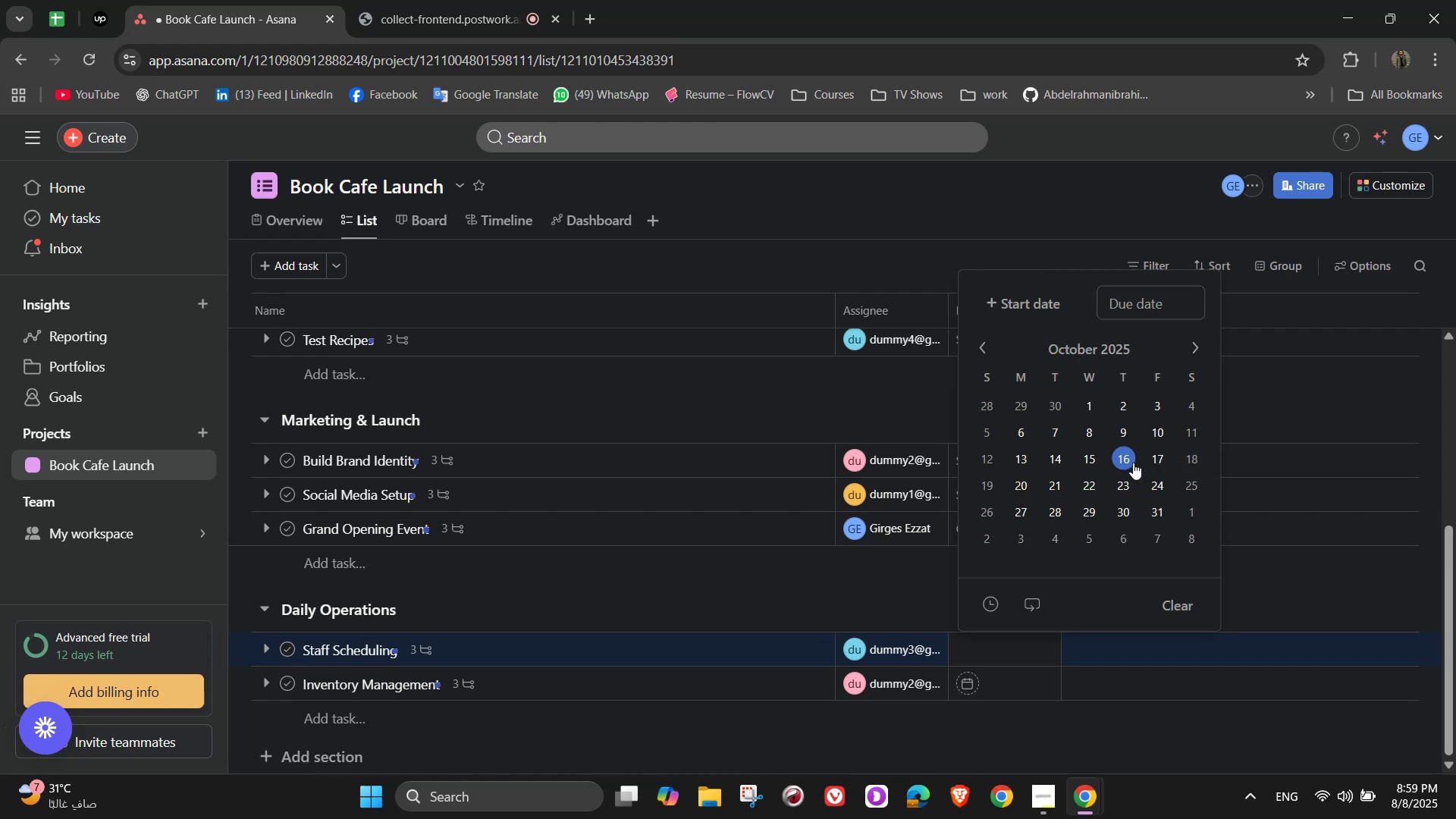 
left_click([1133, 463])
 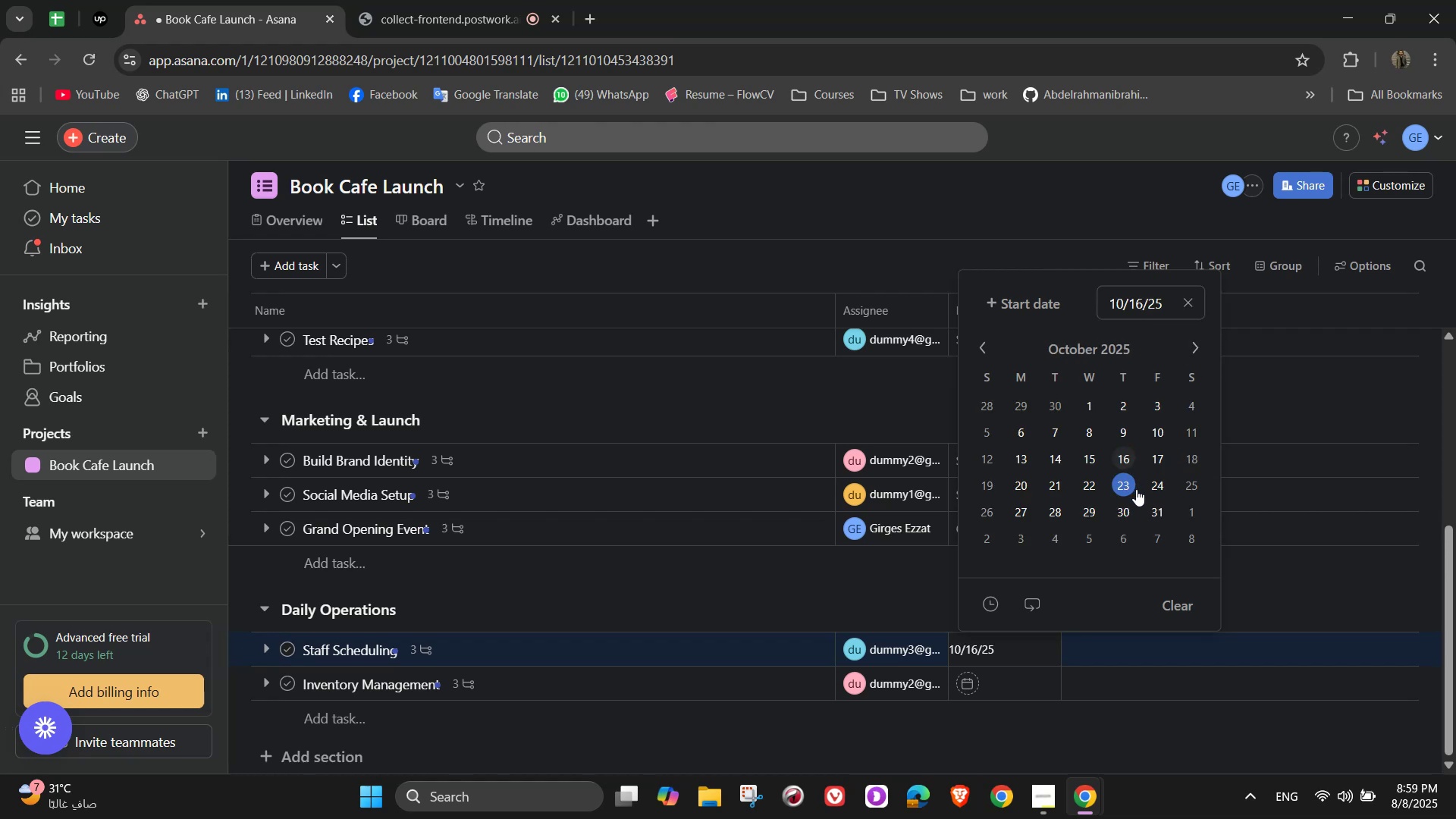 
left_click([1159, 489])
 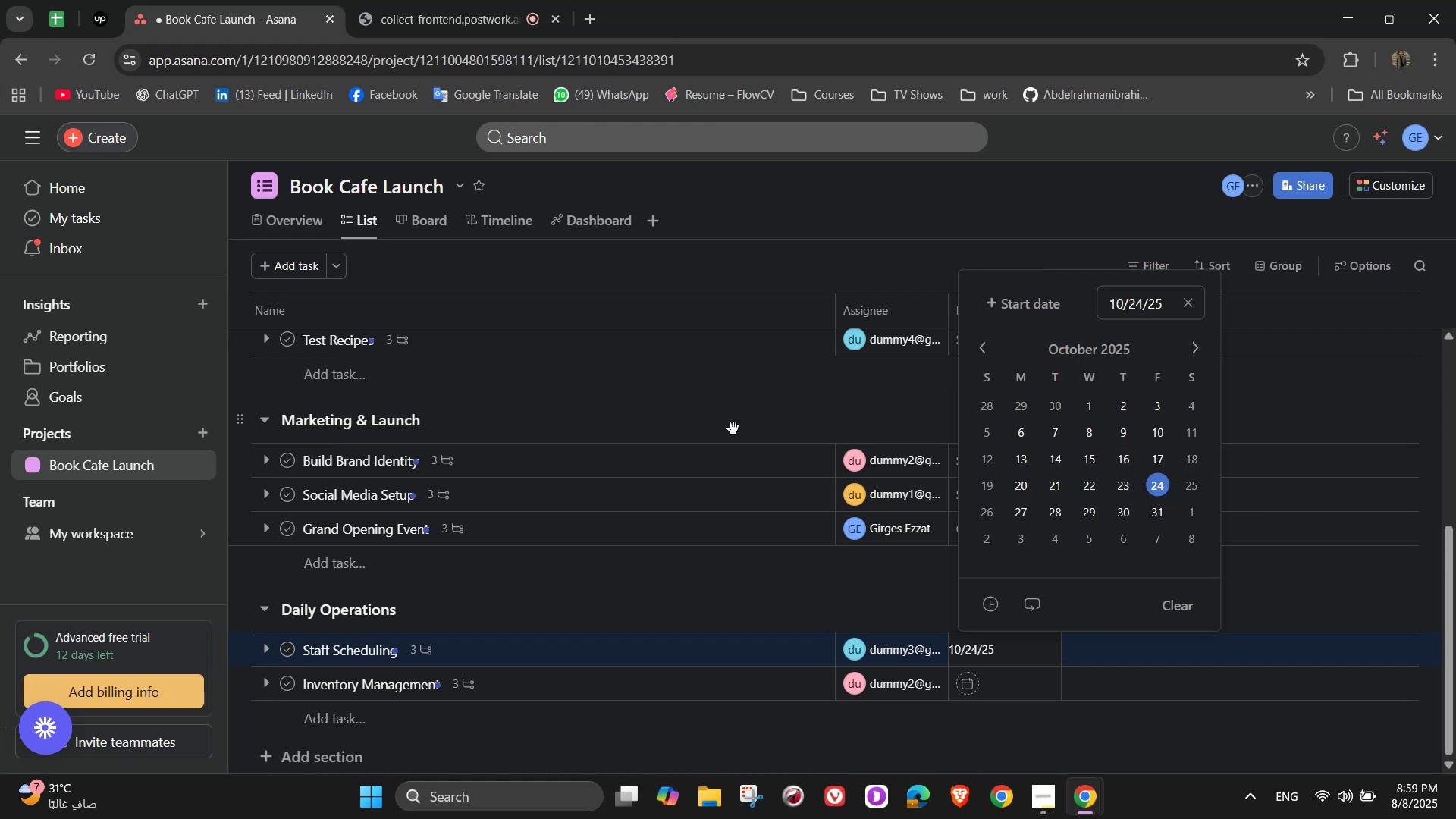 
left_click([739, 411])
 